 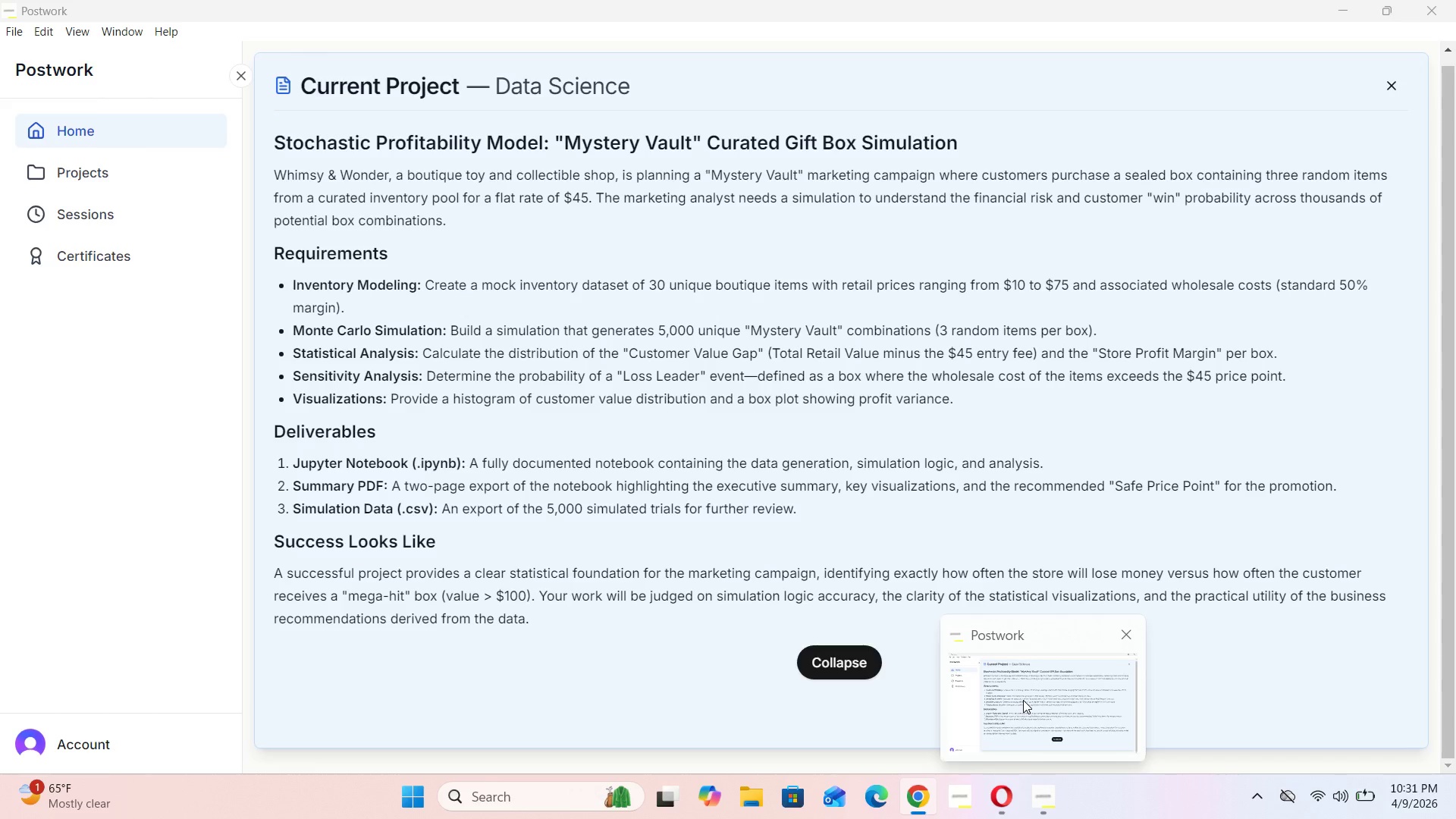 
type(a " loss leader)
 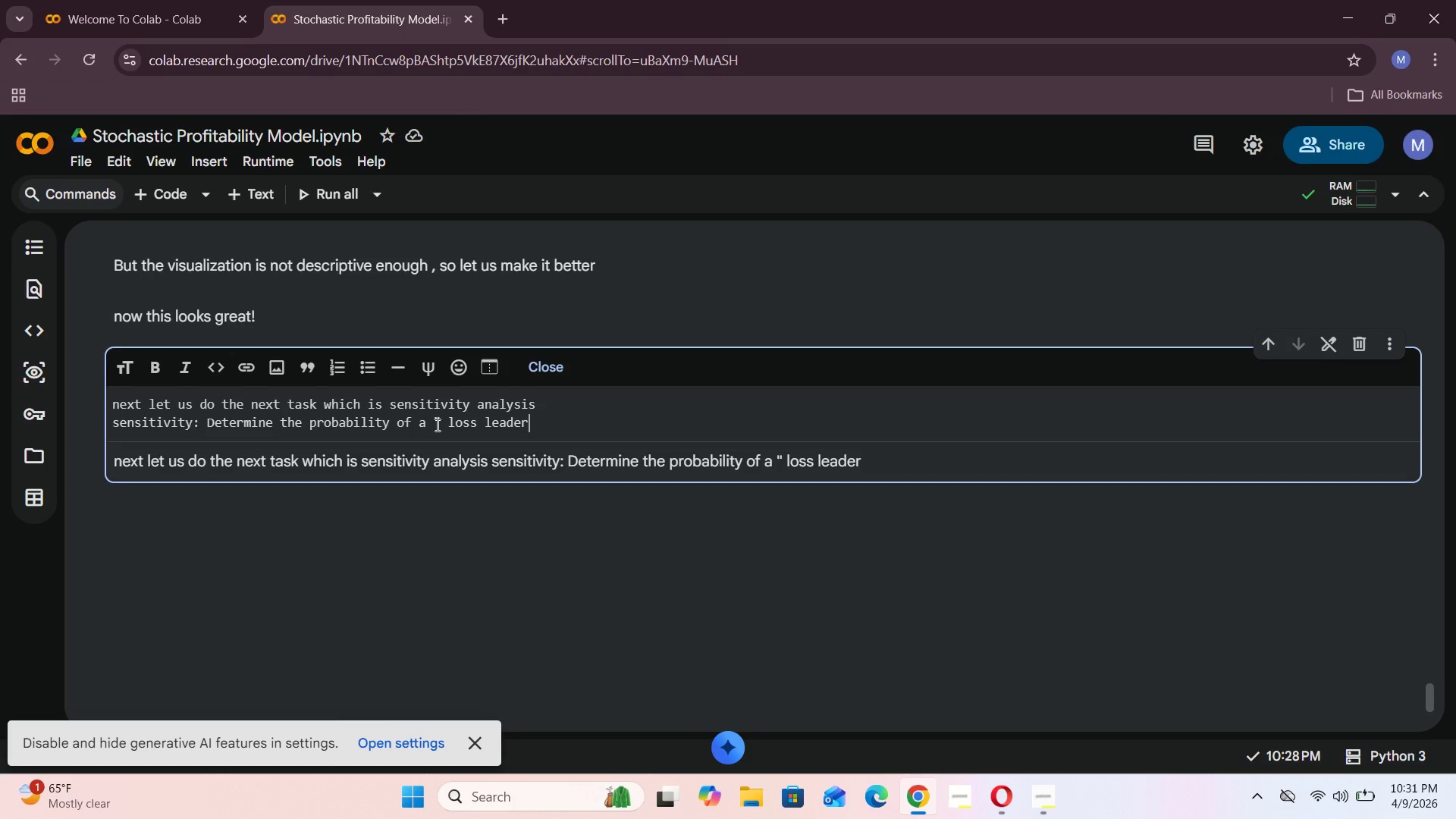 
type(" event - defined as a box)
 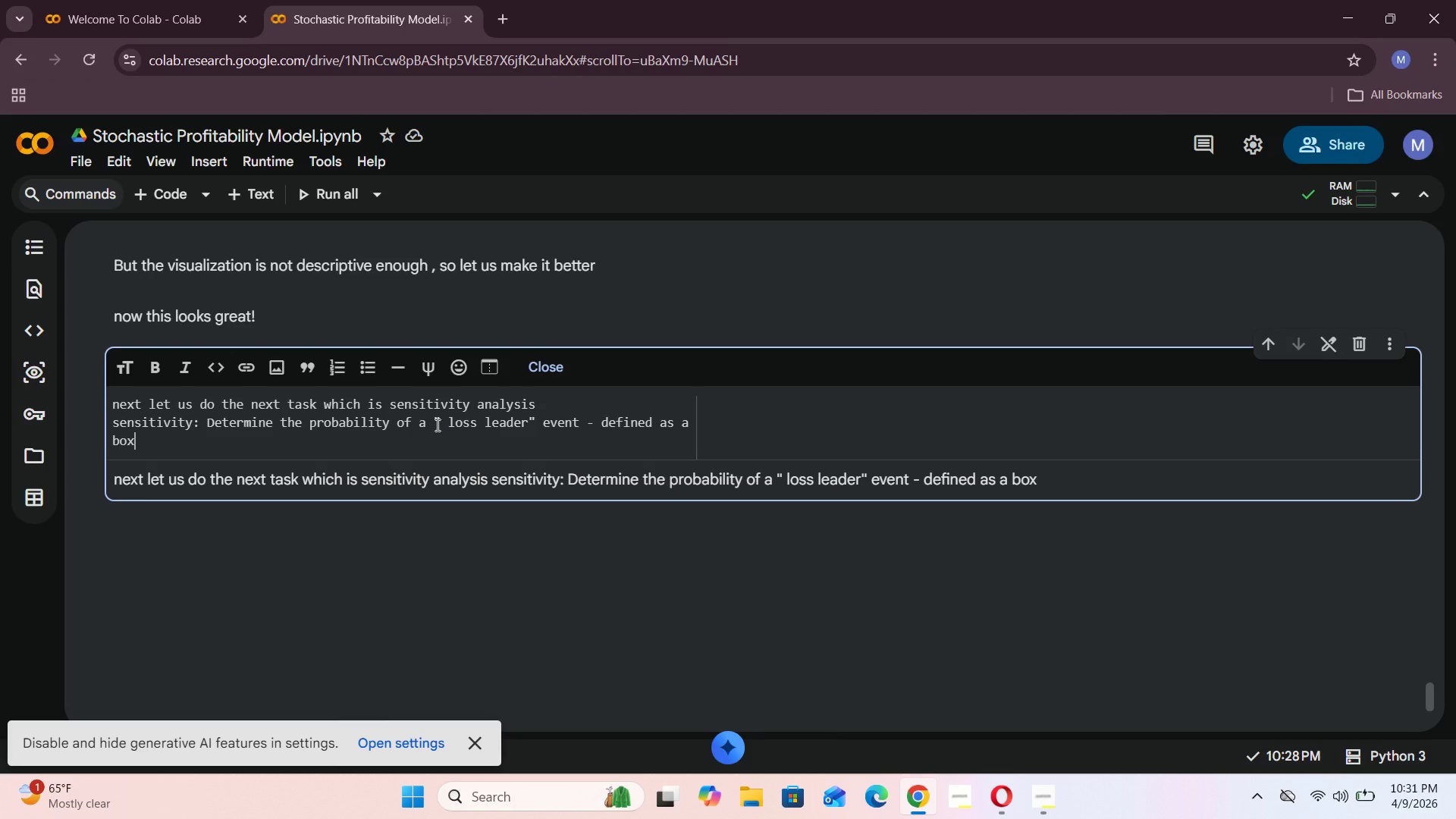 
wait(24.28)
 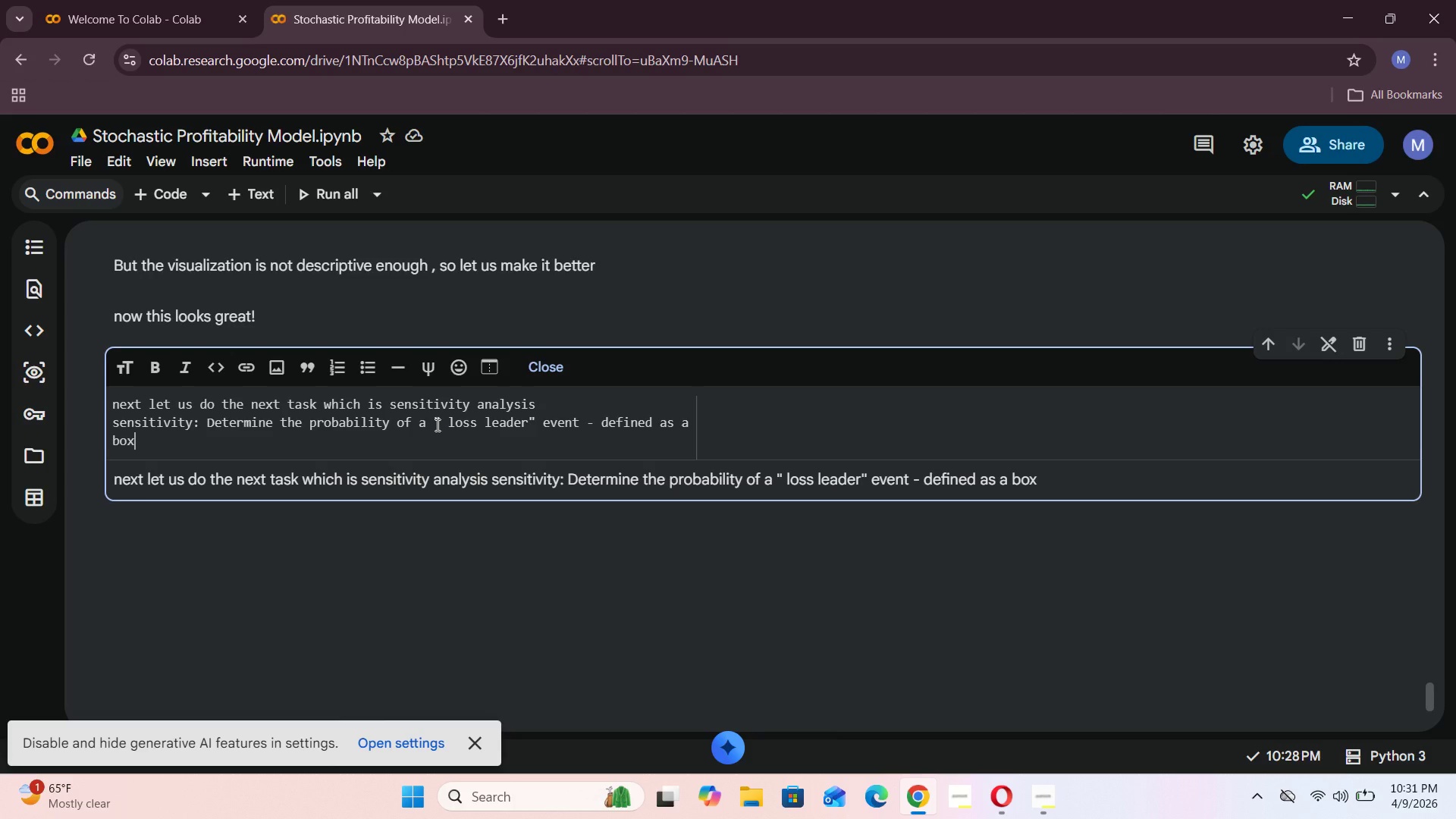 
key(Space)
 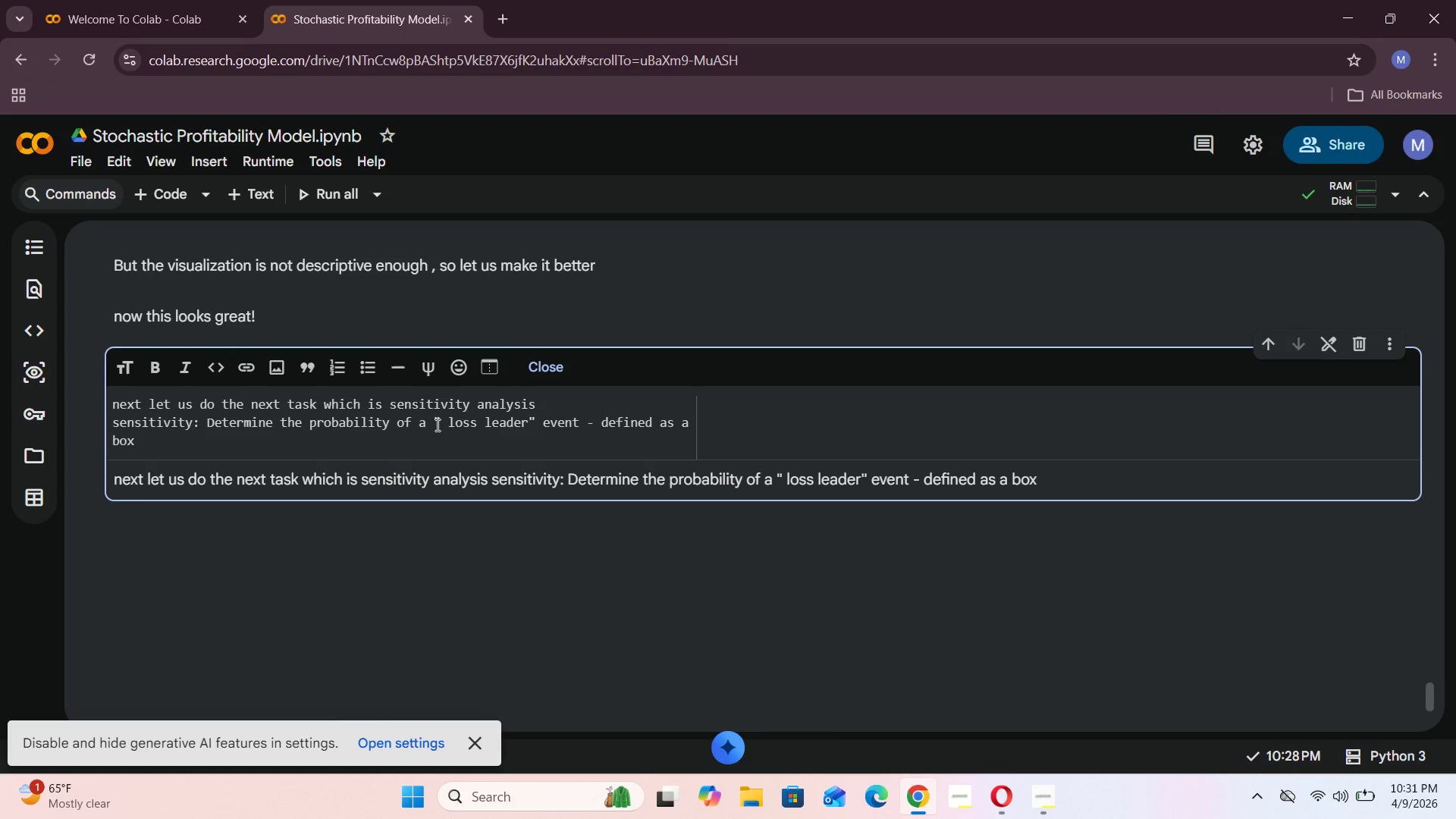 
type(where the whokl)
key(Backspace)
key(Backspace)
type(lesale cosr)
key(Backspace)
type(t od the items exceeds )
 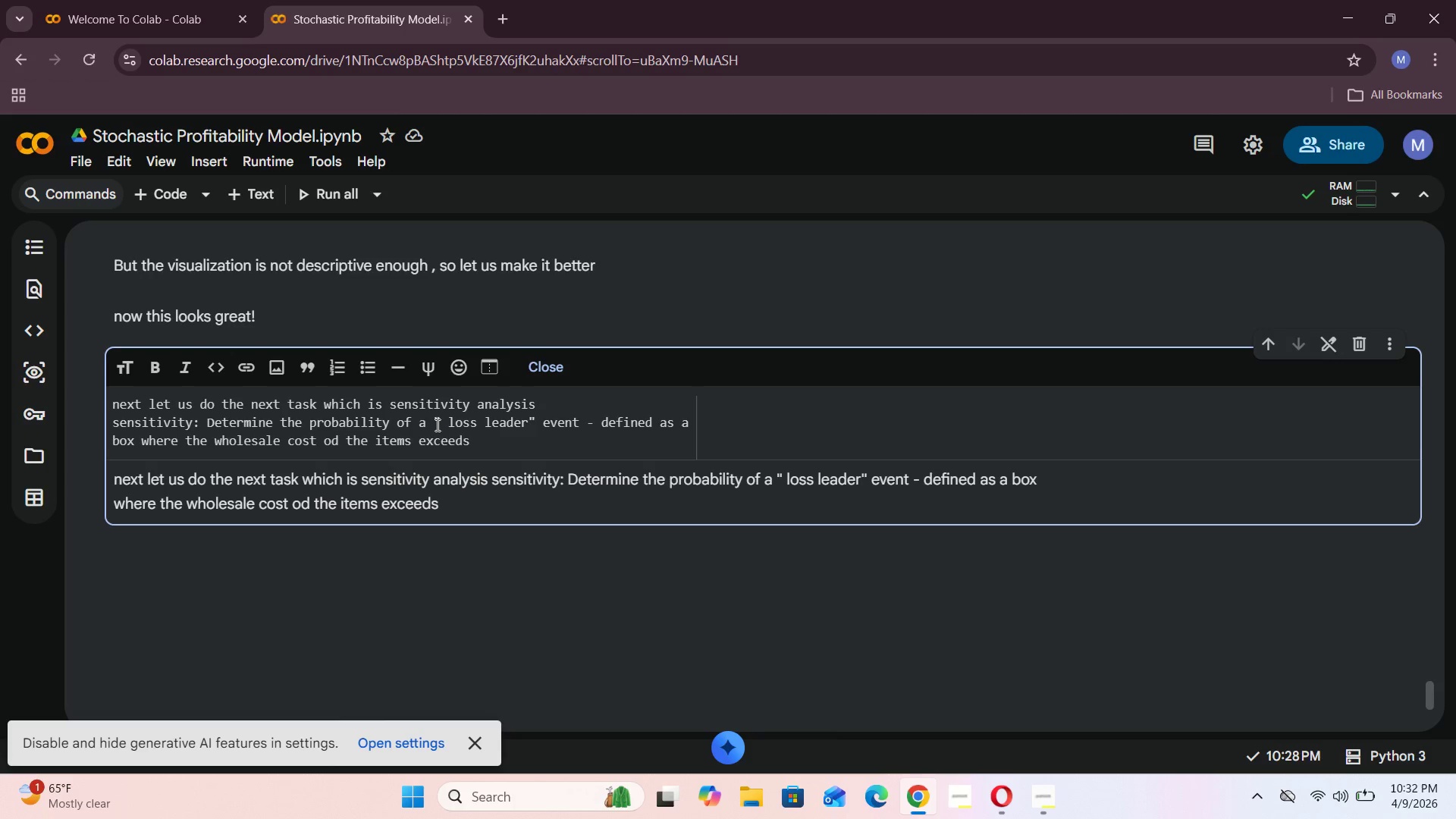 
wait(10.66)
 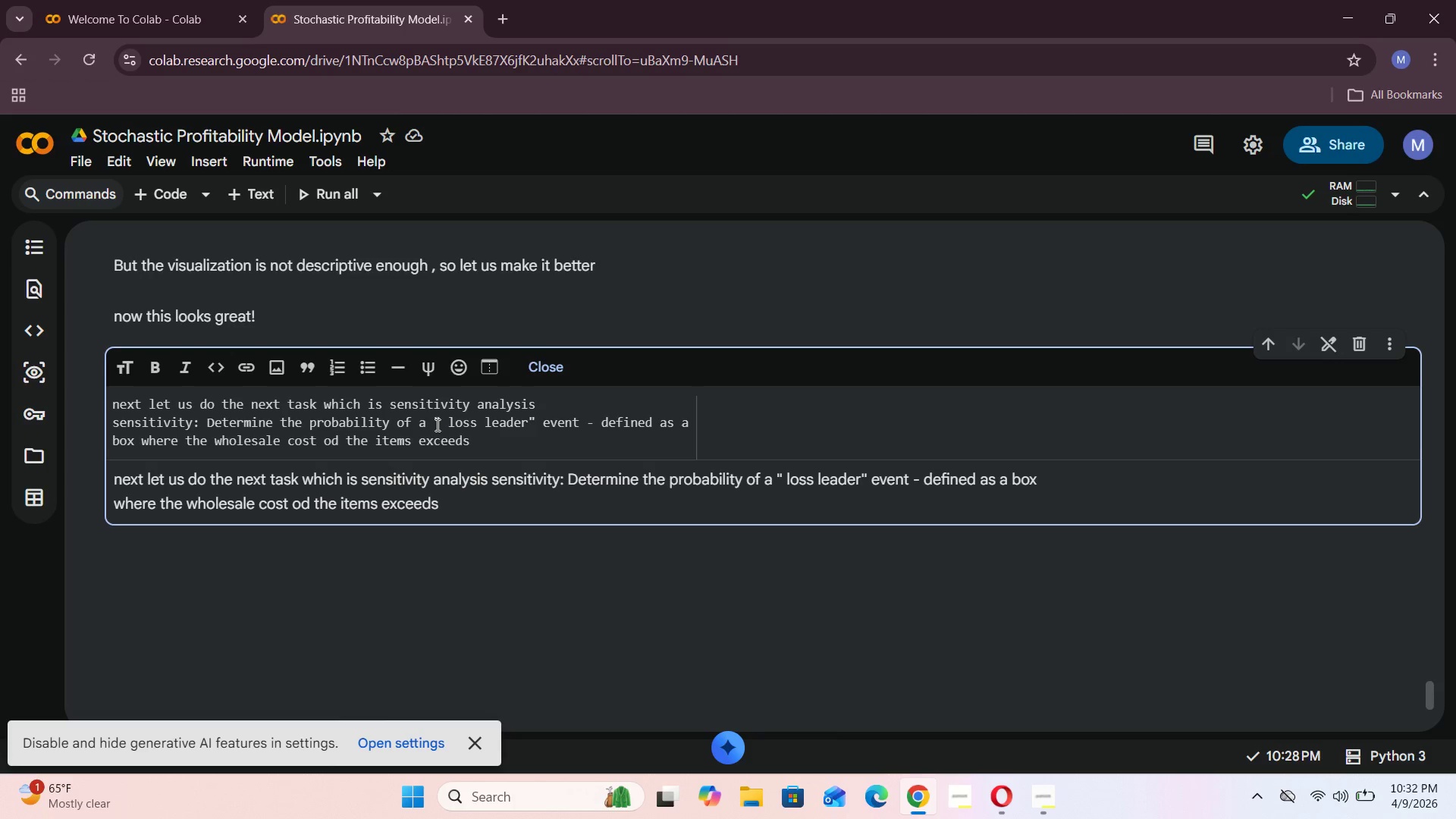 
type(the )
 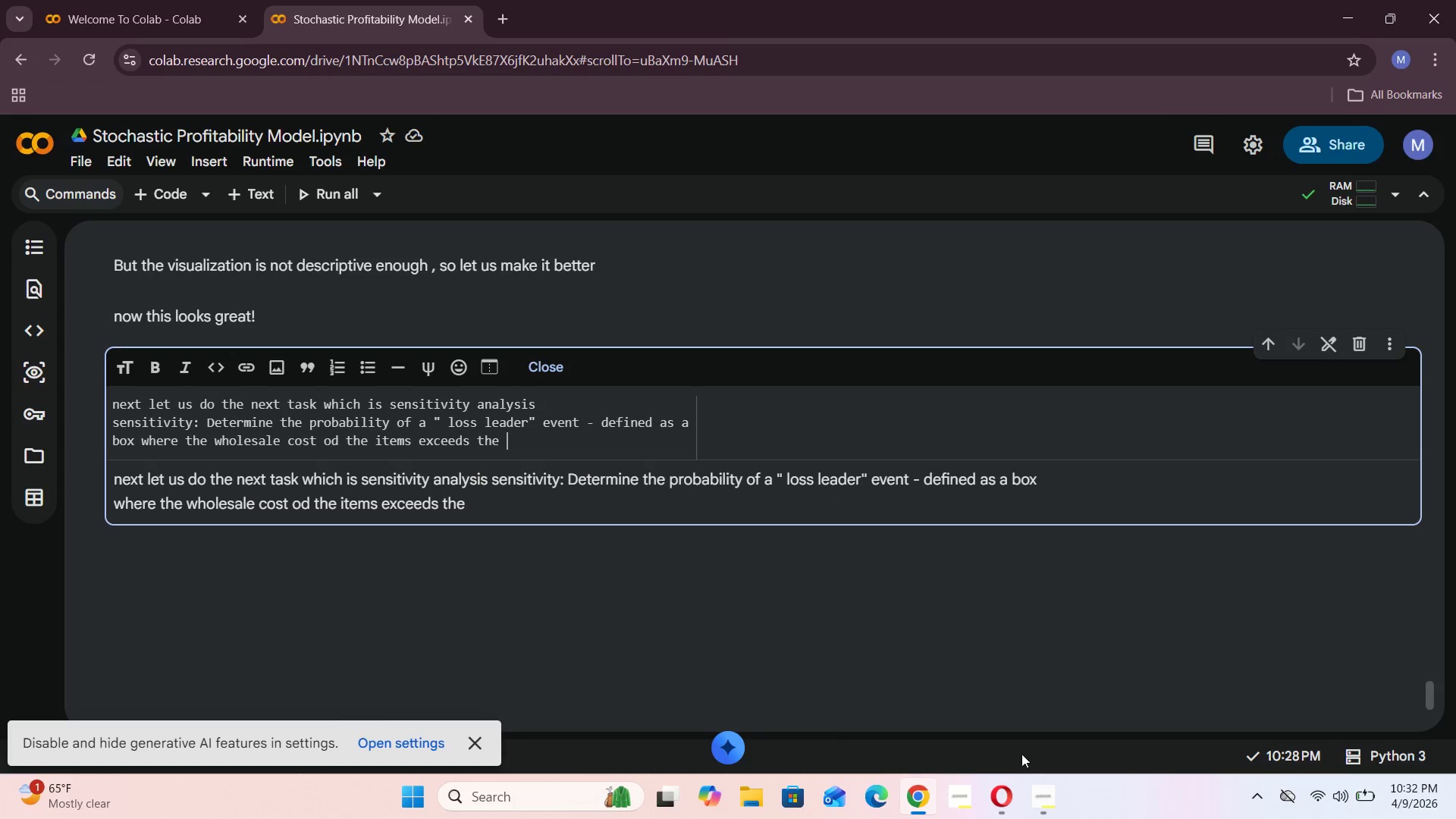 
mouse_move([960, 576])
 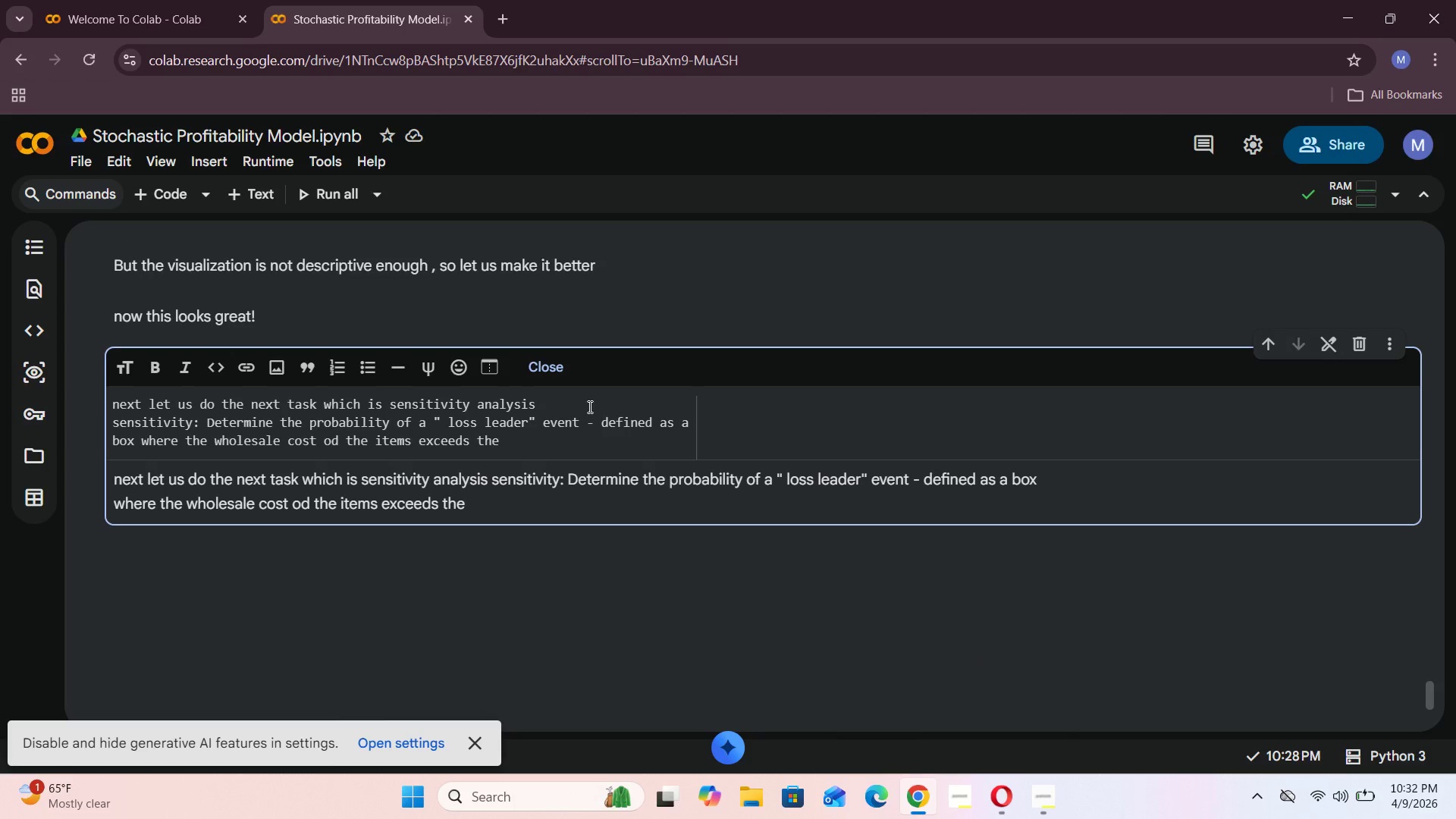 
type(45 dollar price point)
 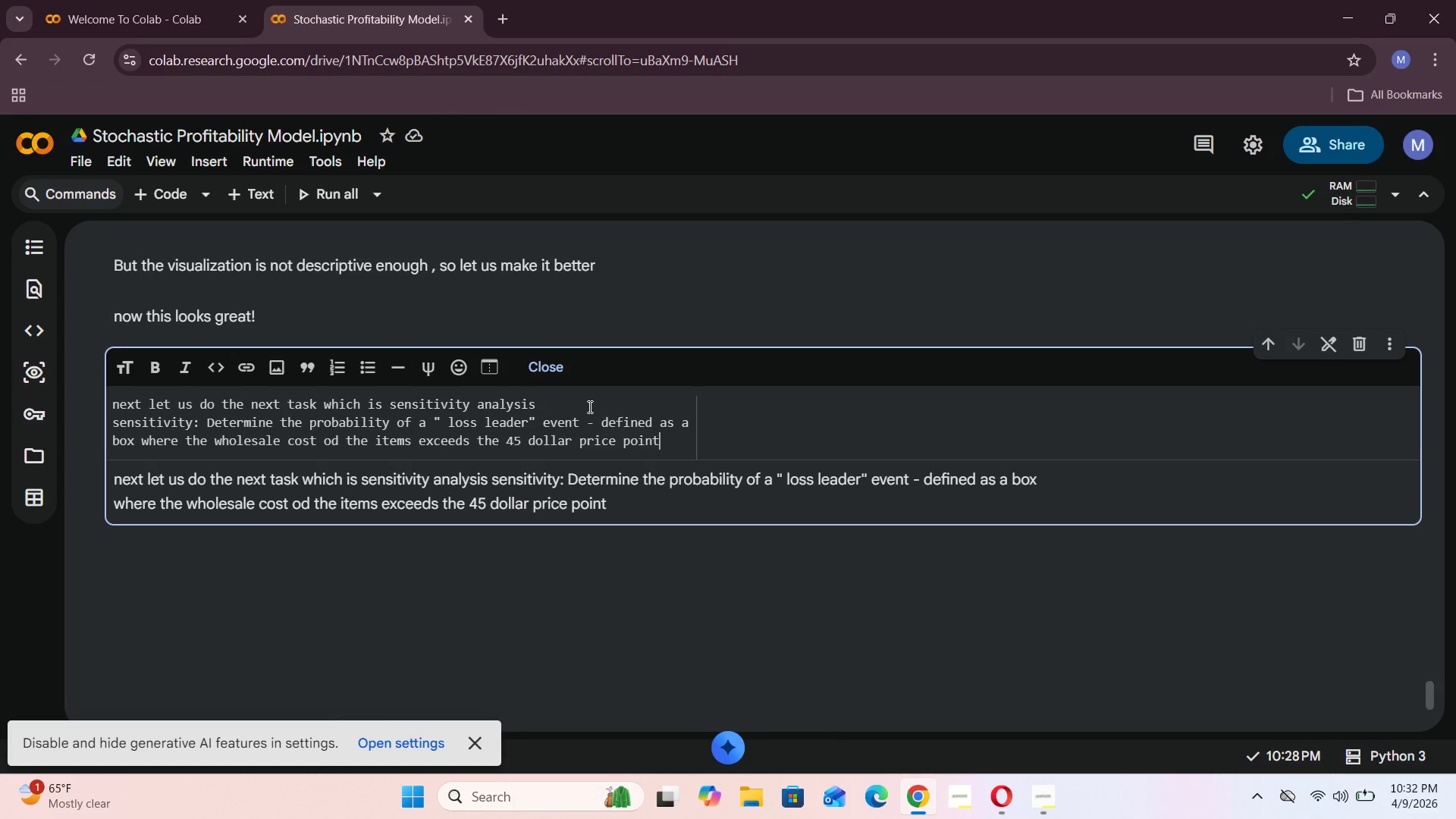 
wait(6.86)
 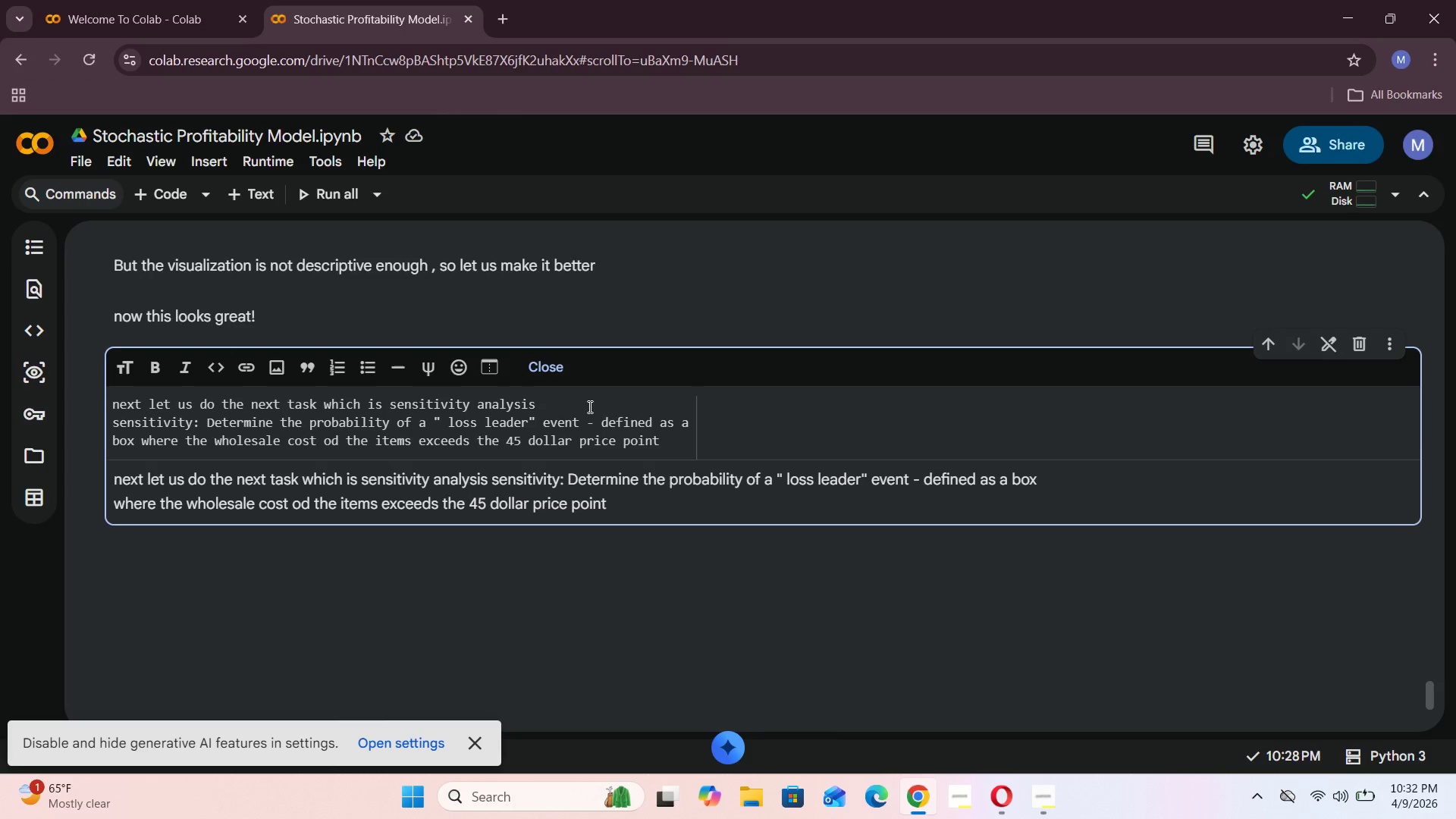 
key(Period)
 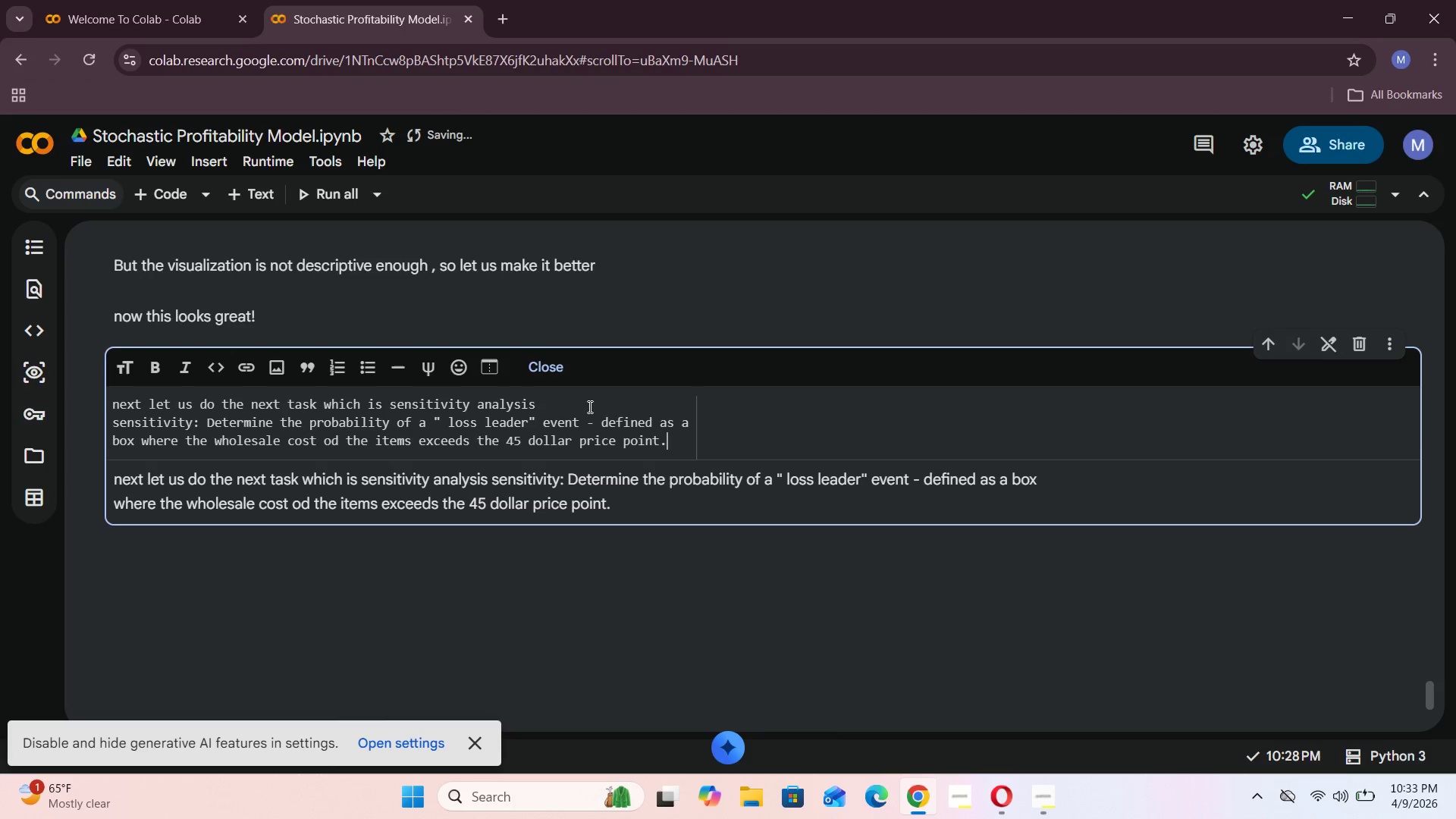 
wait(27.16)
 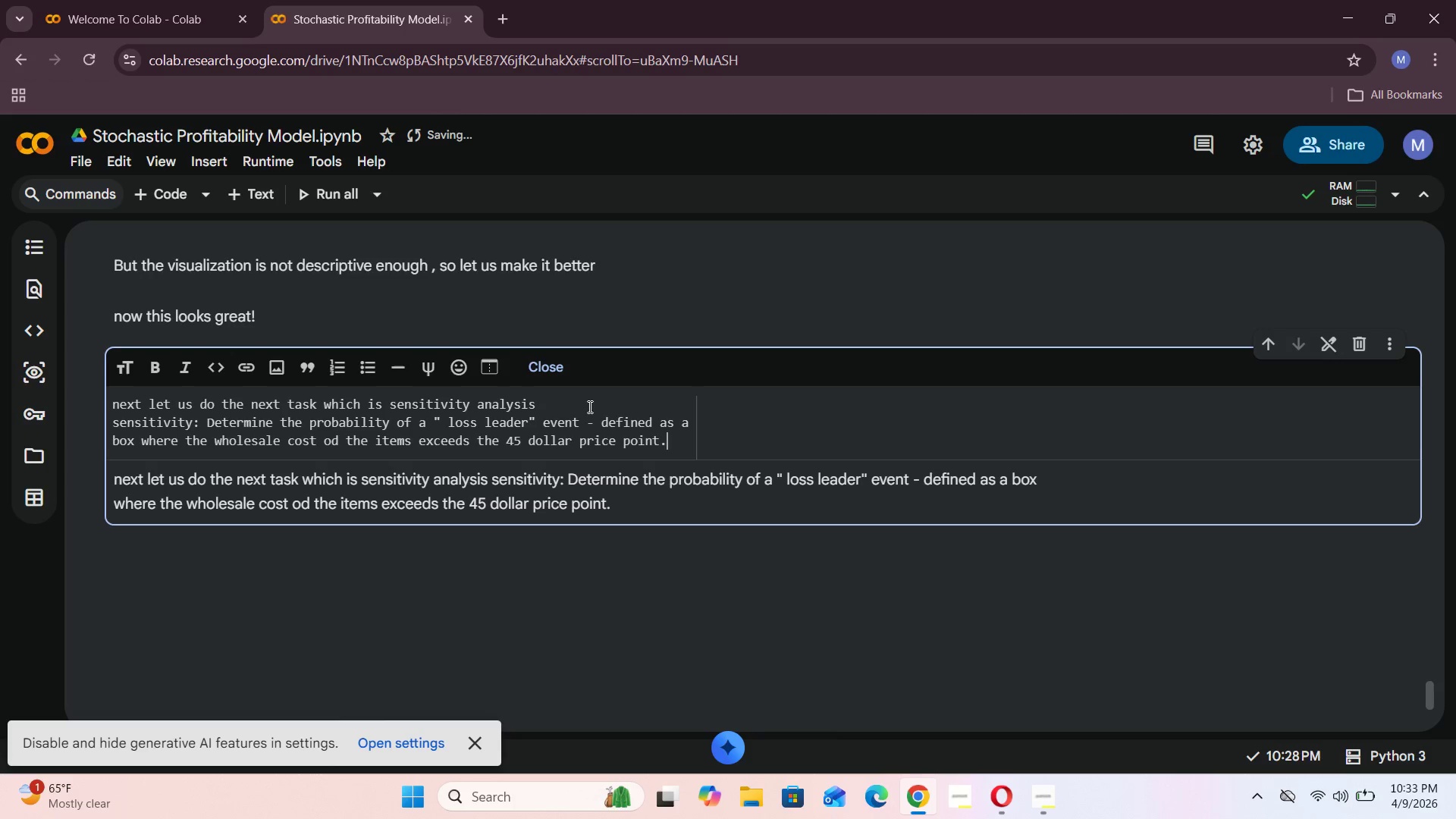 
left_click([557, 372])
 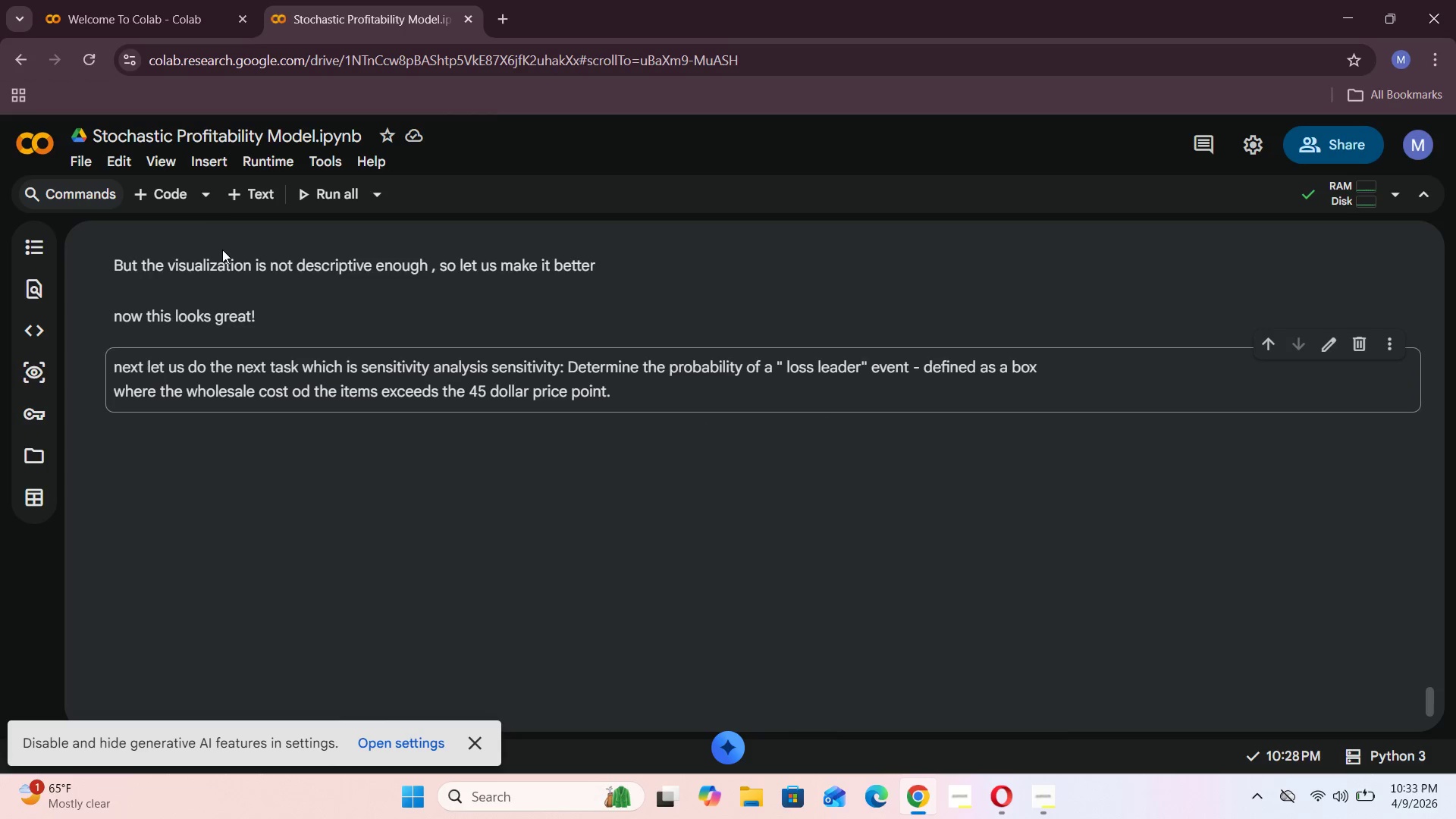 
wait(6.95)
 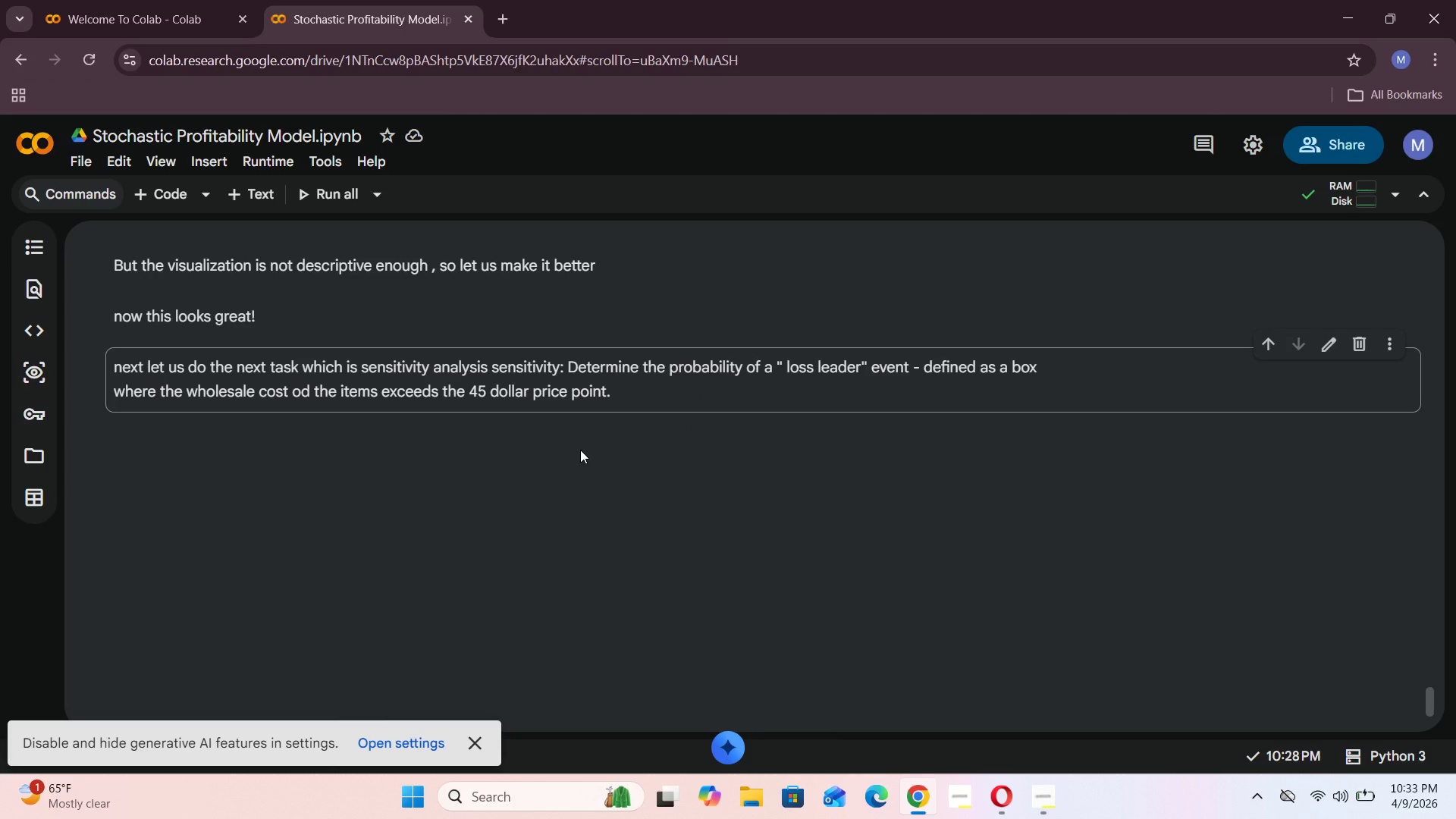 
left_click([261, 188])
 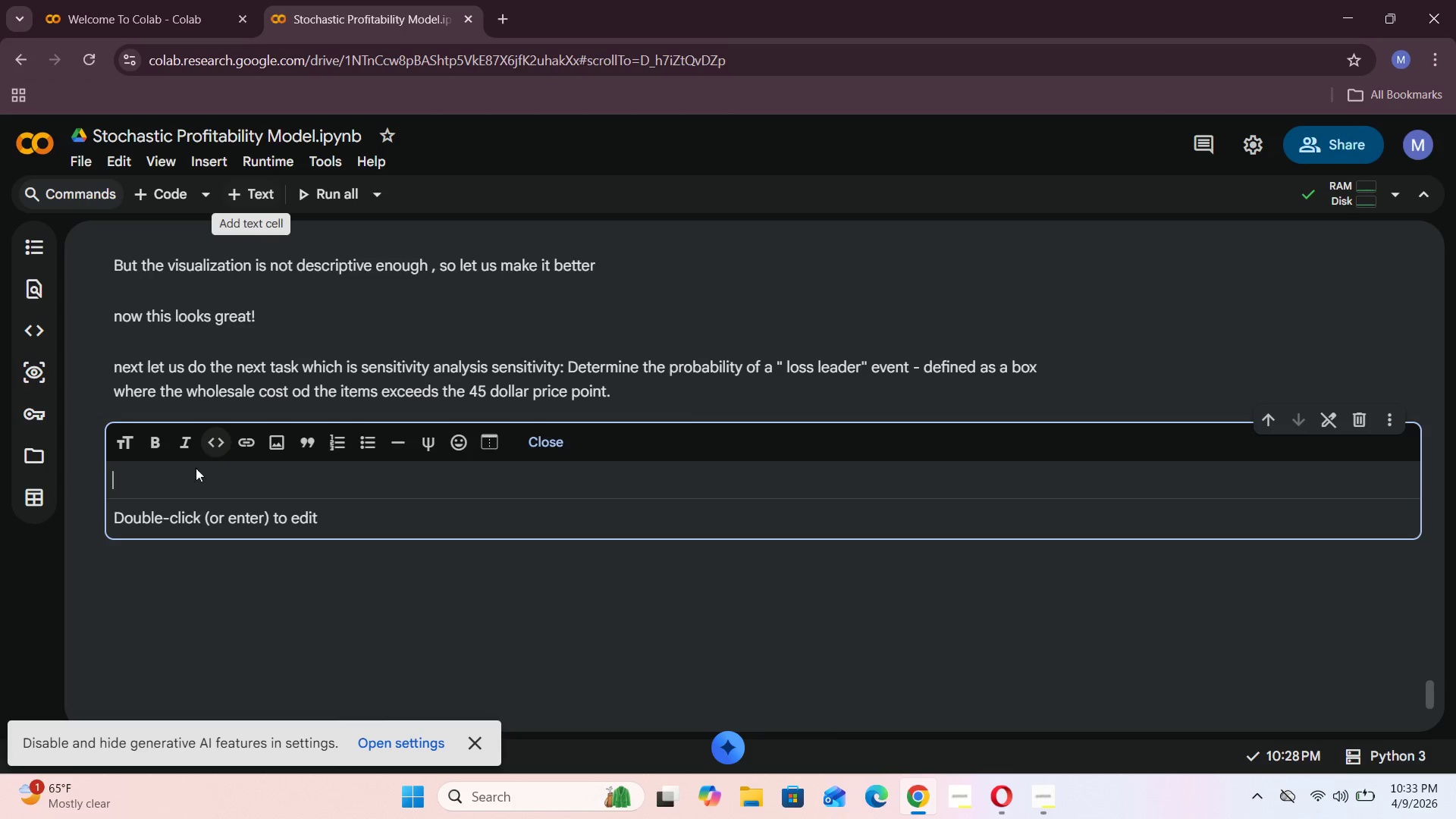 
left_click([195, 482])
 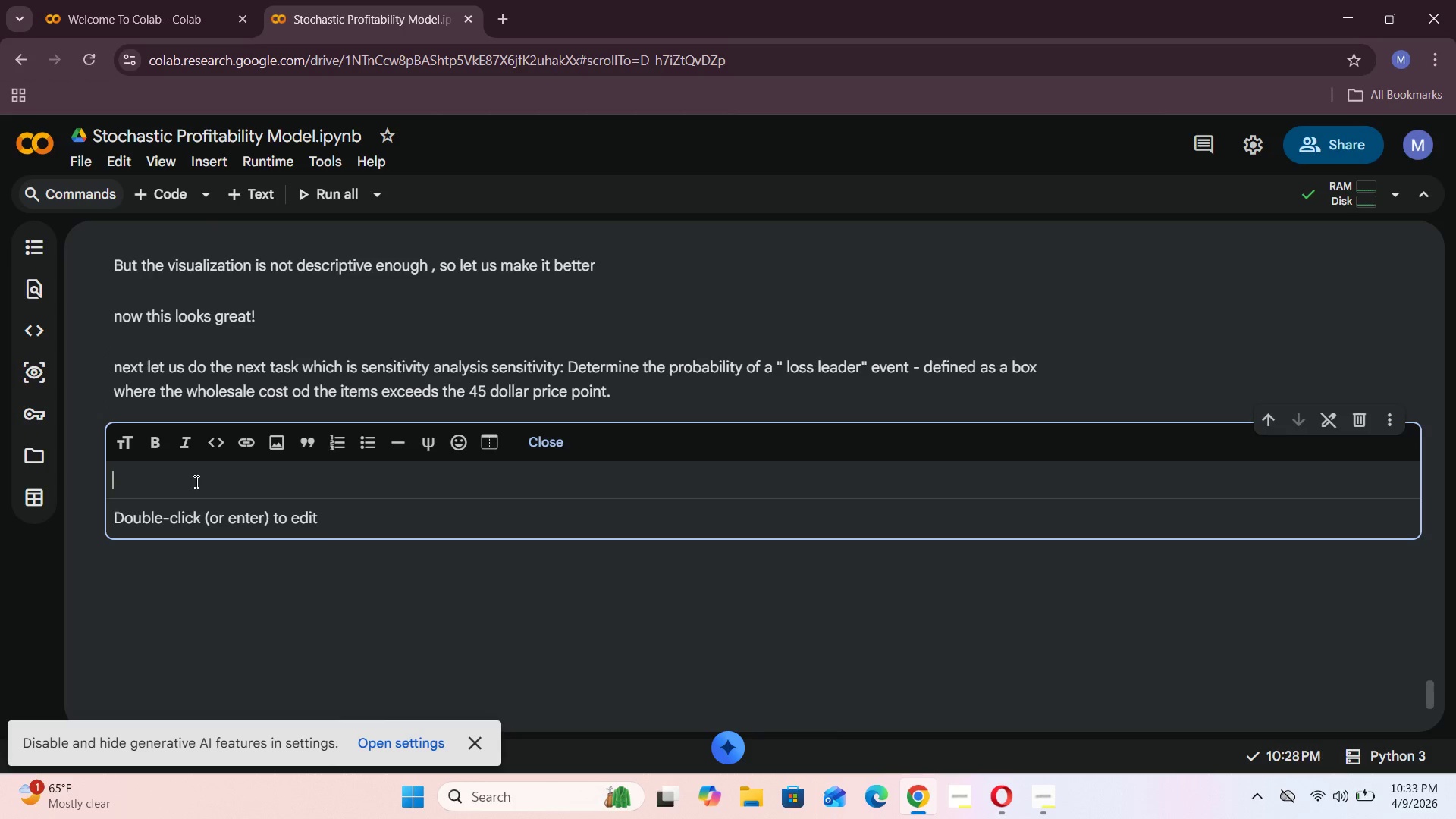 
wait(5.69)
 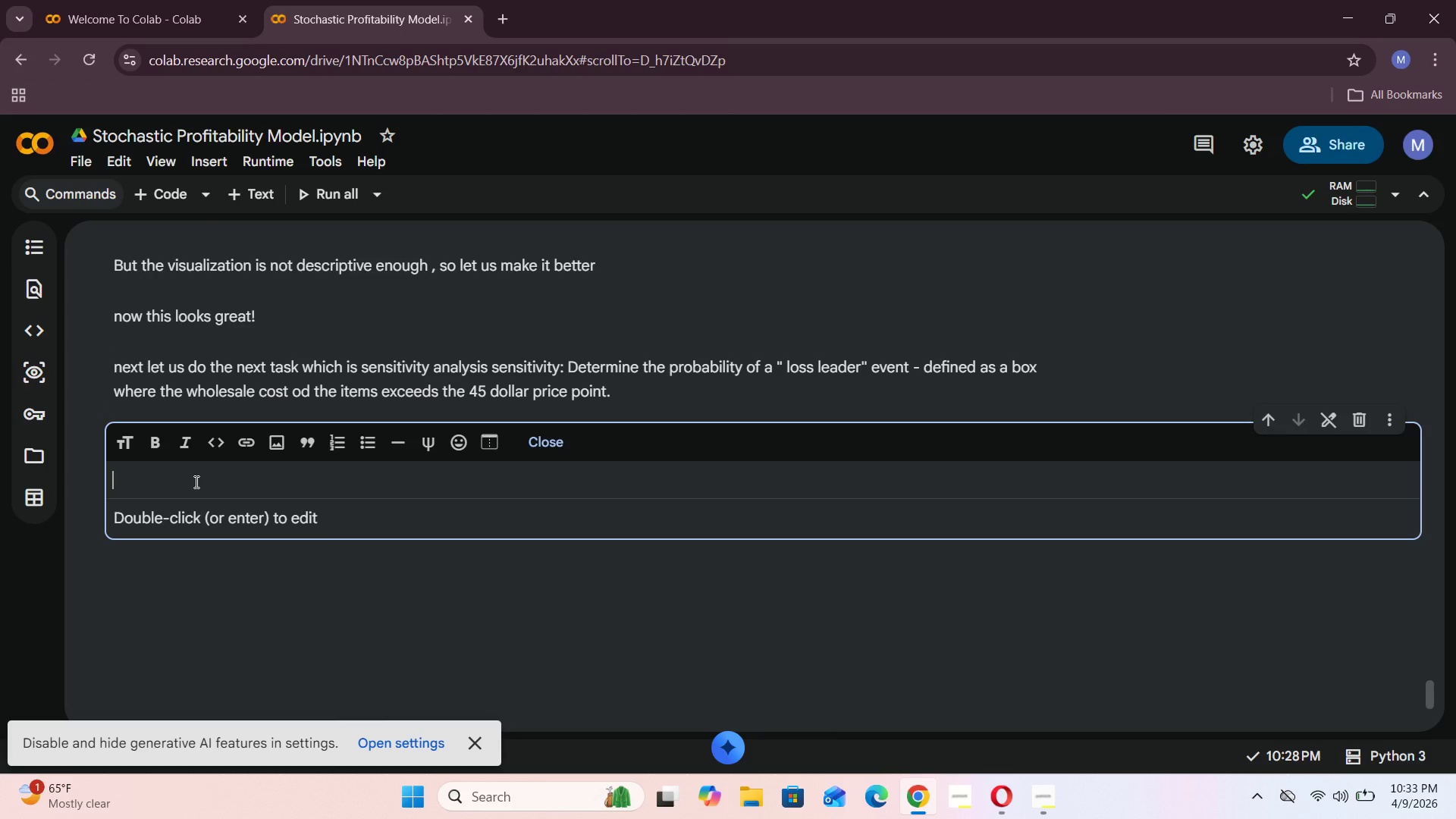 
type(so for thsi )
key(Backspace)
key(Backspace)
key(Backspace)
type(is task )
 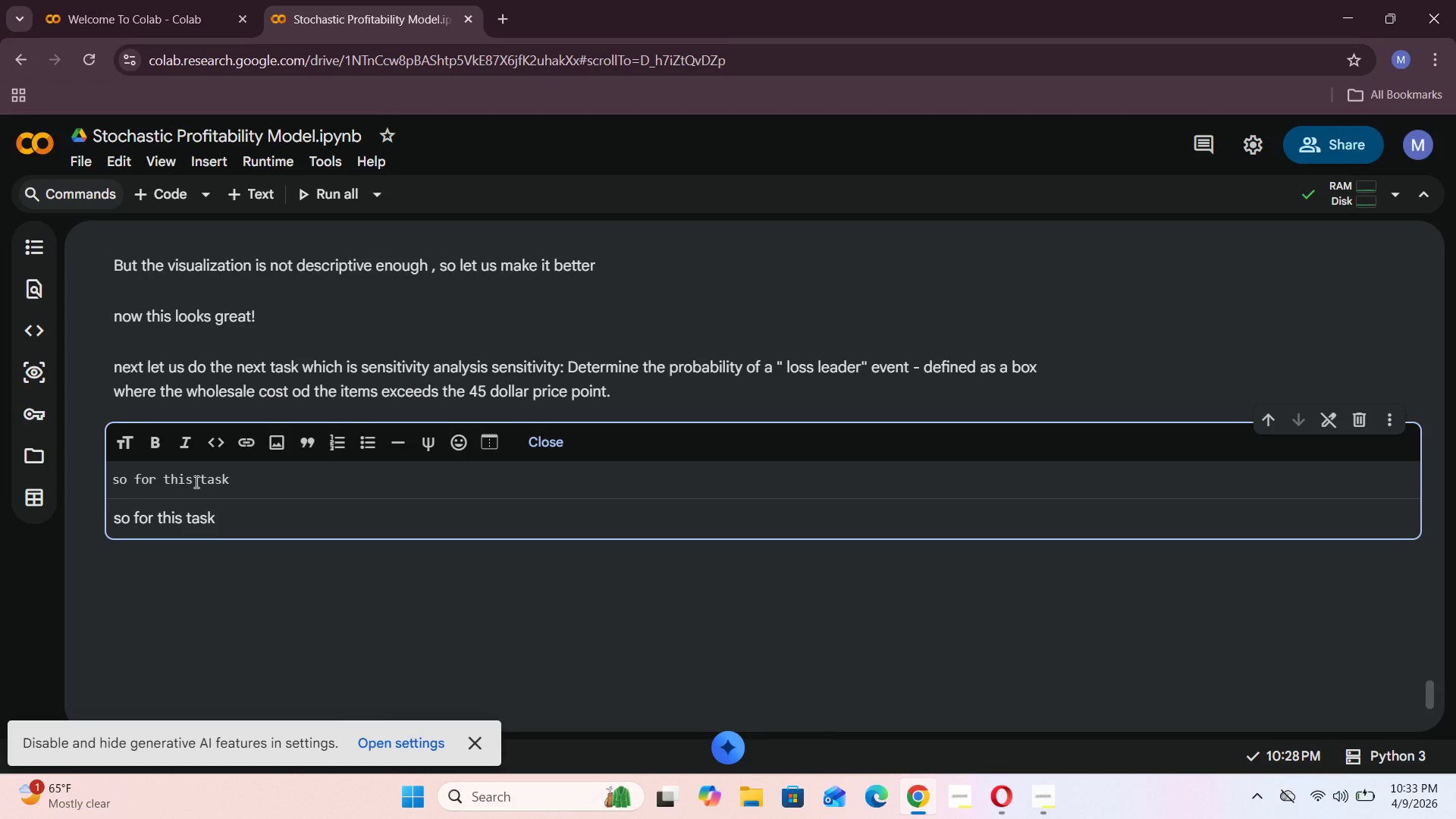 
type(we need to calculate our loss_leader )
 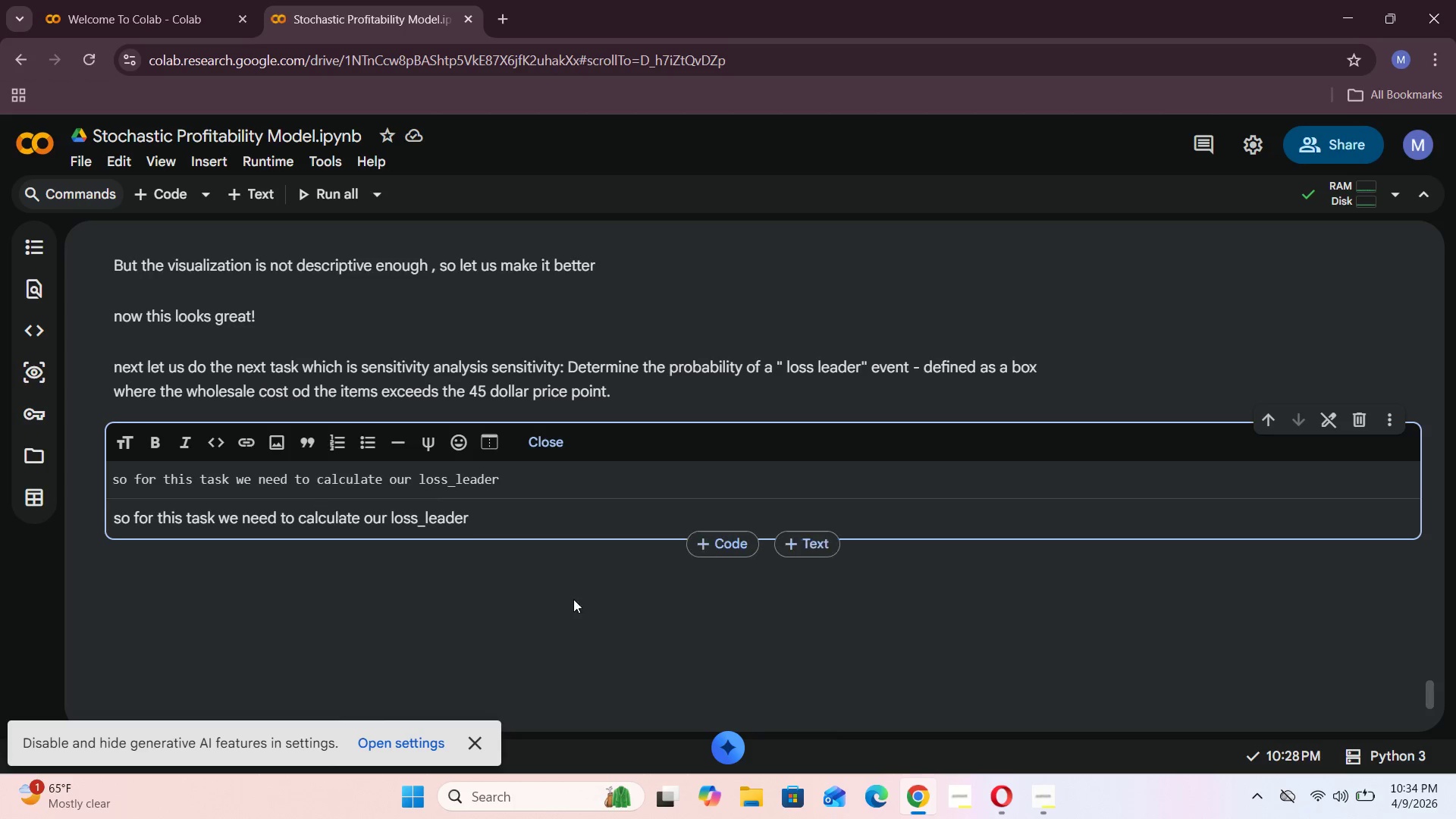 
scroll: coordinate [543, 536], scroll_direction: up, amount: 3.0
 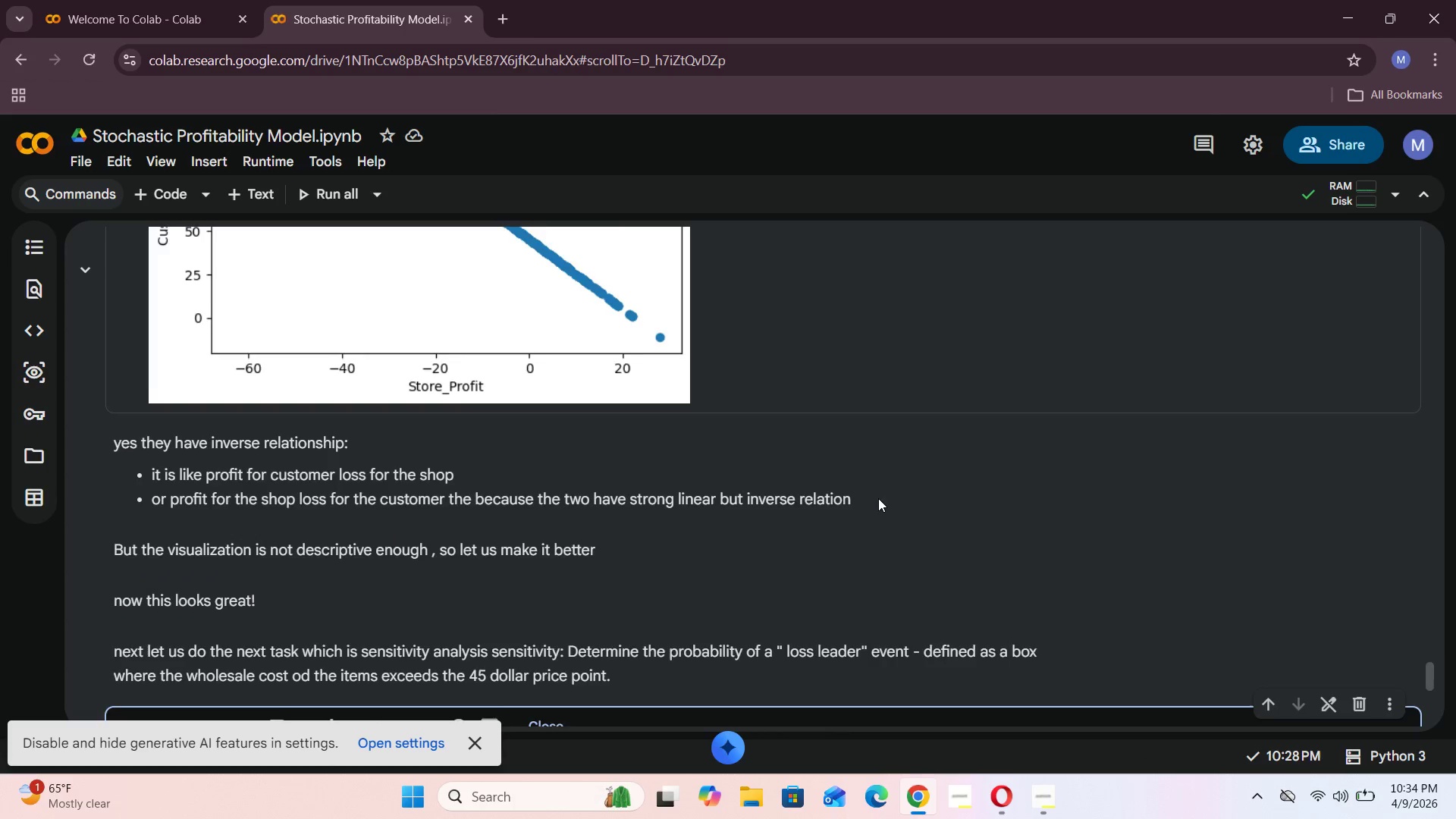 
scroll: coordinate [879, 499], scroll_direction: down, amount: 2.0
 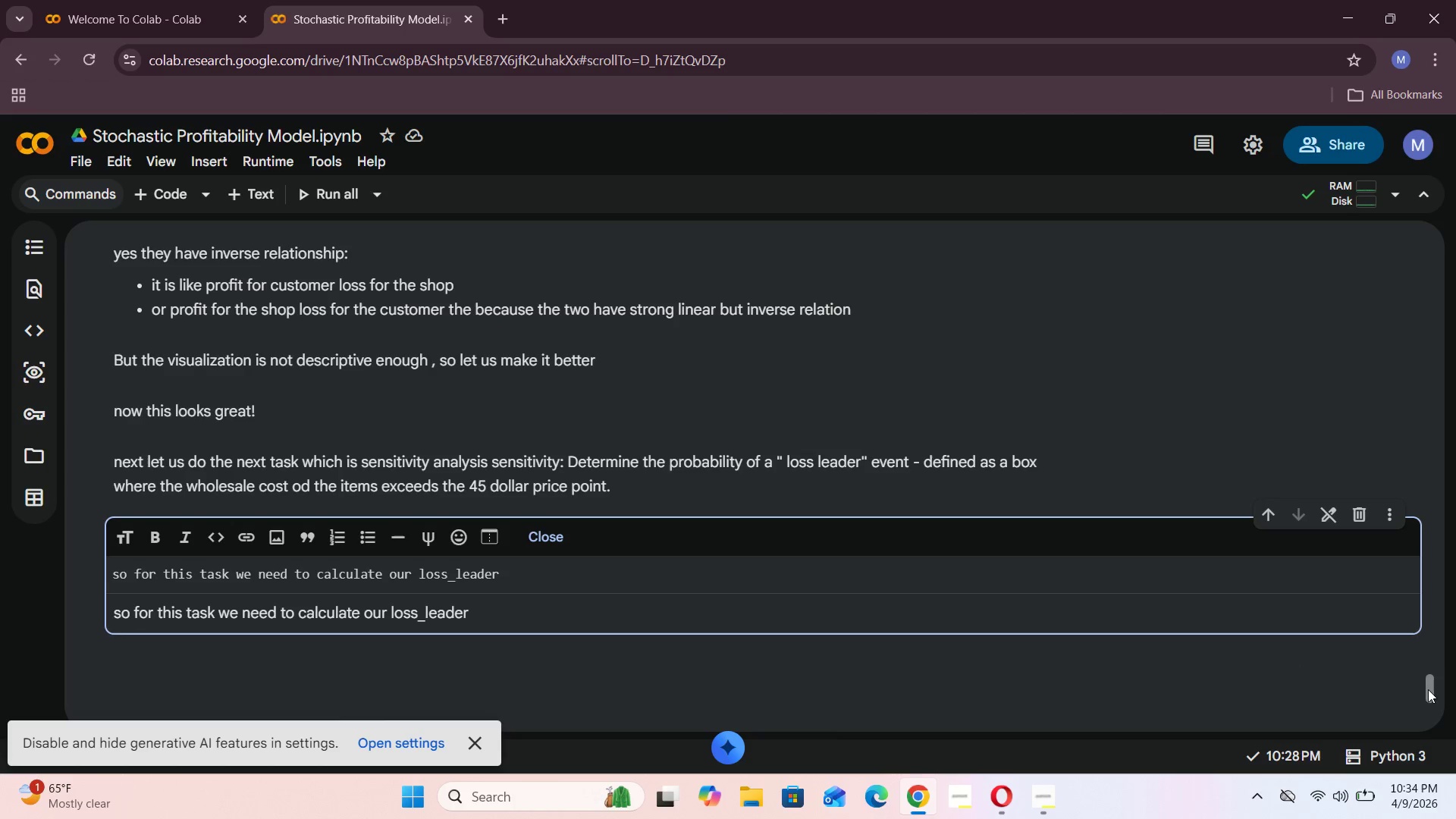 
left_click_drag(start_coordinate=[1428, 689], to_coordinate=[1418, 250])
 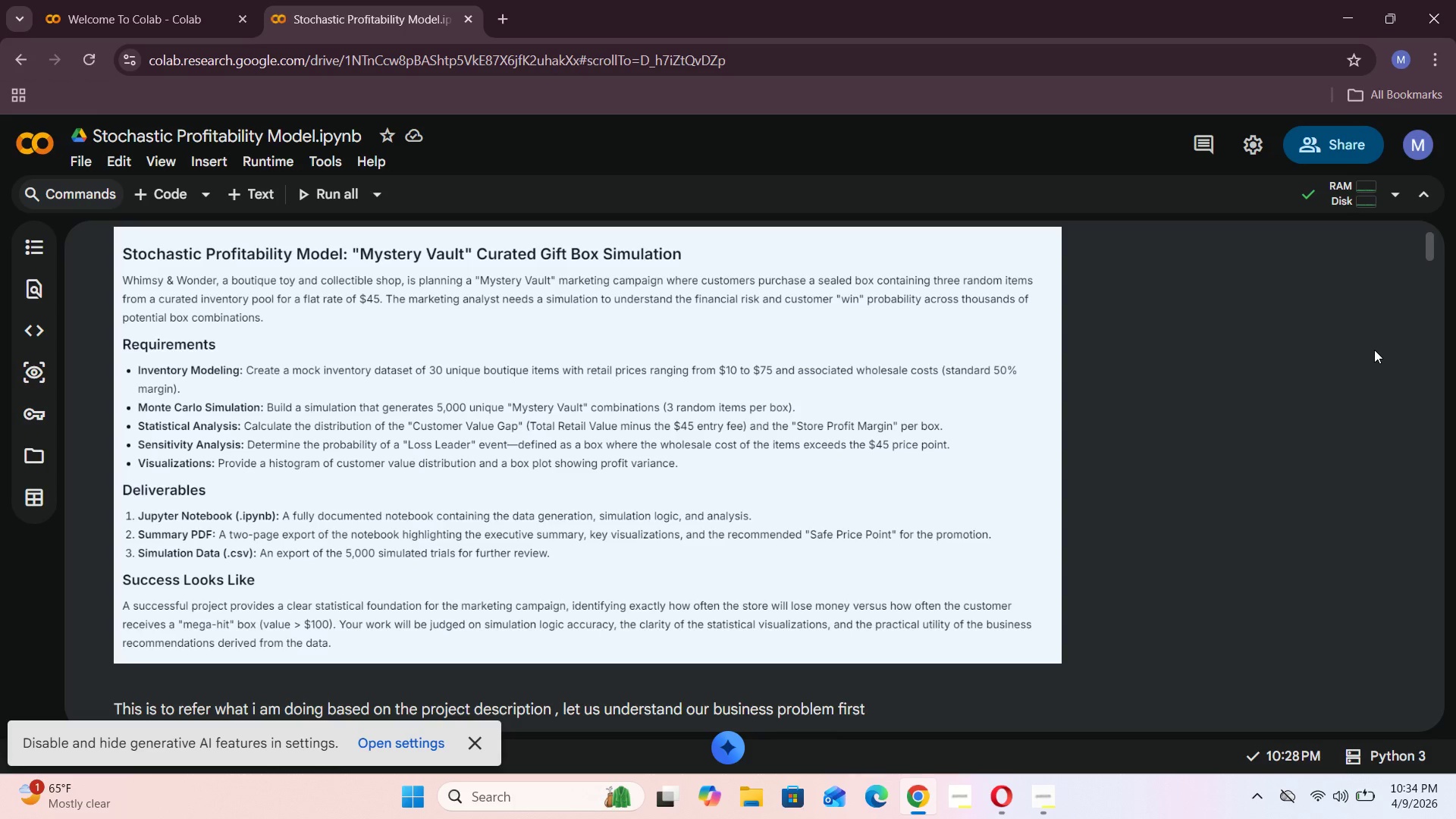 
wait(15.08)
 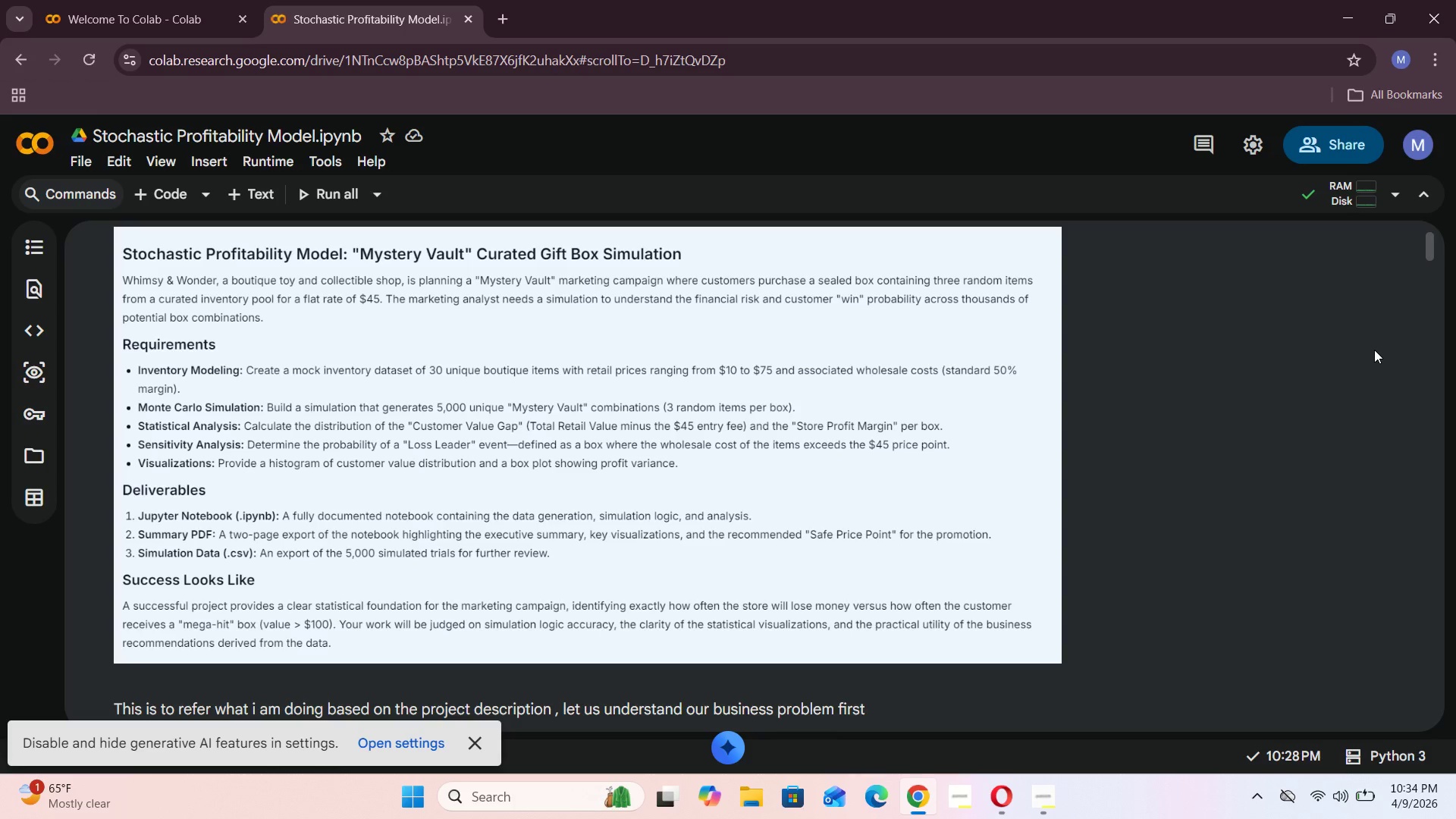 
scroll: coordinate [1179, 500], scroll_direction: down, amount: 52.0
 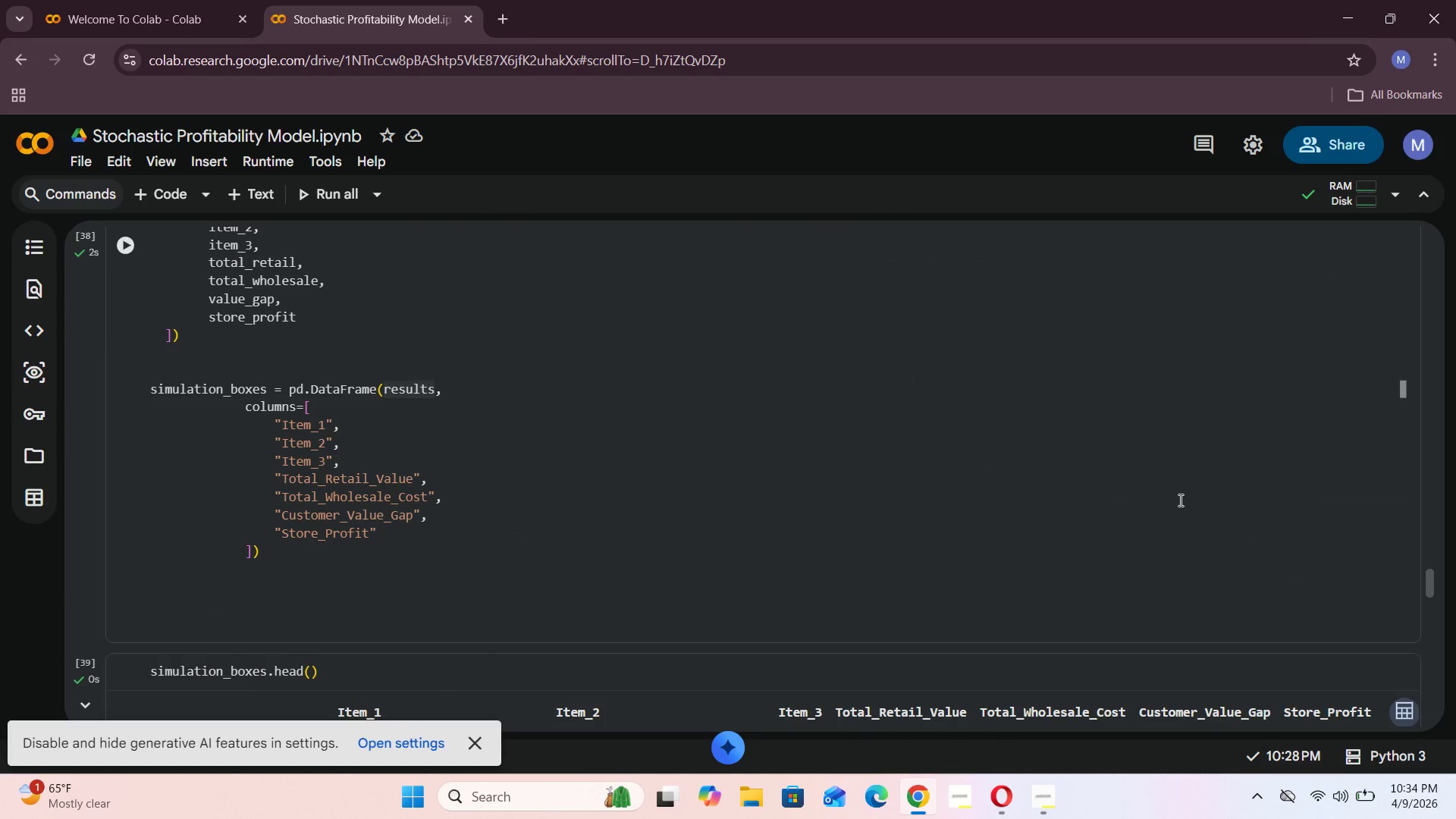 
wait(13.05)
 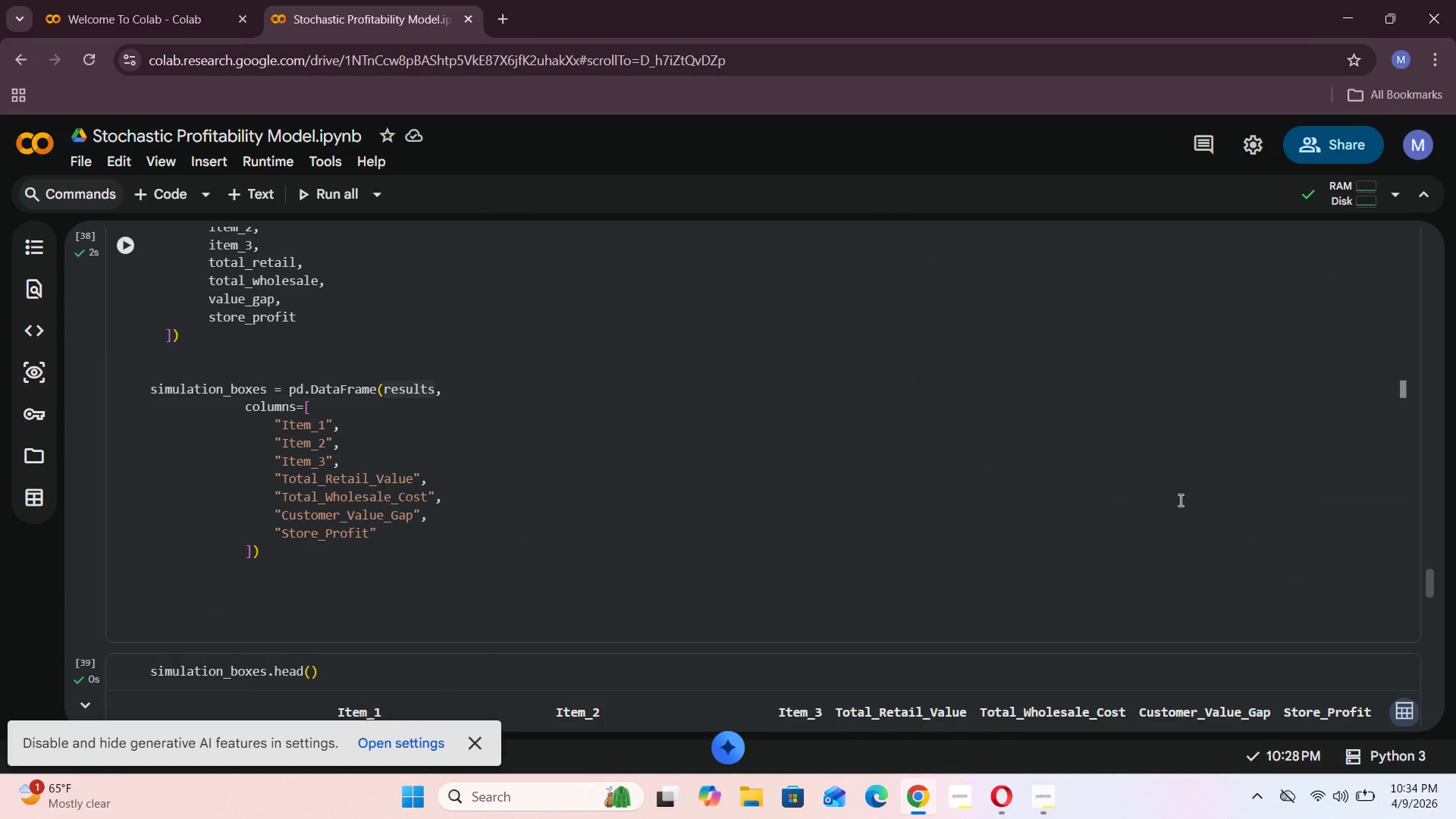 
scroll: coordinate [1034, 481], scroll_direction: down, amount: 20.0
 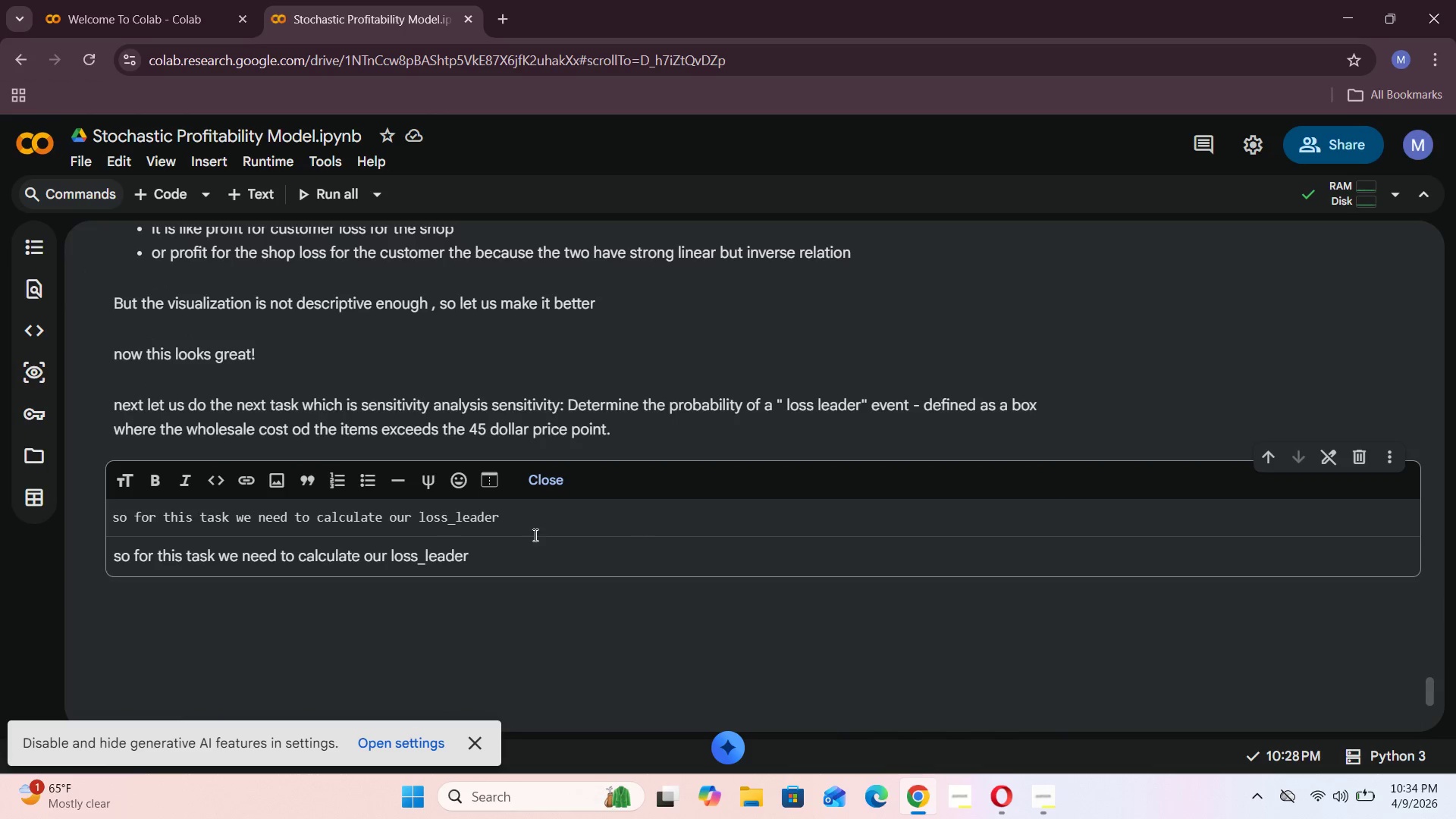 
left_click([516, 522])
 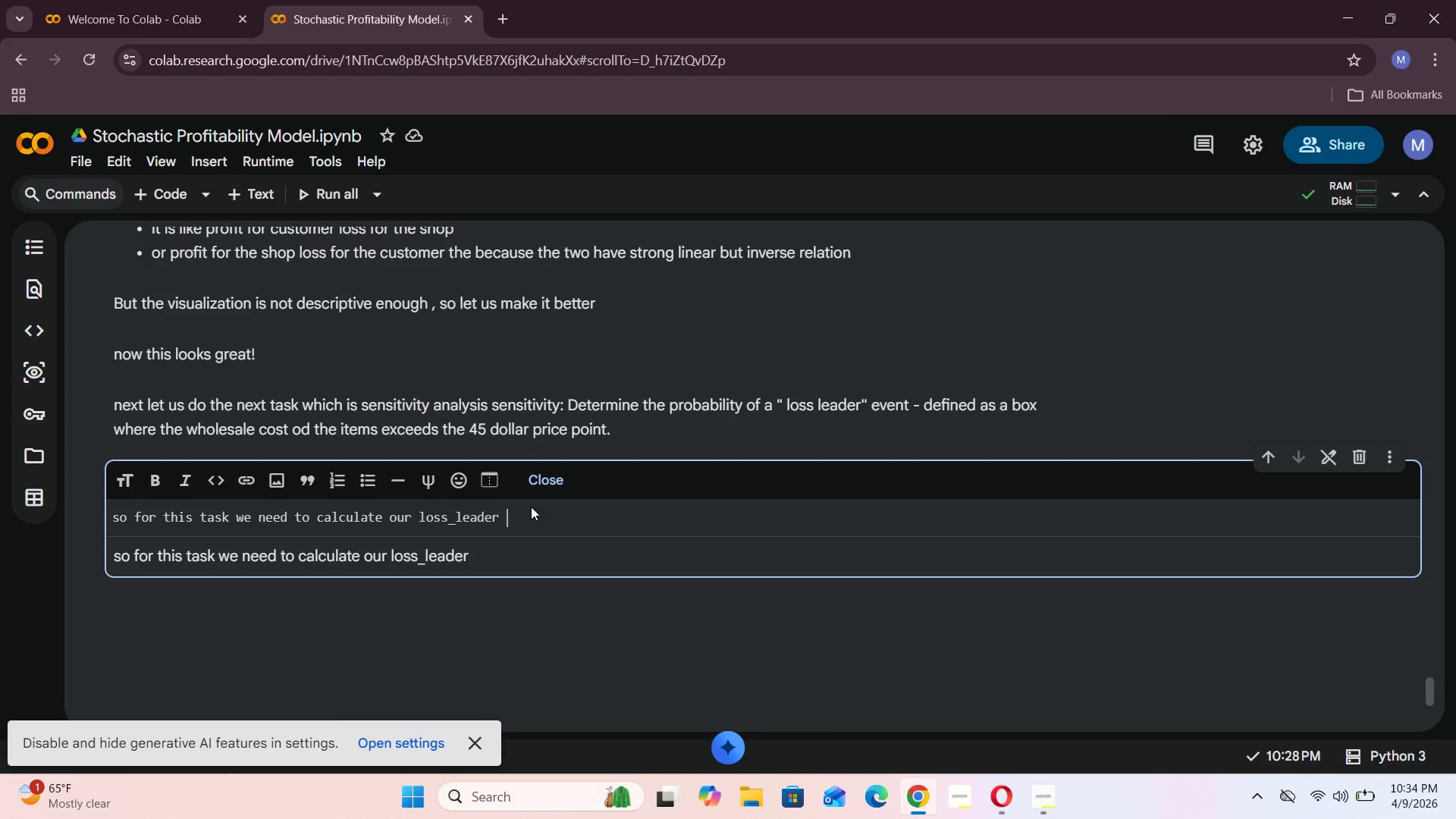 
type(probablir)
key(Backspace)
type(ty whoch )
key(Backspace)
key(Backspace)
key(Backspace)
type(ich shp)
key(Backspace)
key(Backspace)
key(Backspace)
key(Backspace)
key(Backspace)
key(Backspace)
key(Backspace)
key(Backspace)
type(ich show )
key(Backspace)
type(s us teh)
key(Backspace)
key(Backspace)
type(he )
 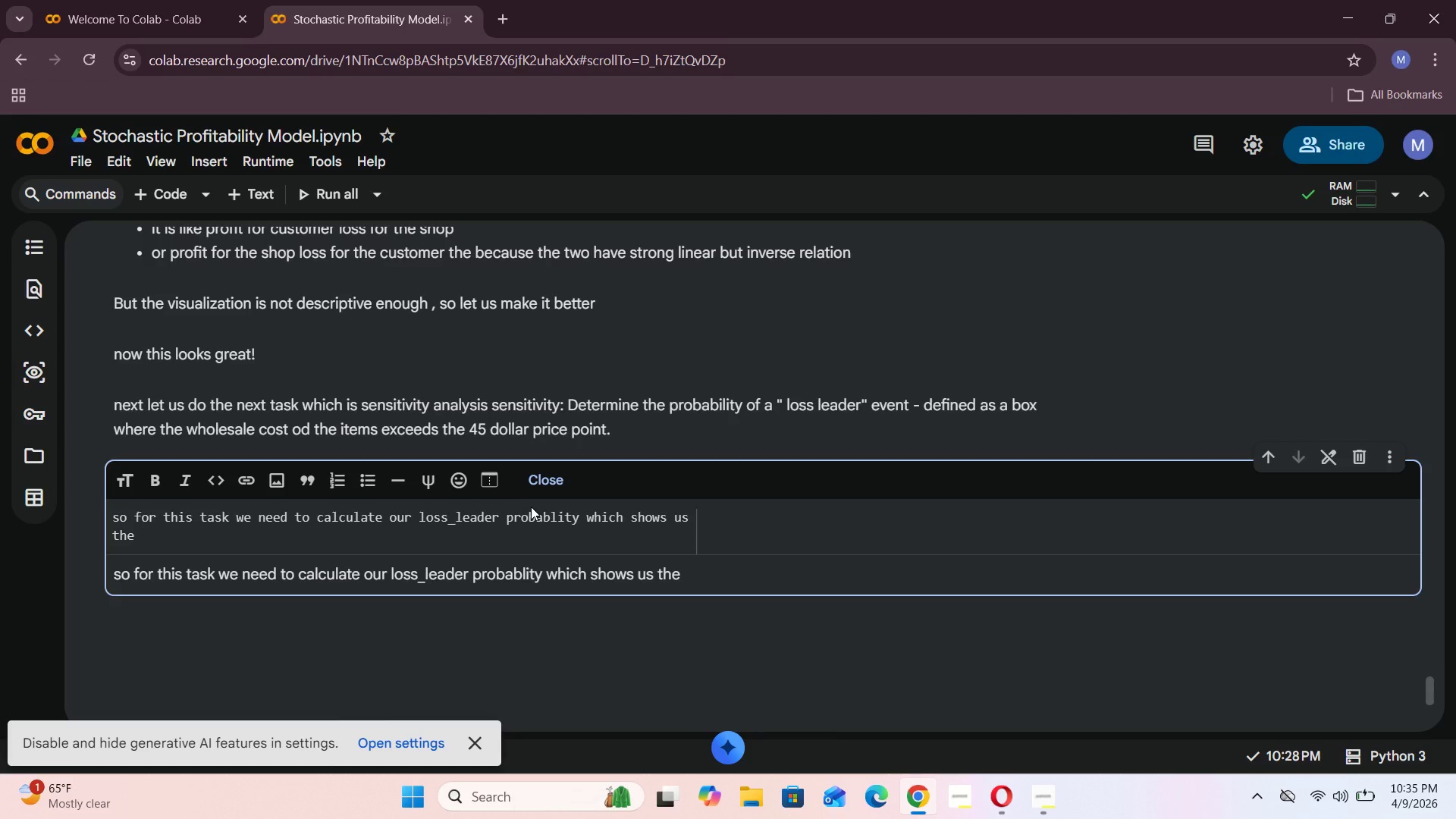 
type( cost of the 3 ite,ms)
key(Backspace)
key(Backspace)
key(Backspace)
type(ms in our box exceeds the 45 dollar points)
 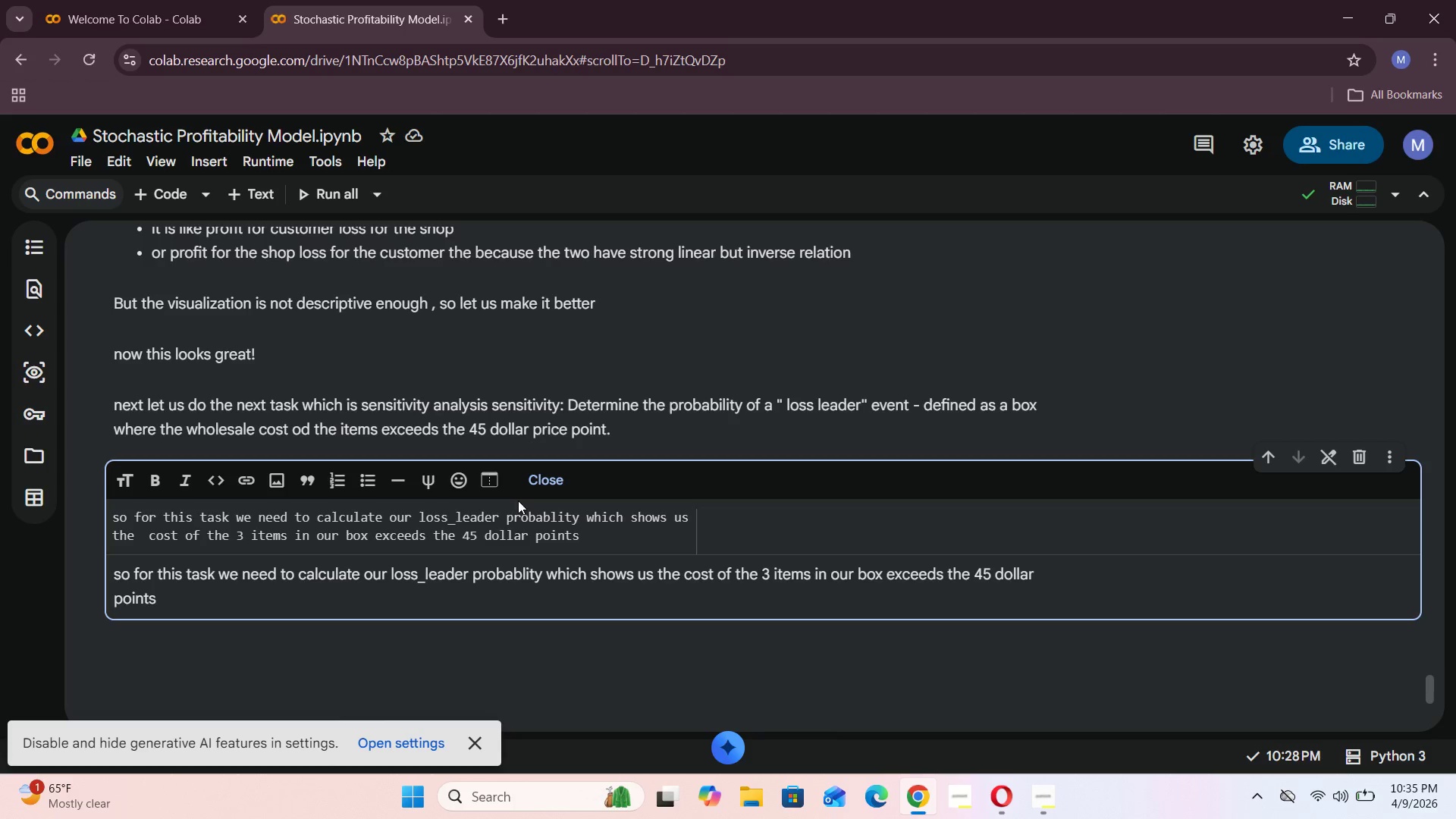 
left_click([551, 475])
 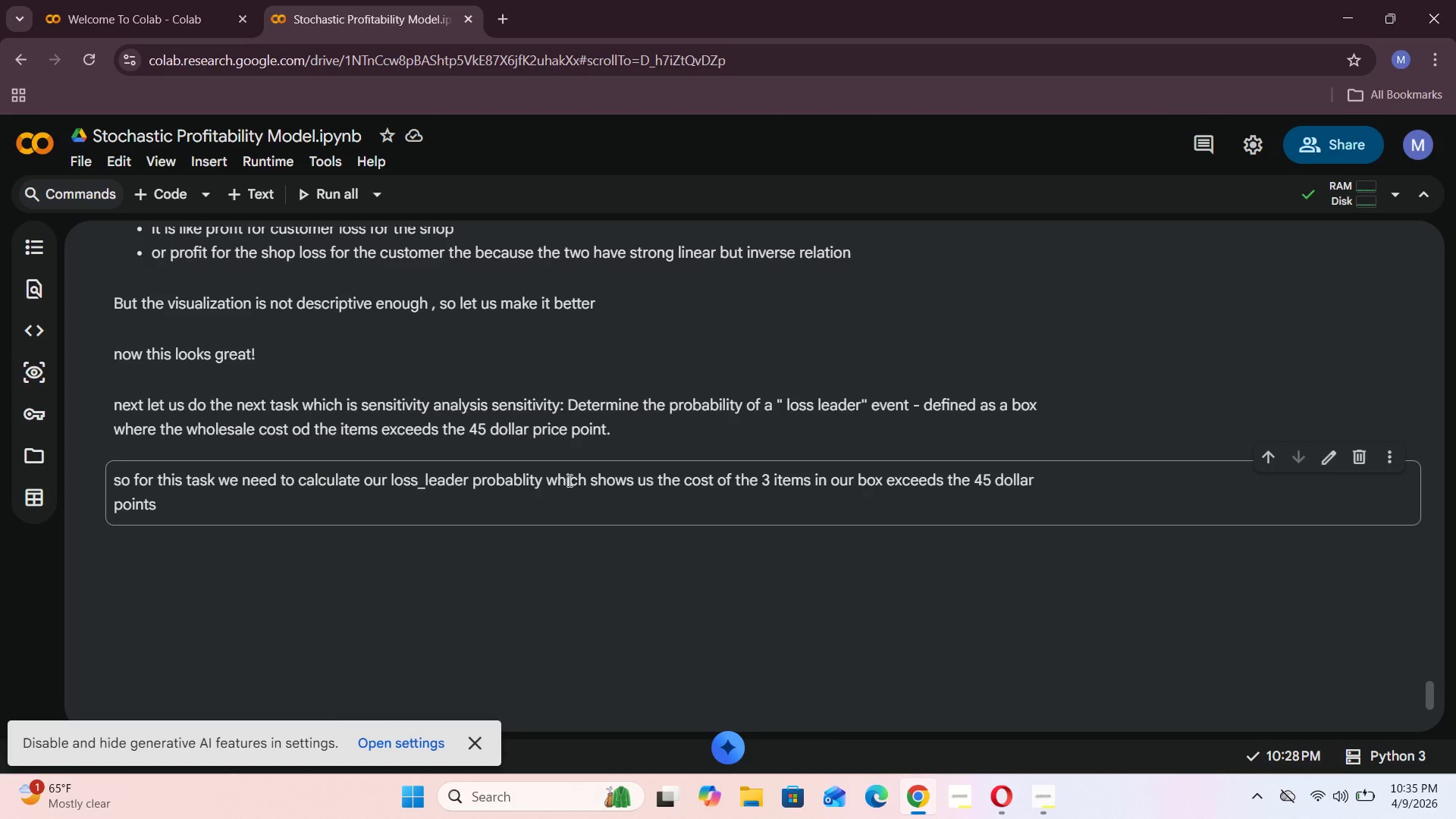 
wait(12.78)
 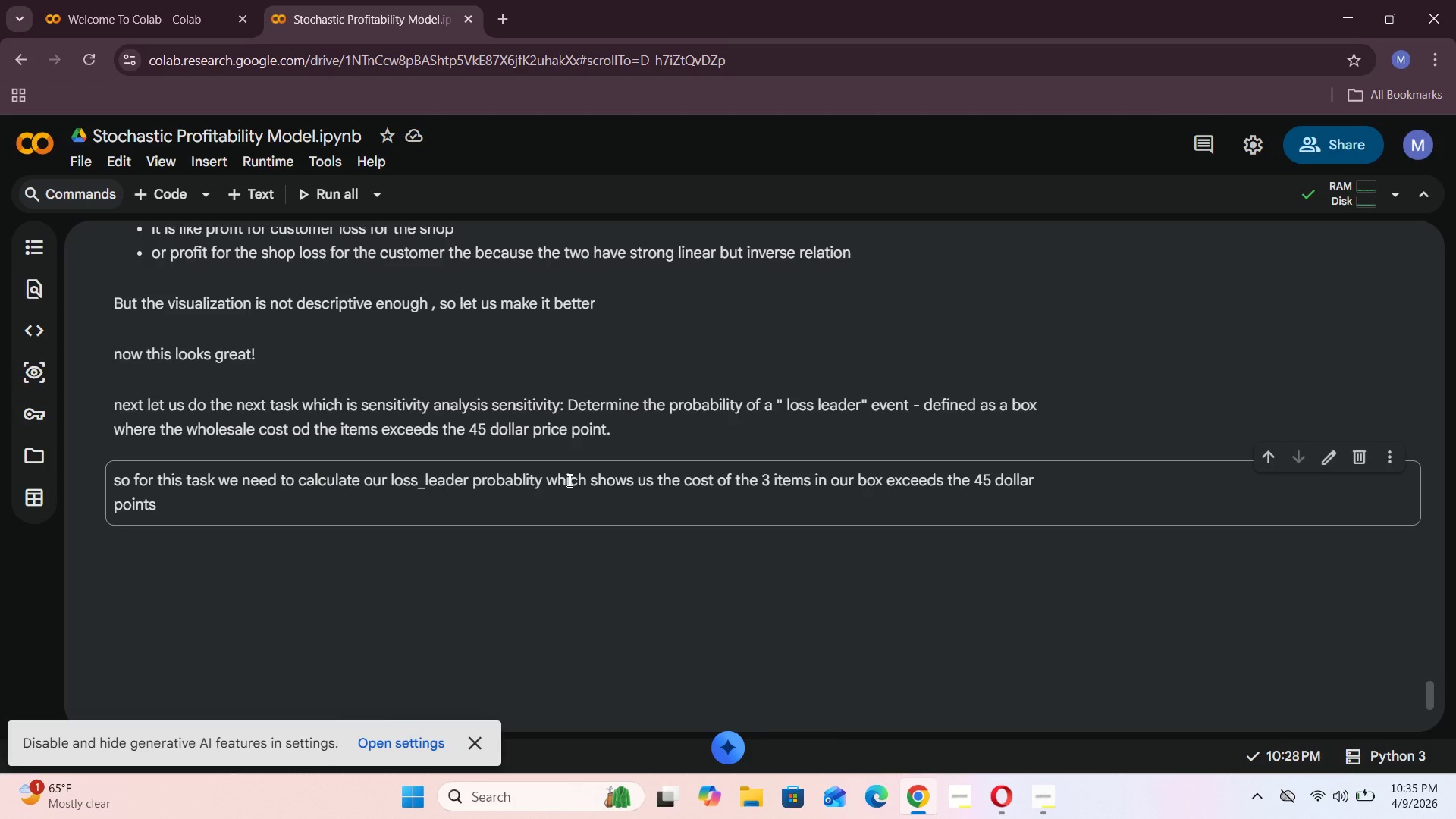 
left_click([497, 574])
 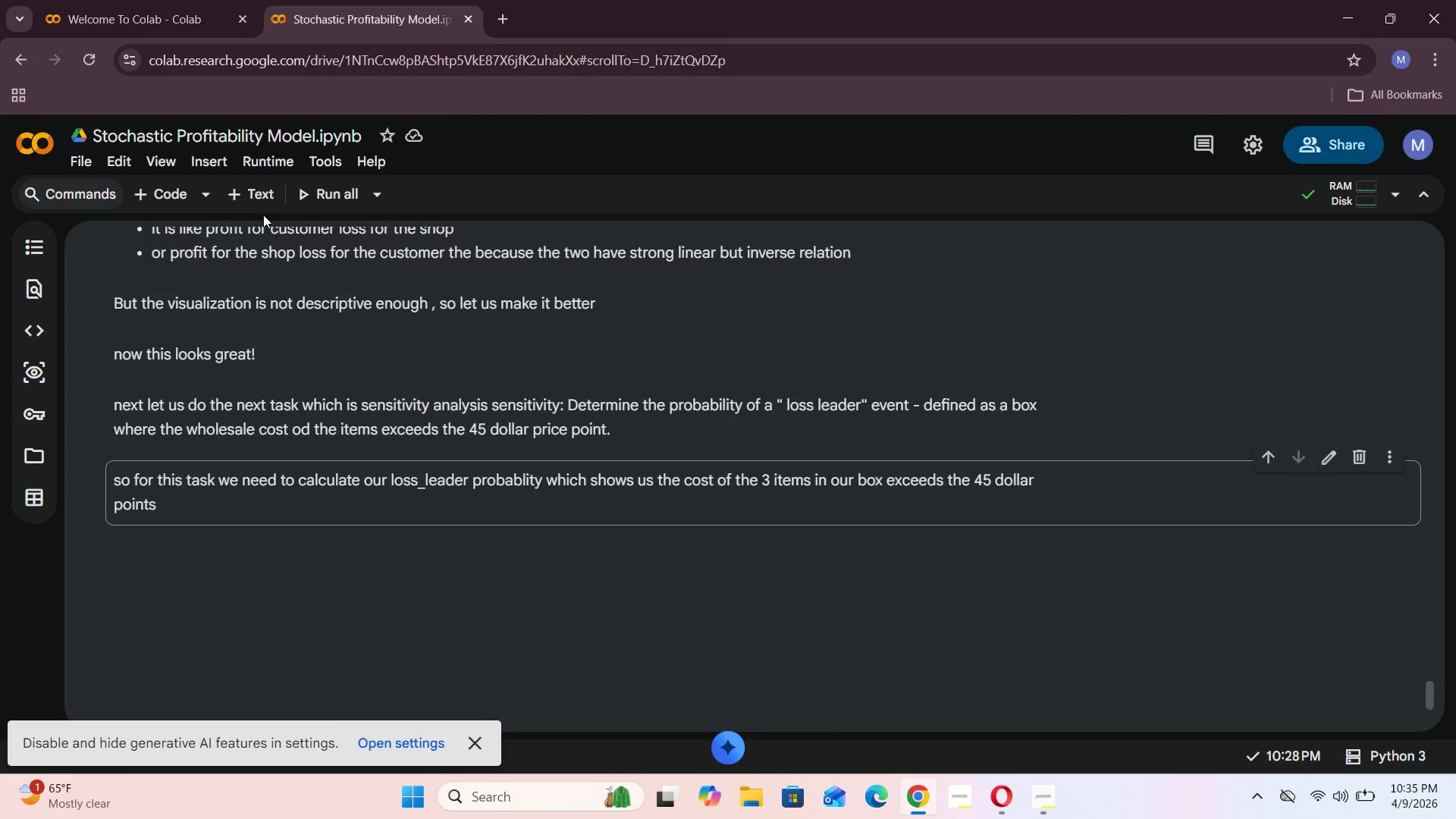 
left_click([257, 202])
 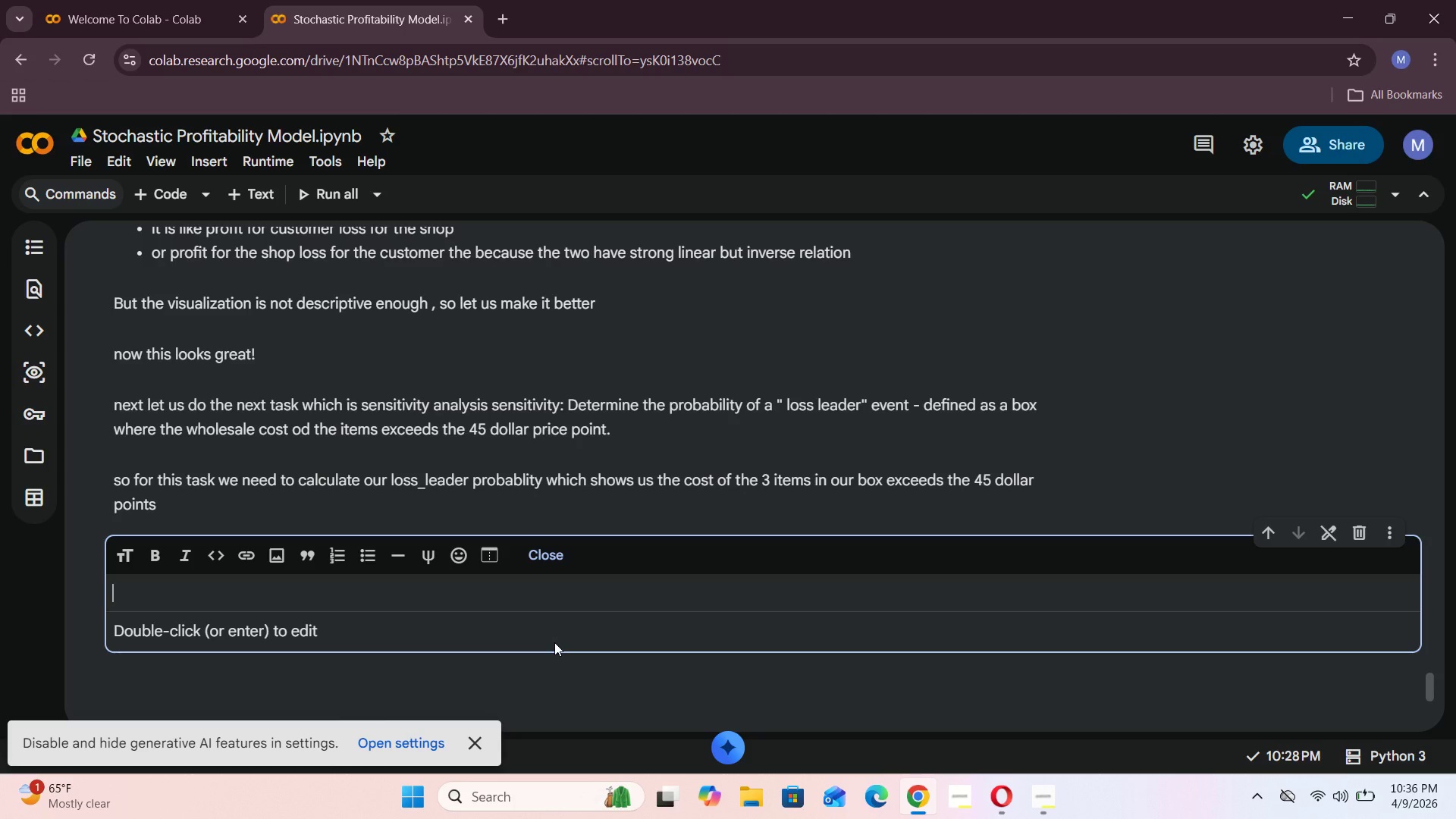 
wait(30.09)
 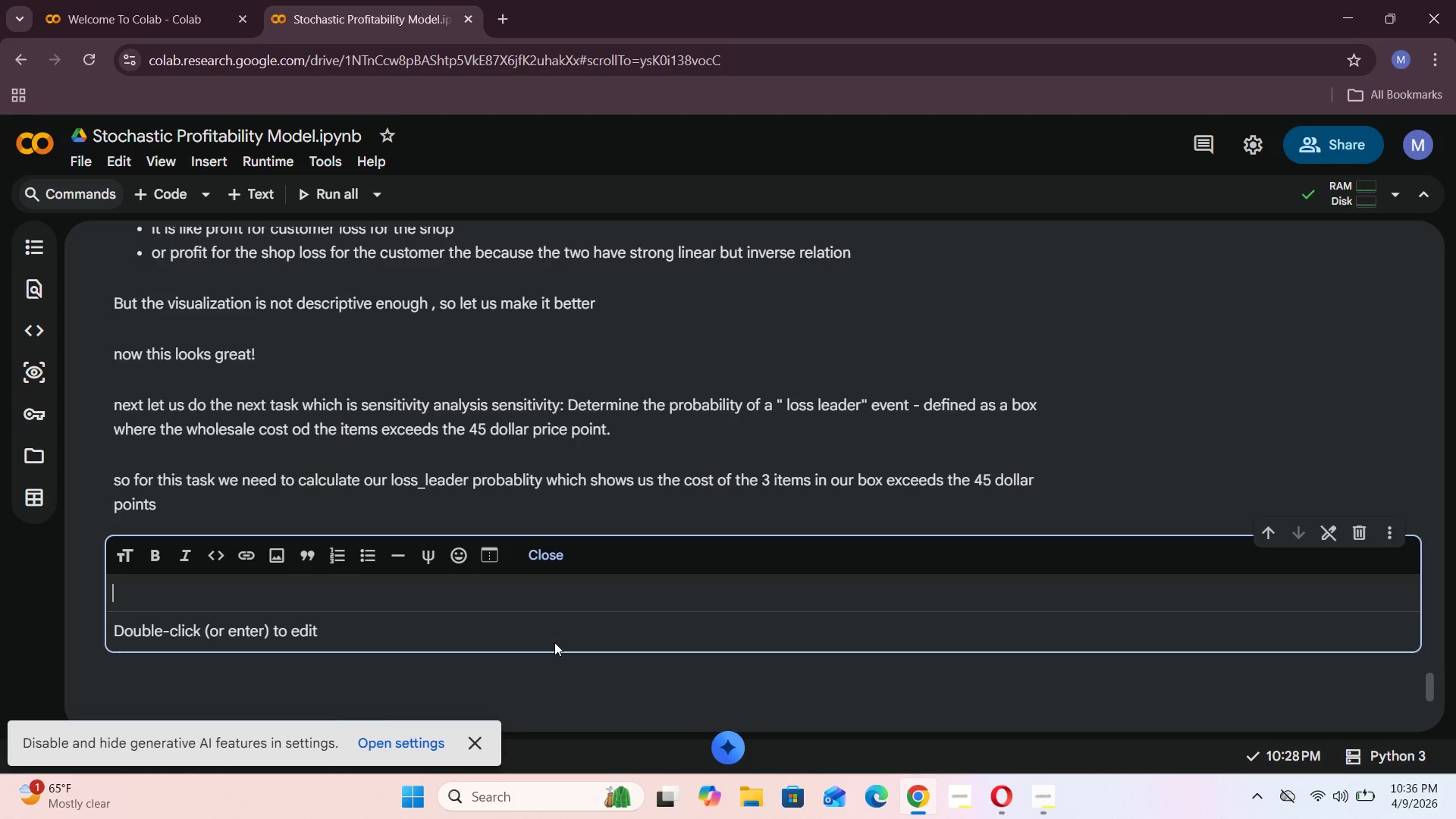 
left_click([564, 558])
 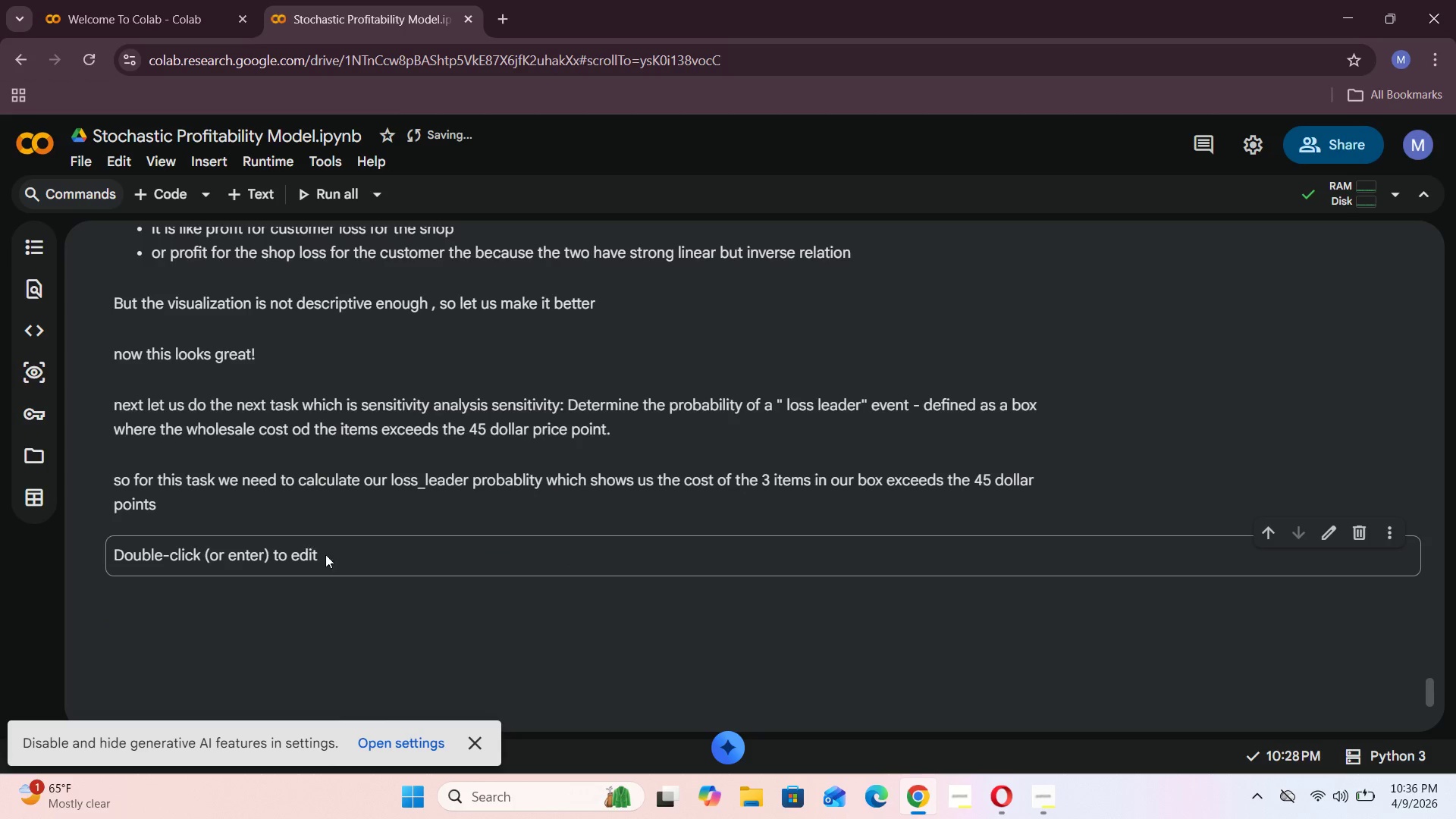 
double_click([328, 554])
 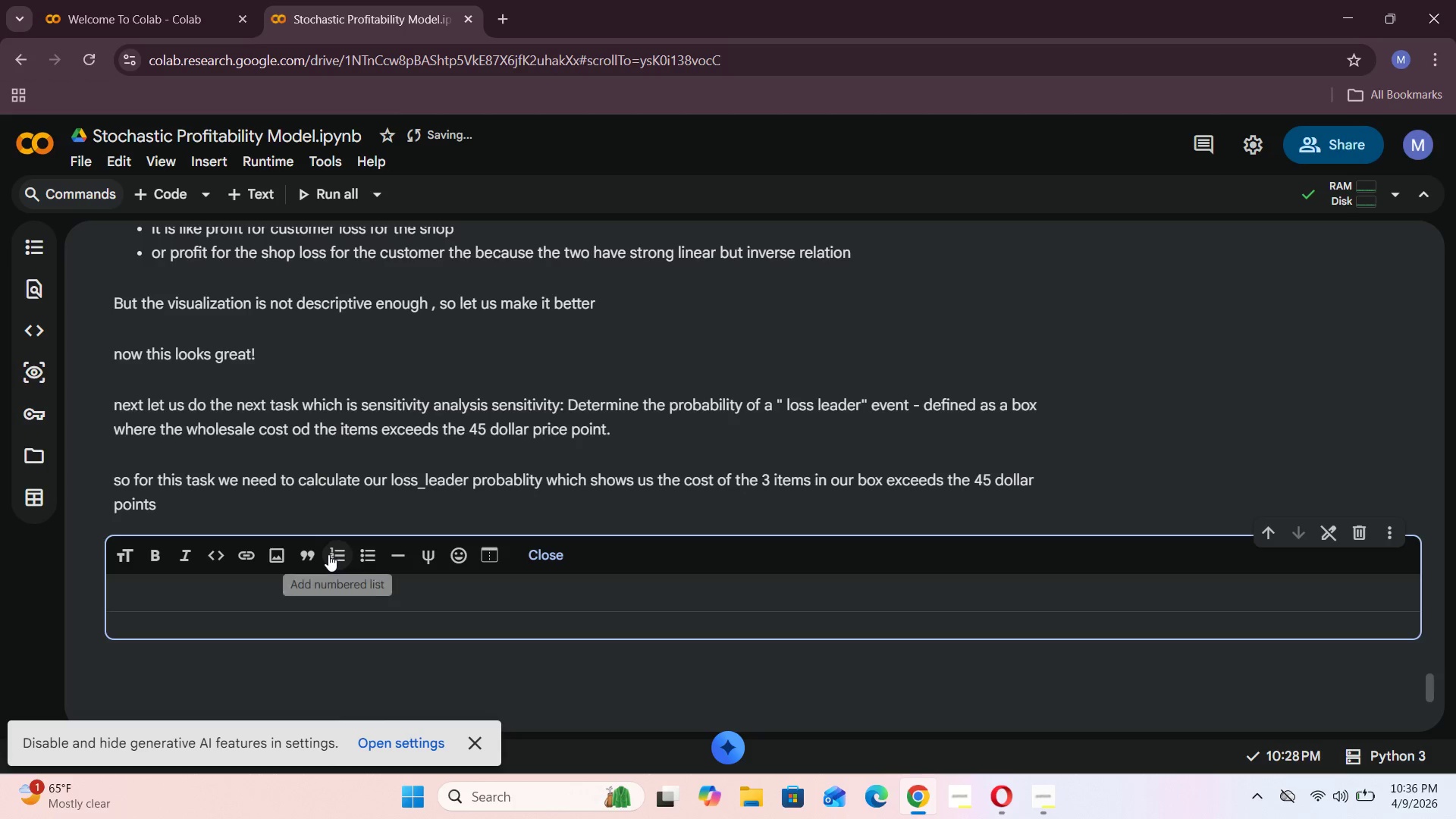 
type(lets go)
 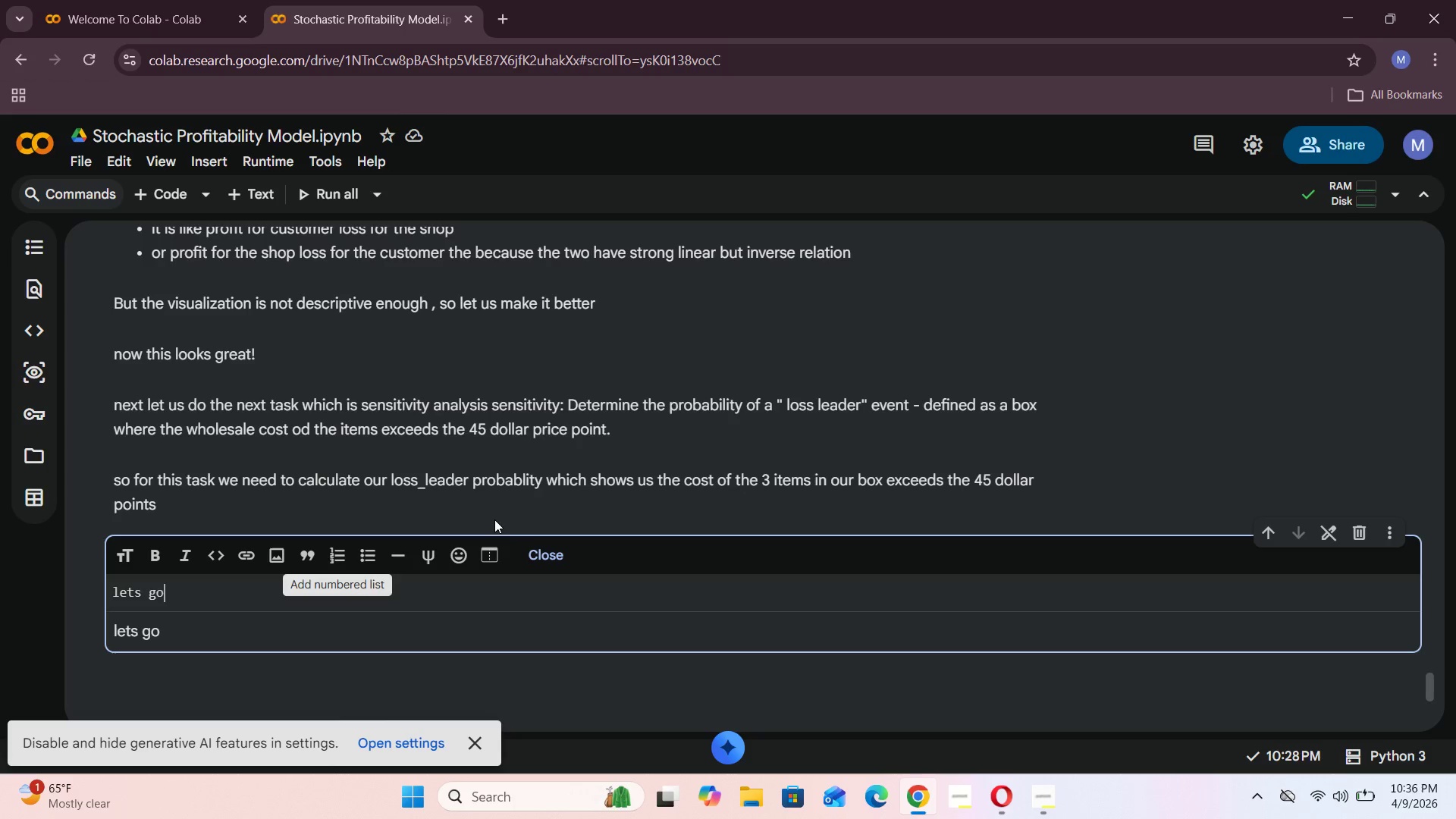 
left_click([548, 554])
 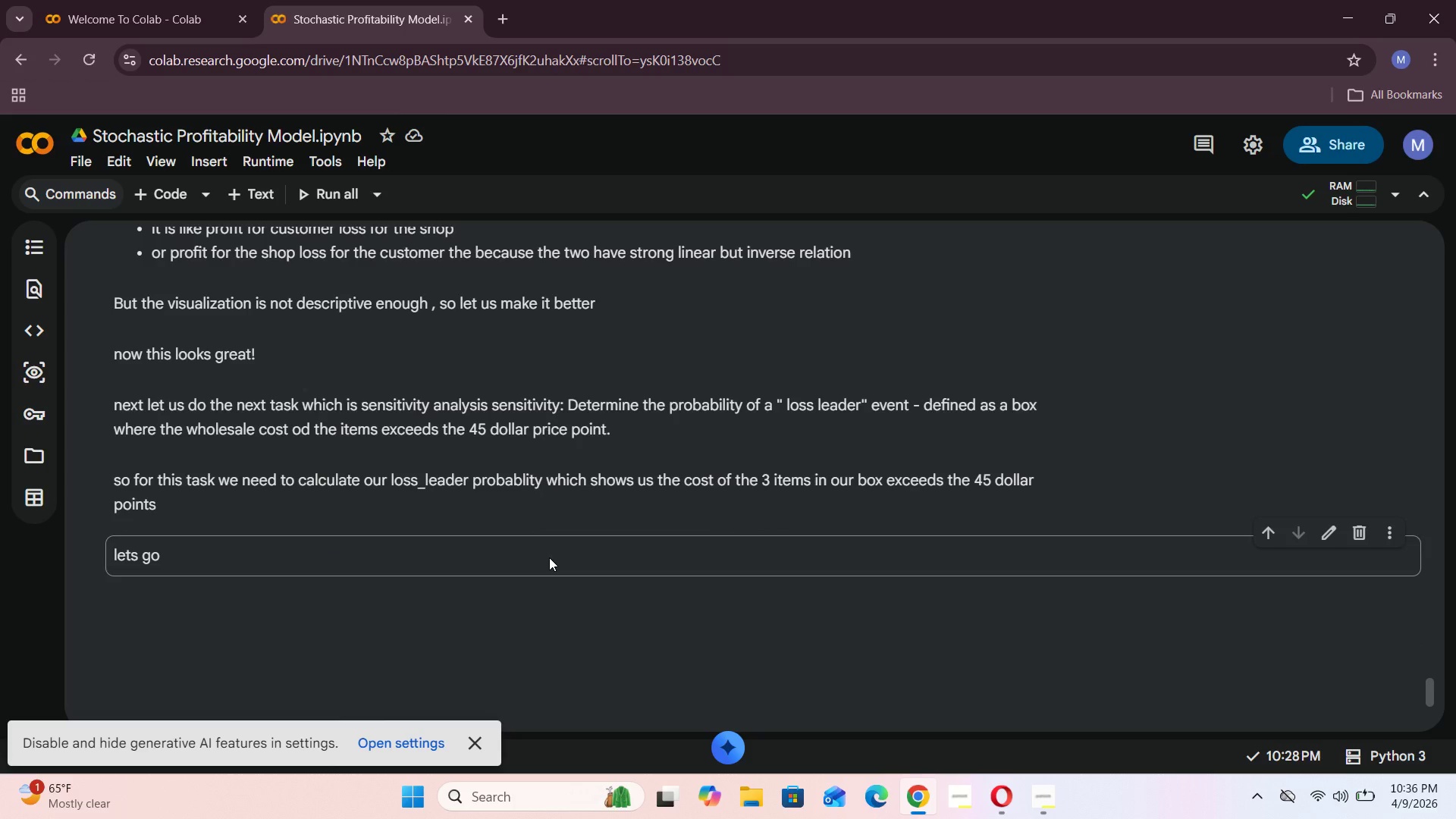 
scroll: coordinate [510, 557], scroll_direction: up, amount: 12.0
 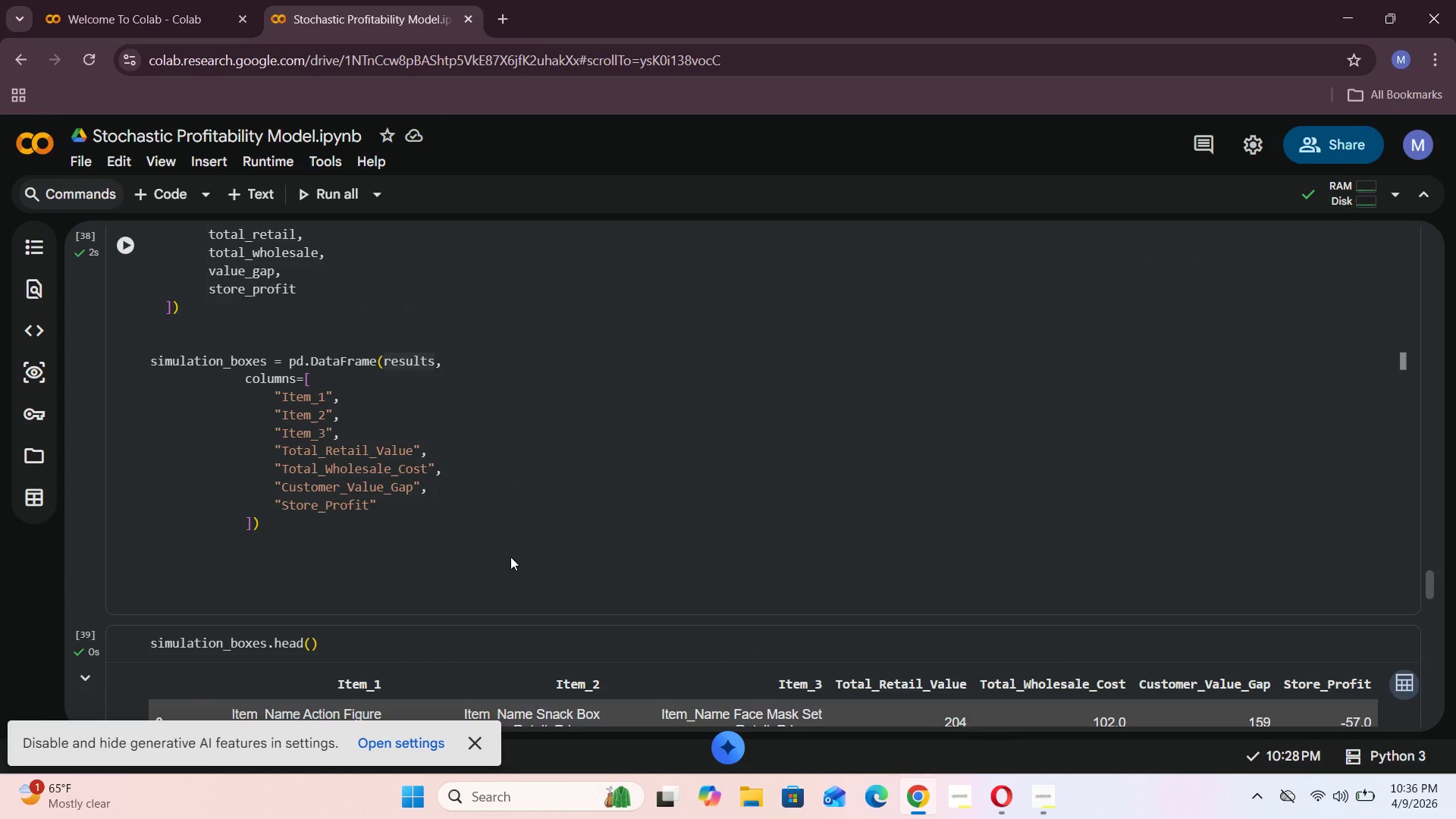 
wait(5.95)
 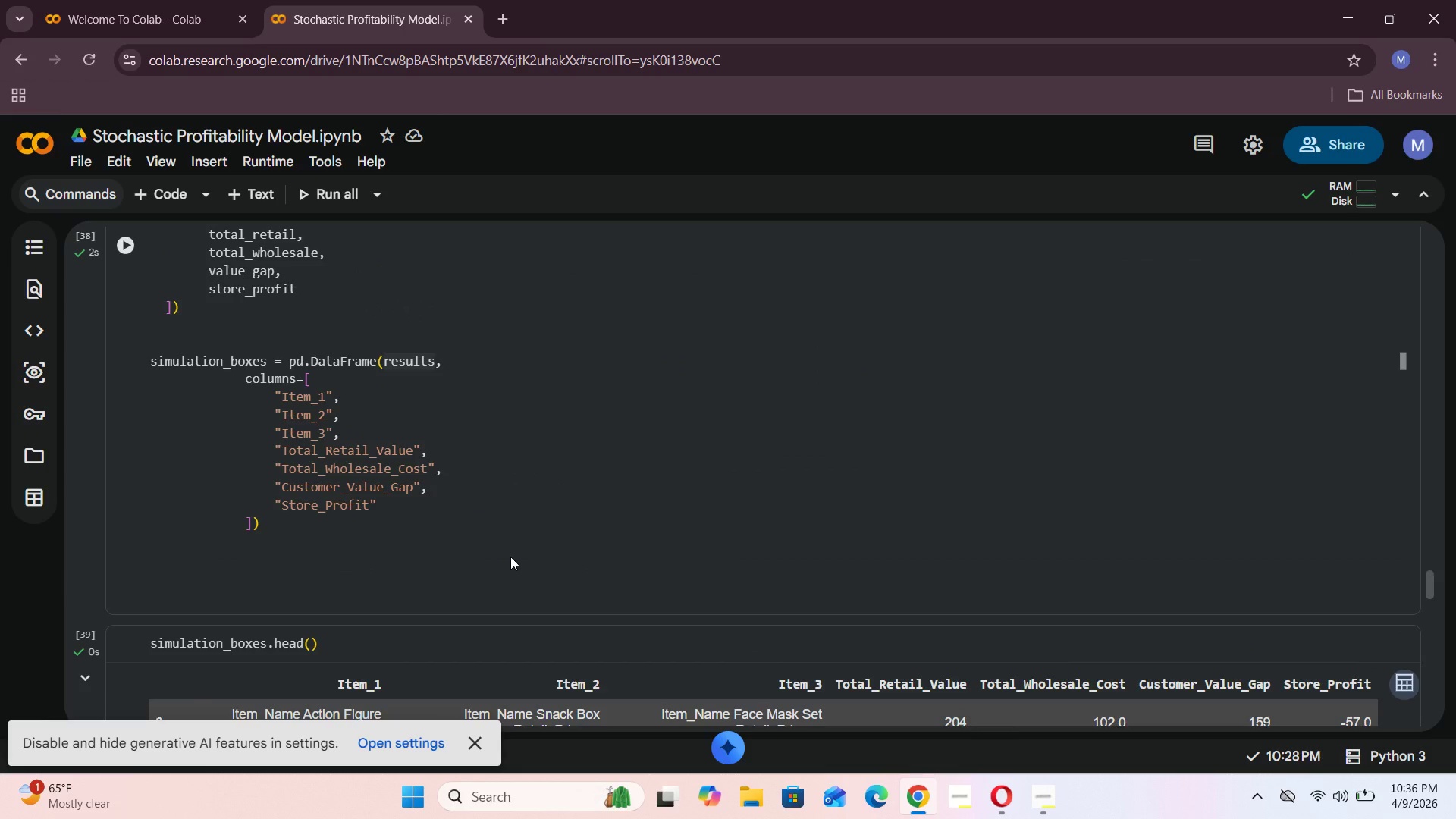 
scroll: coordinate [494, 553], scroll_direction: up, amount: 3.0
 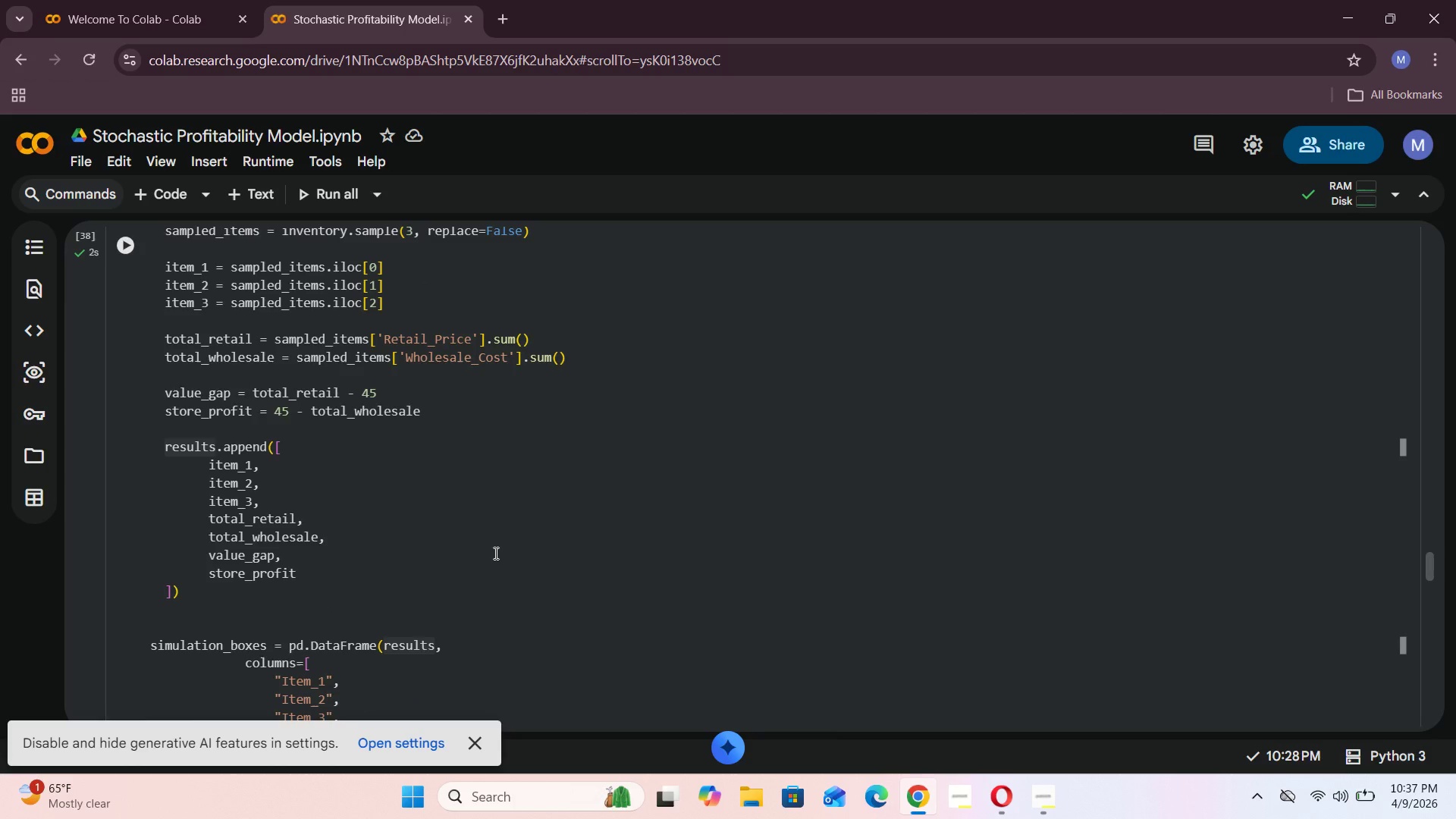 
scroll: coordinate [494, 552], scroll_direction: down, amount: 3.0
 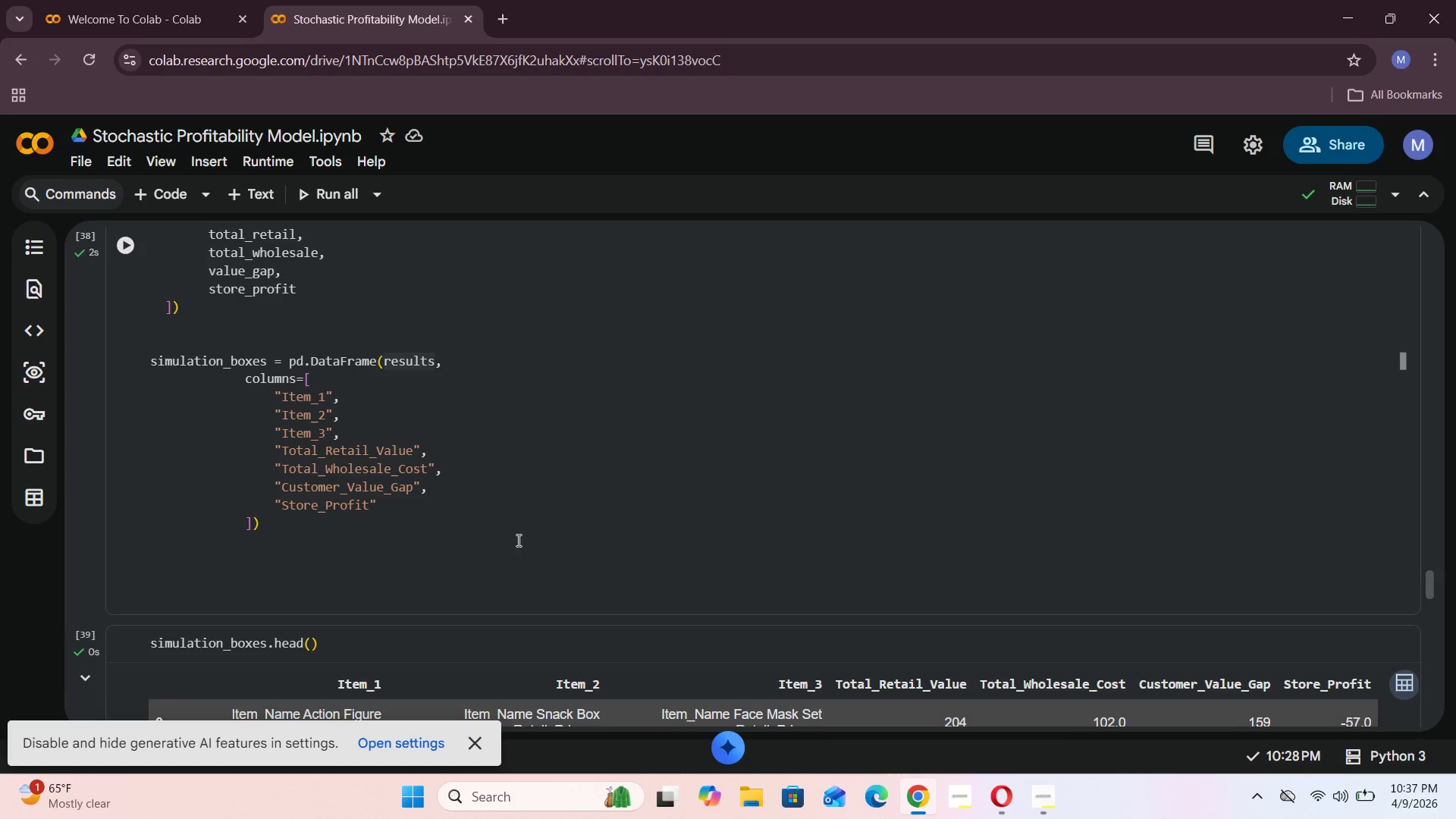 
wait(18.75)
 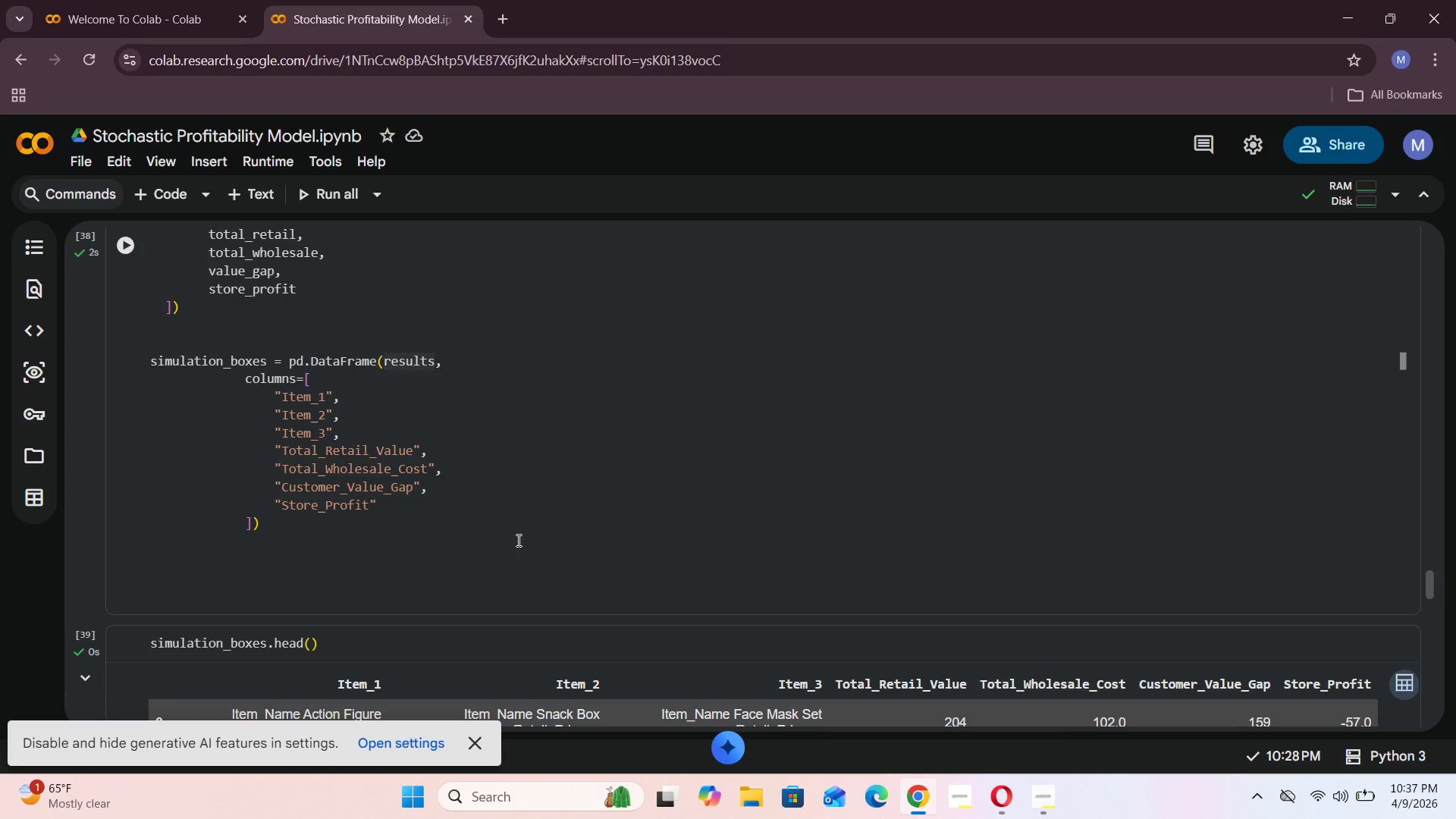 
scroll: coordinate [517, 540], scroll_direction: down, amount: 22.0
 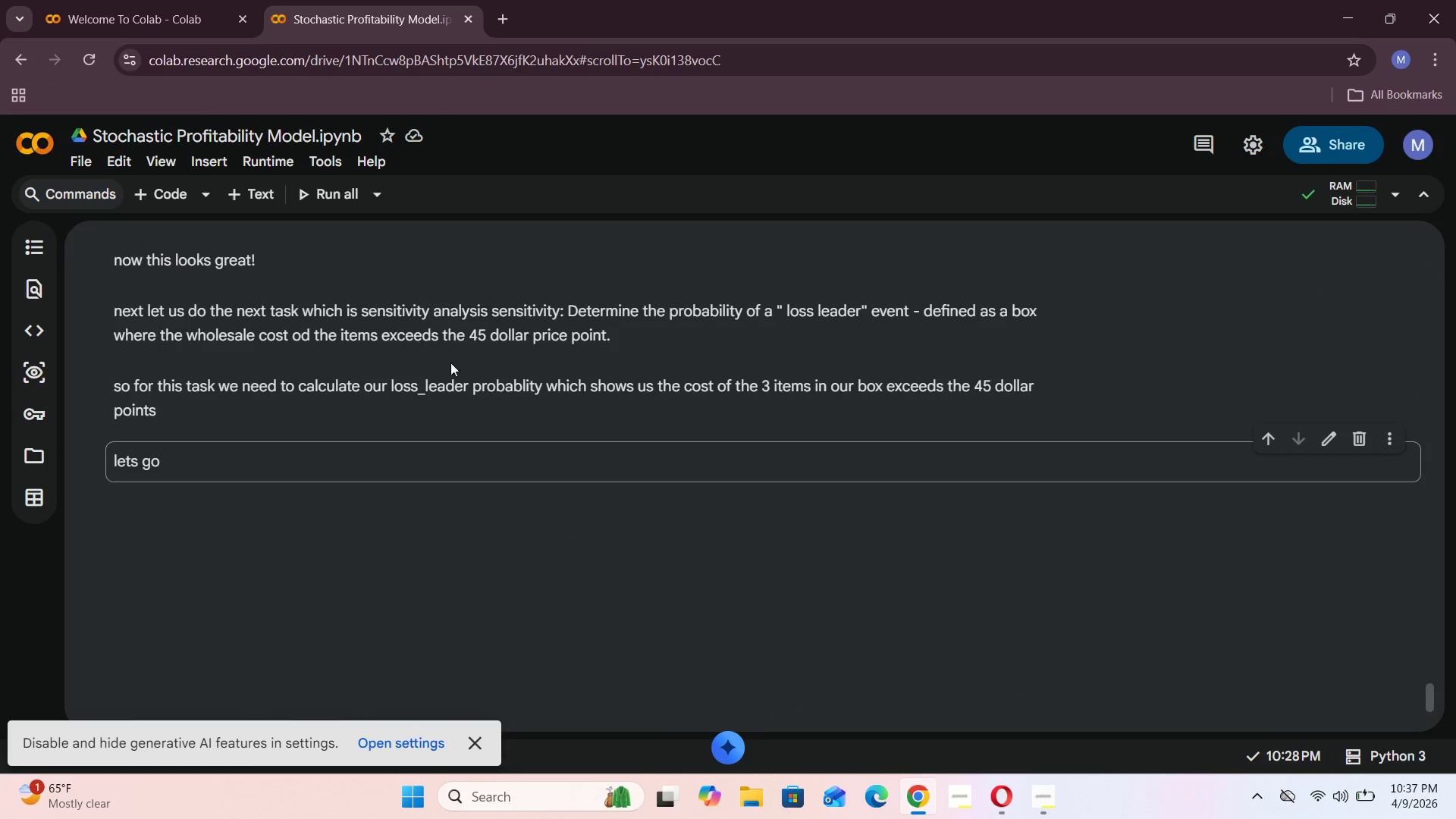 
left_click([167, 201])
 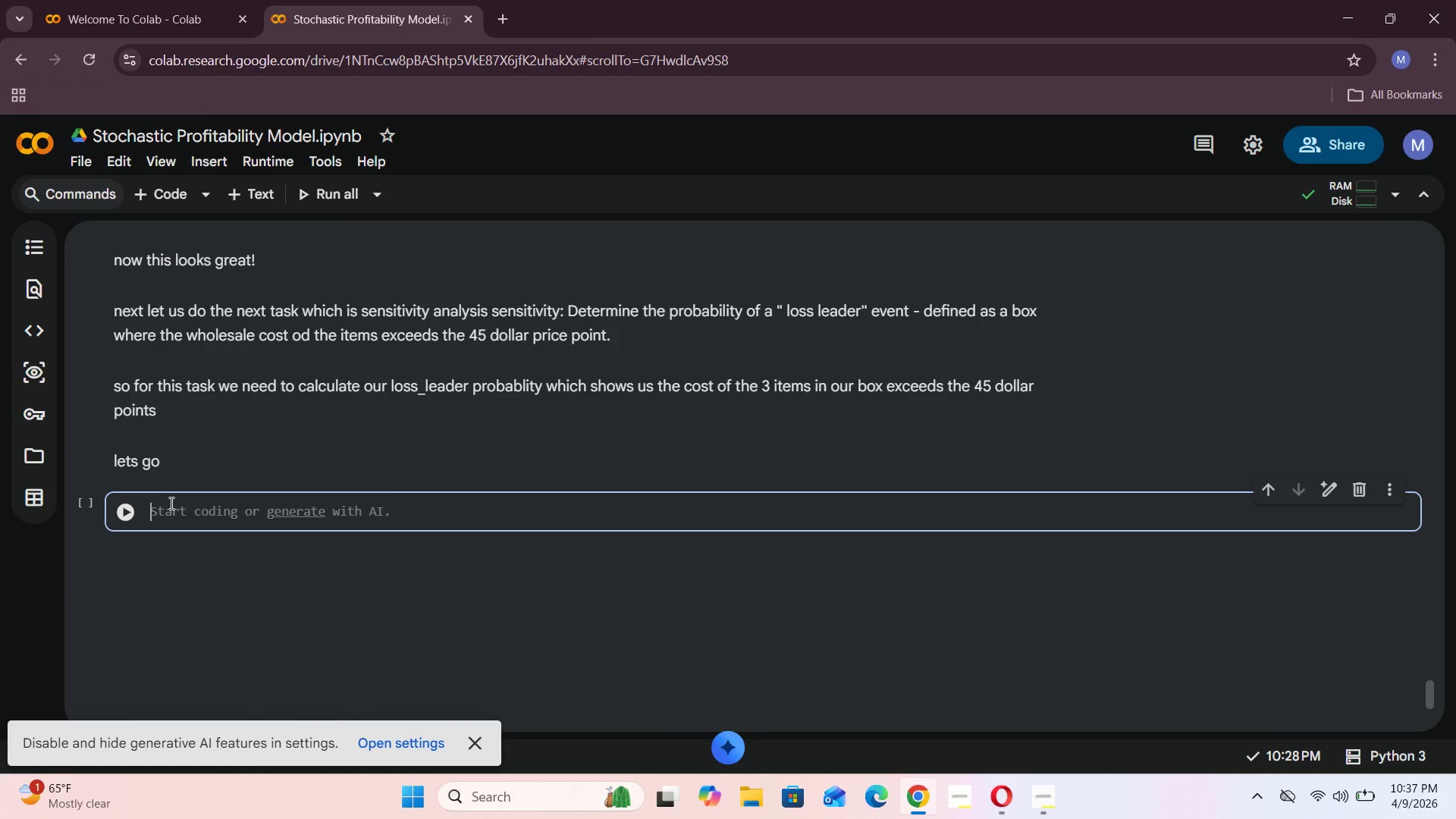 
type(simul)
 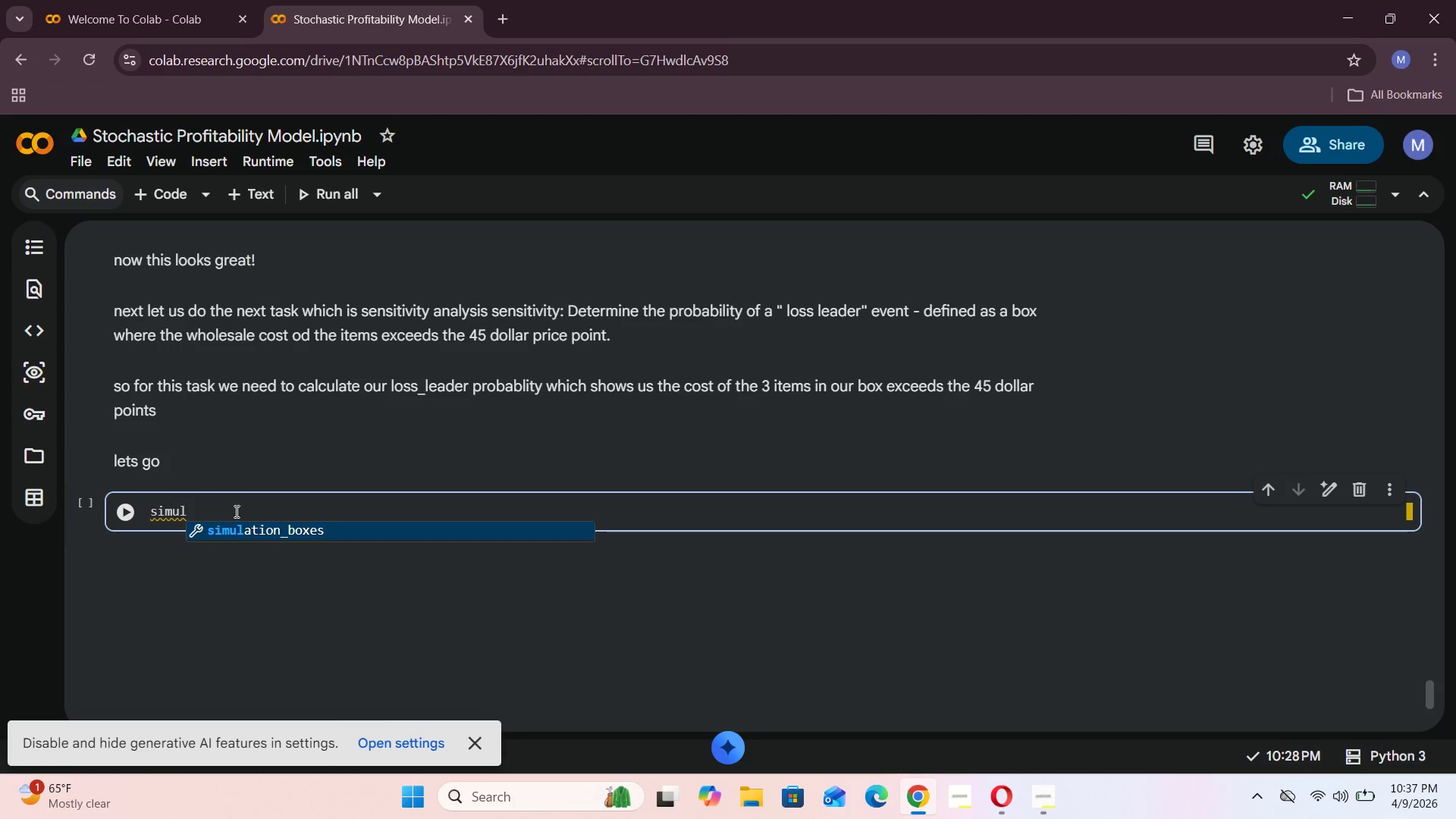 
left_click([246, 542])
 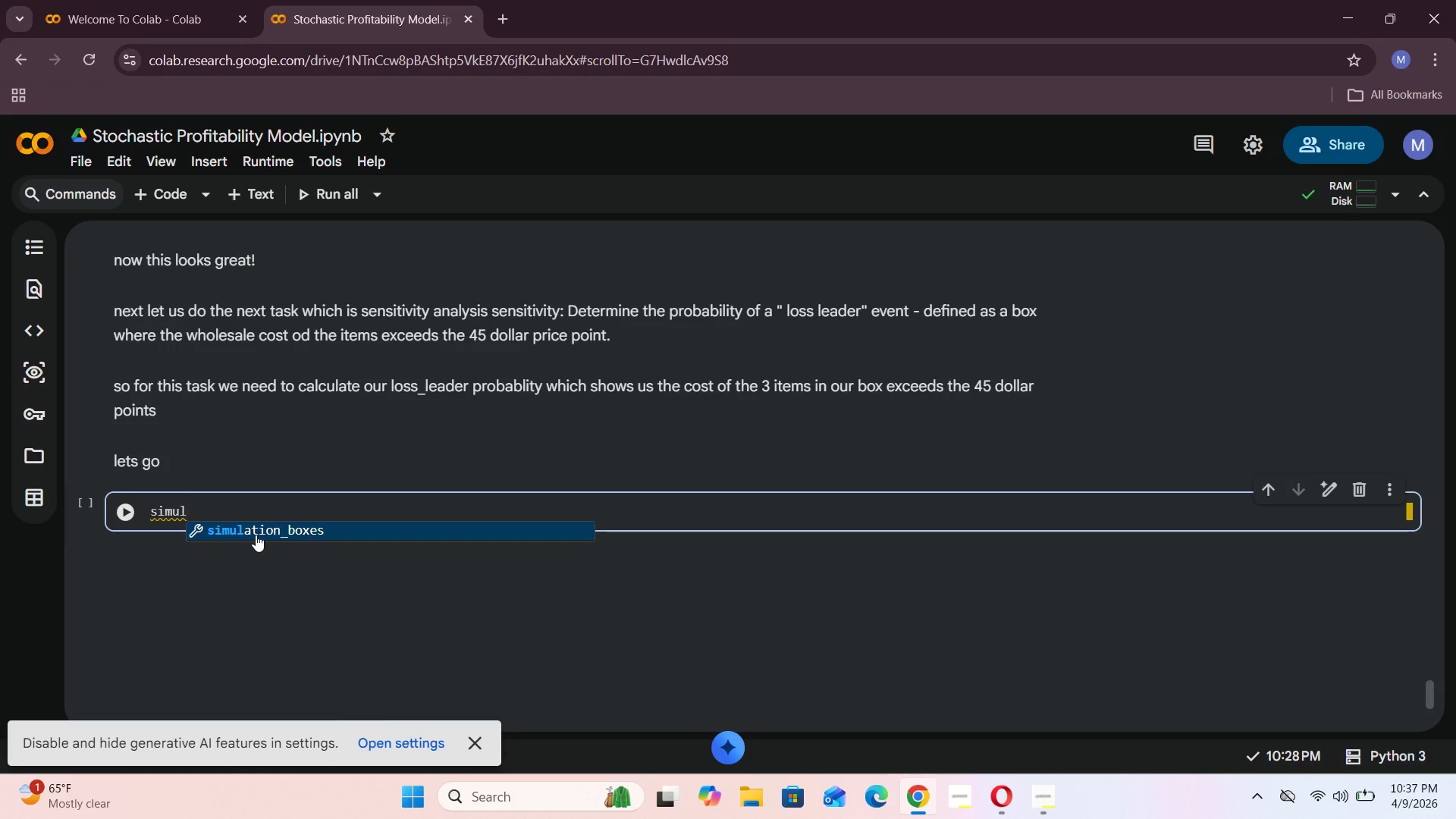 
left_click([256, 535])
 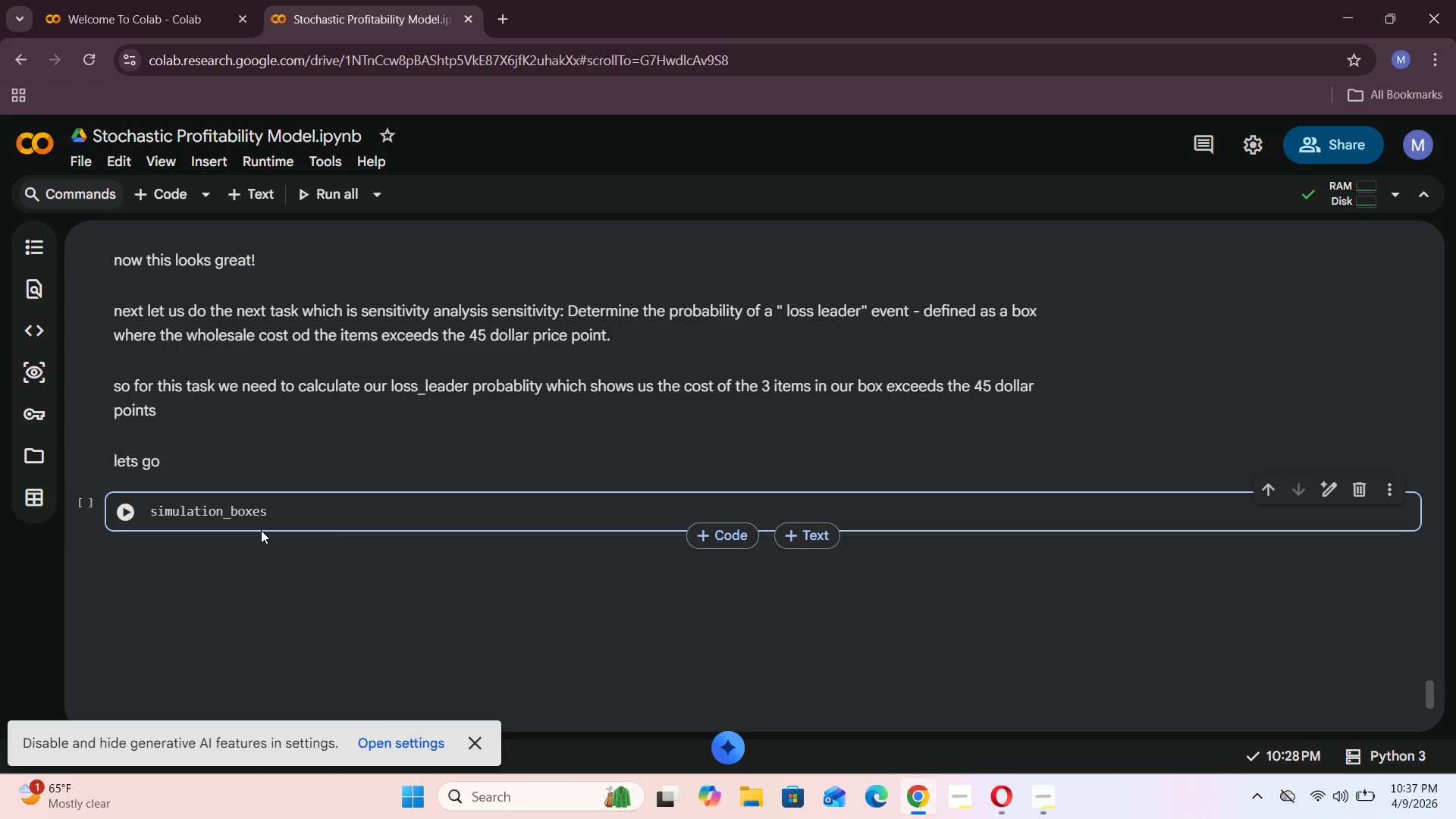 
key(BracketLeft)
 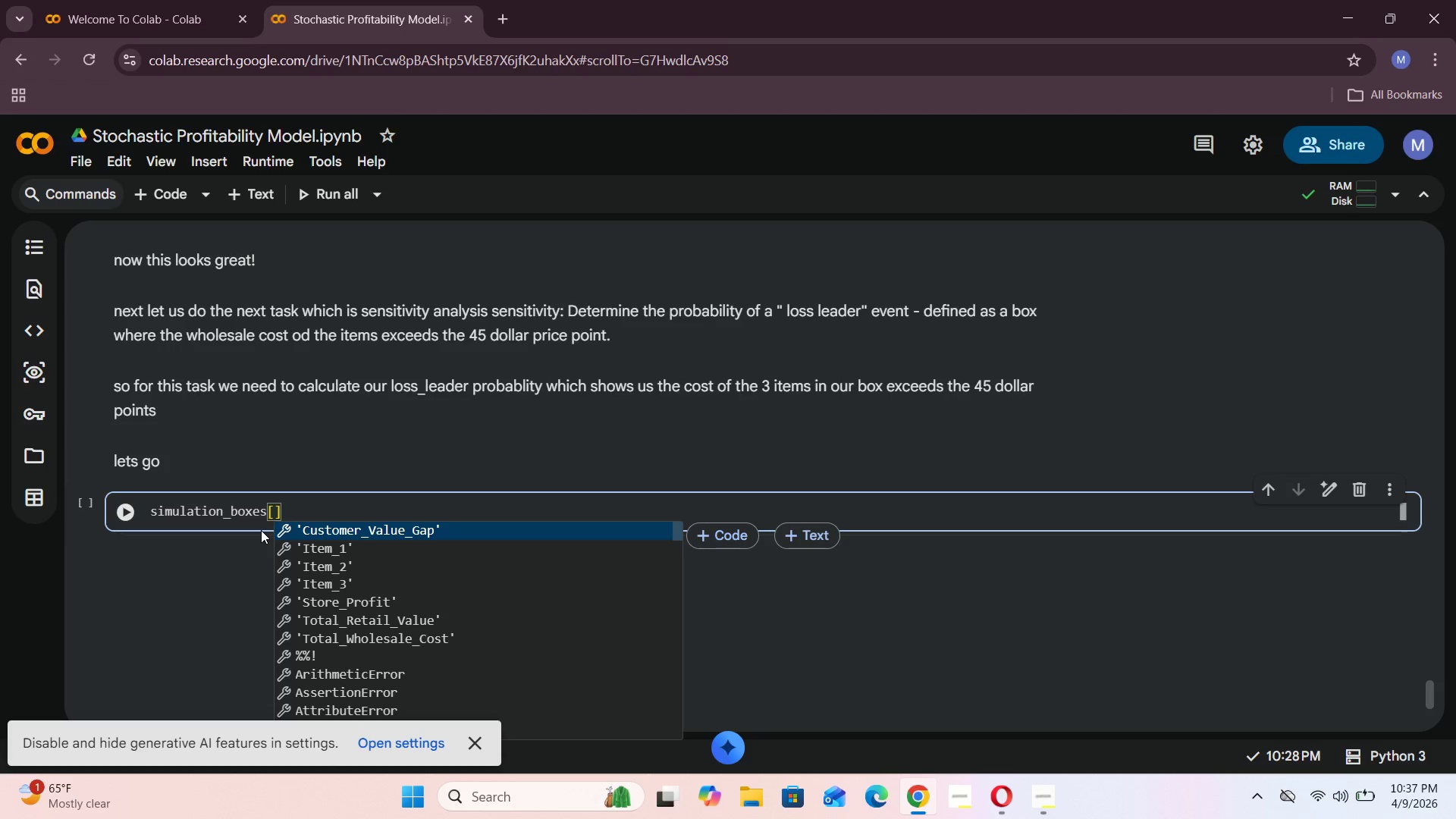 
key(Shift+ShiftRight)
 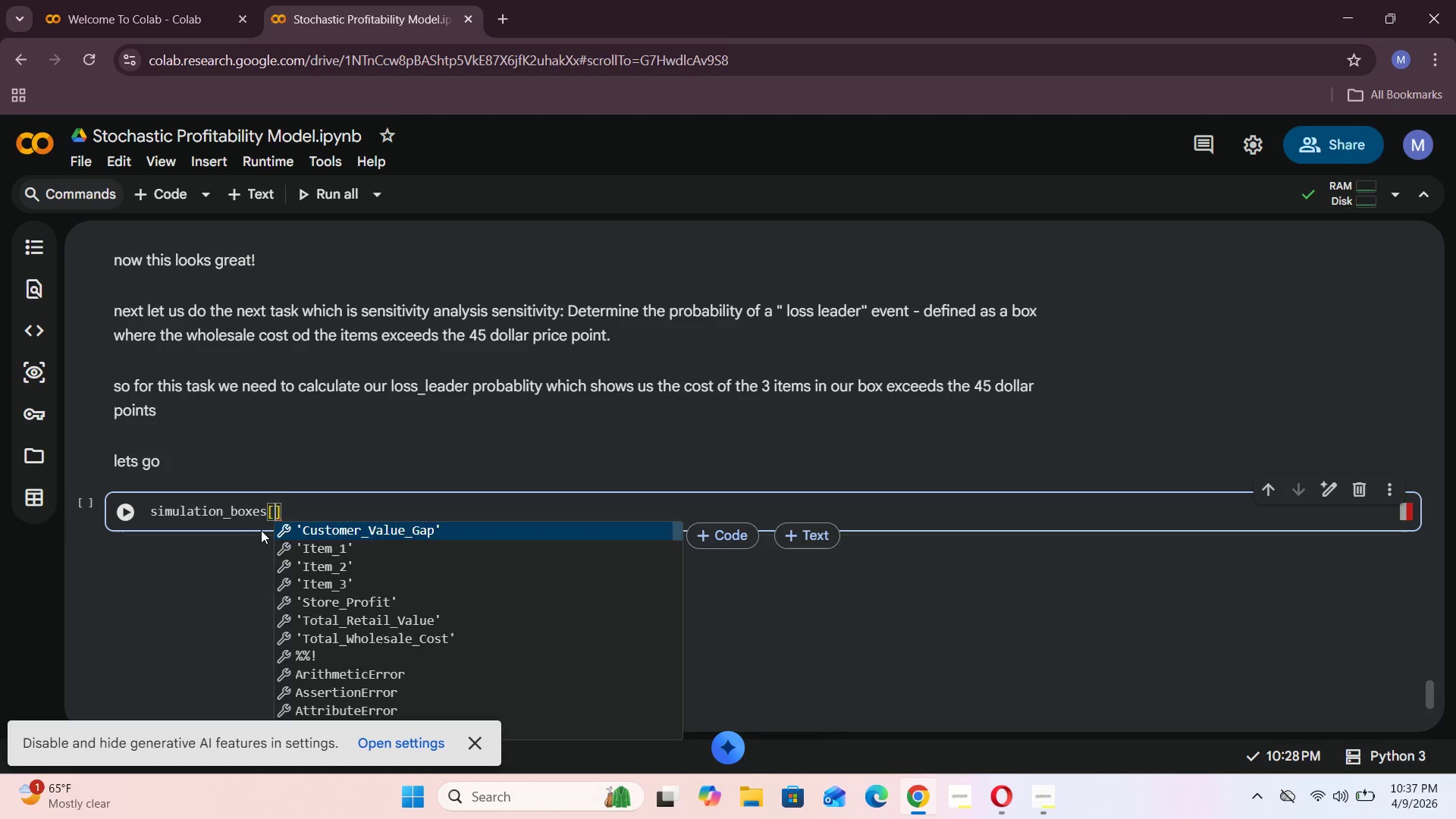 
key(Shift+Quote)
 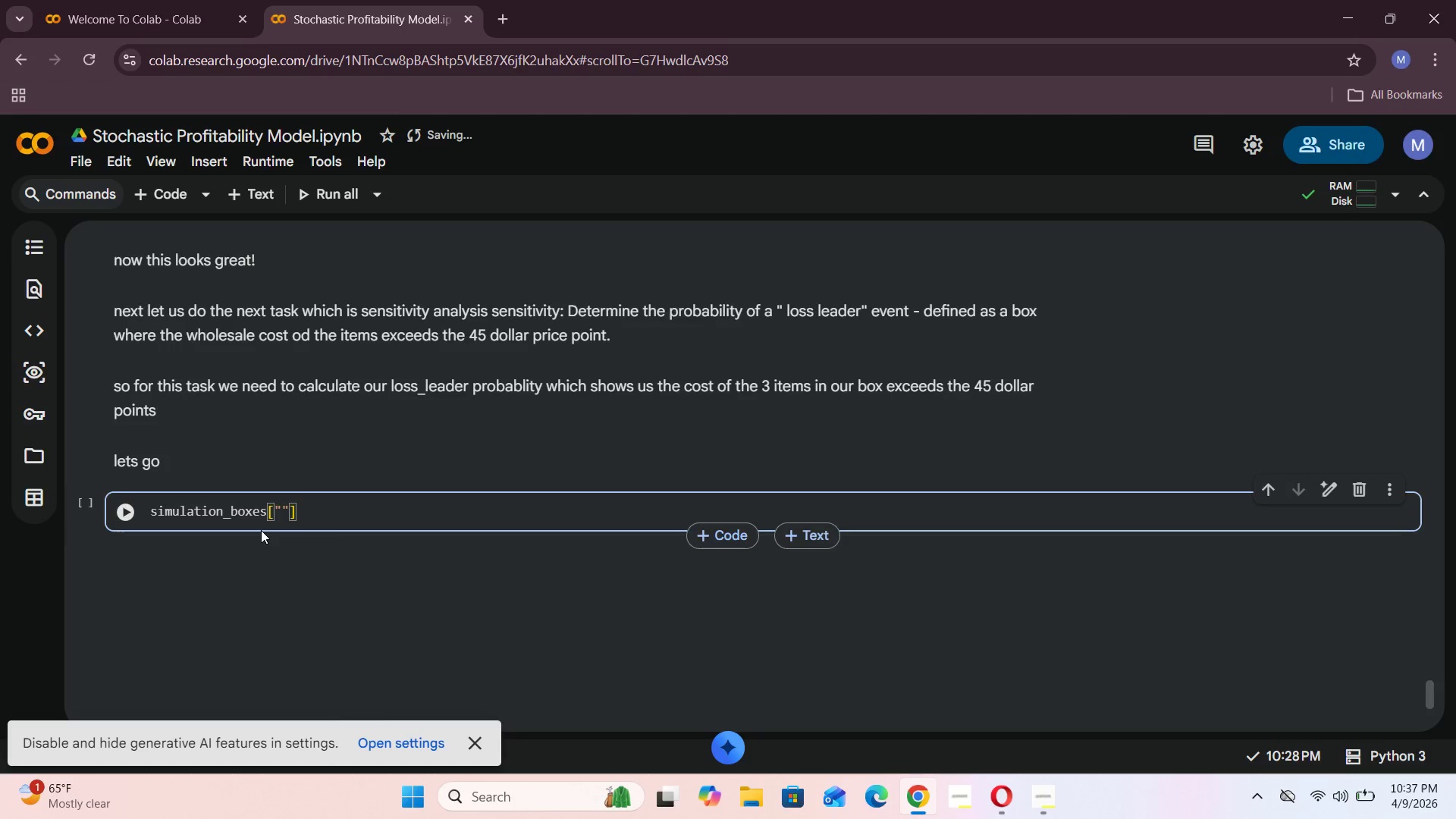 
key(CapsLock)
 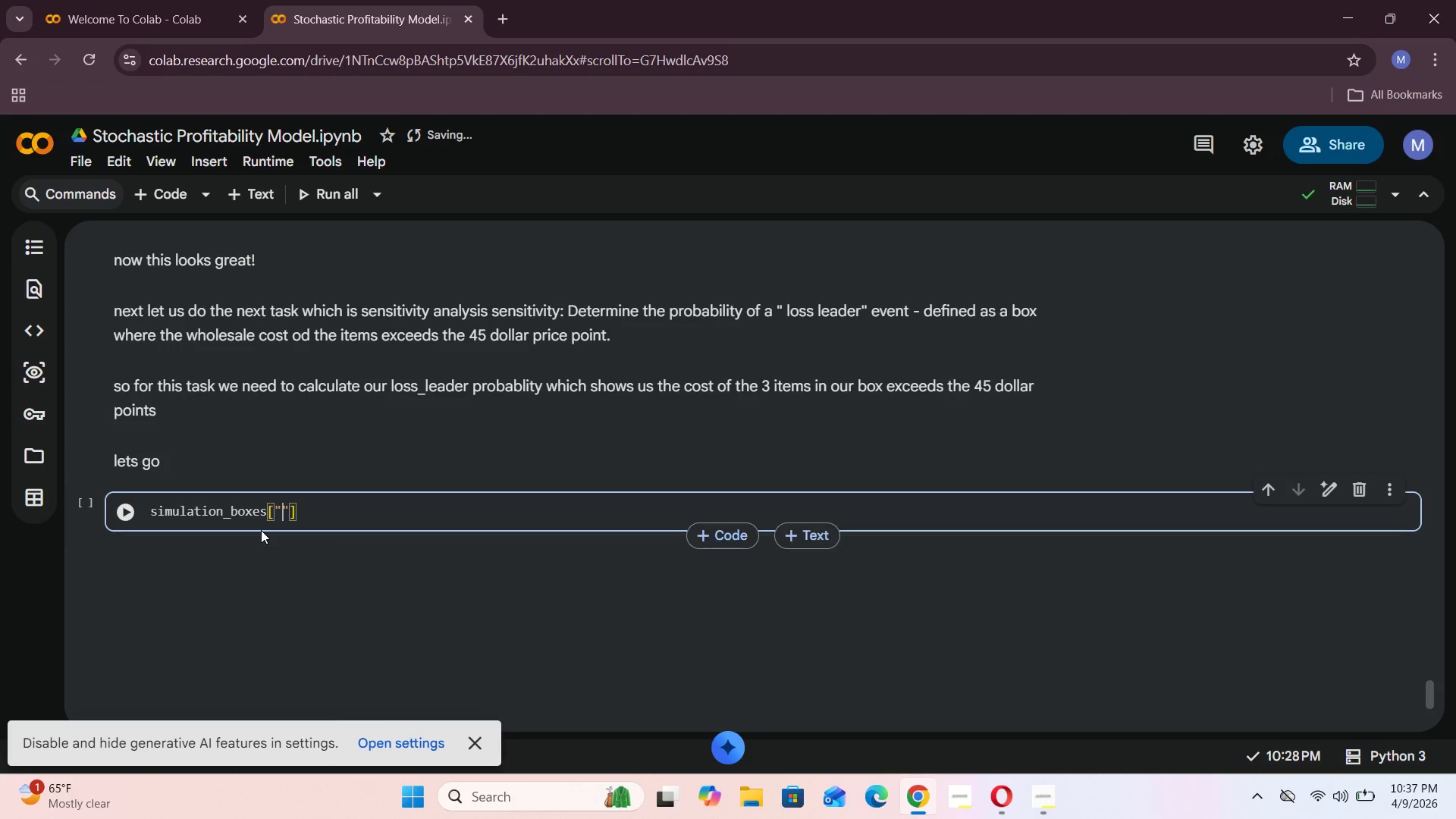 
key(T)
 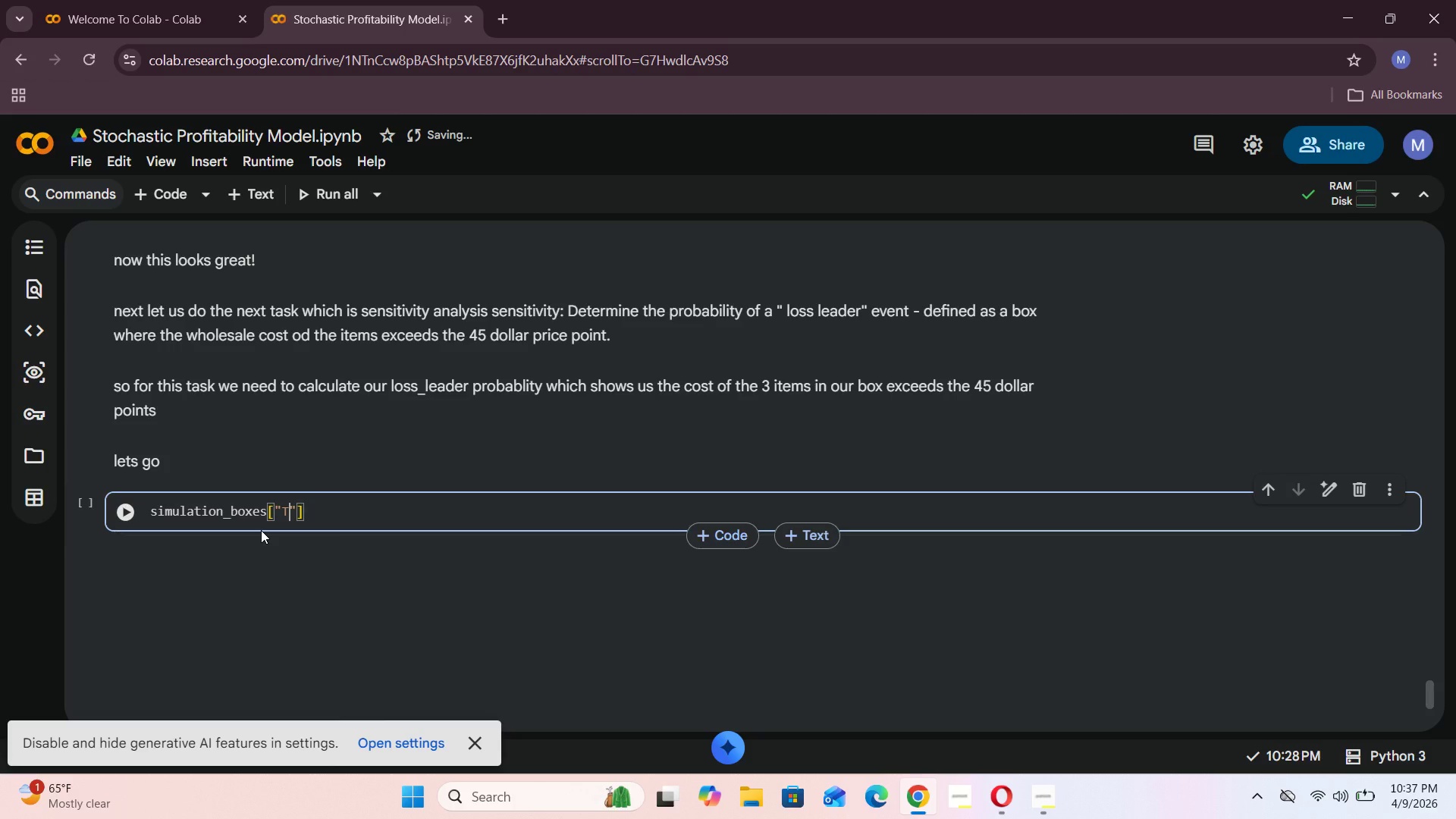 
key(CapsLock)
 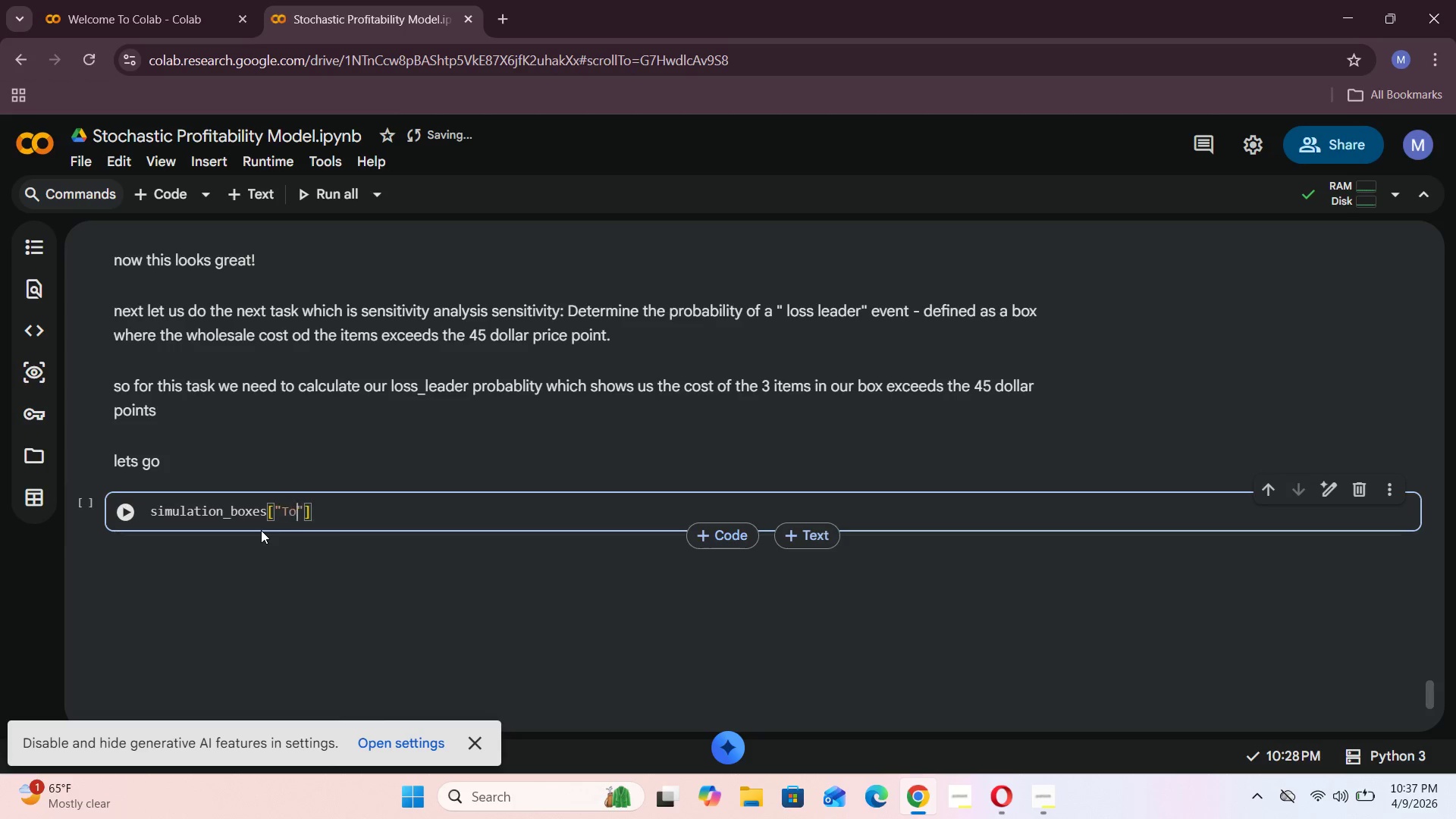 
key(O)
 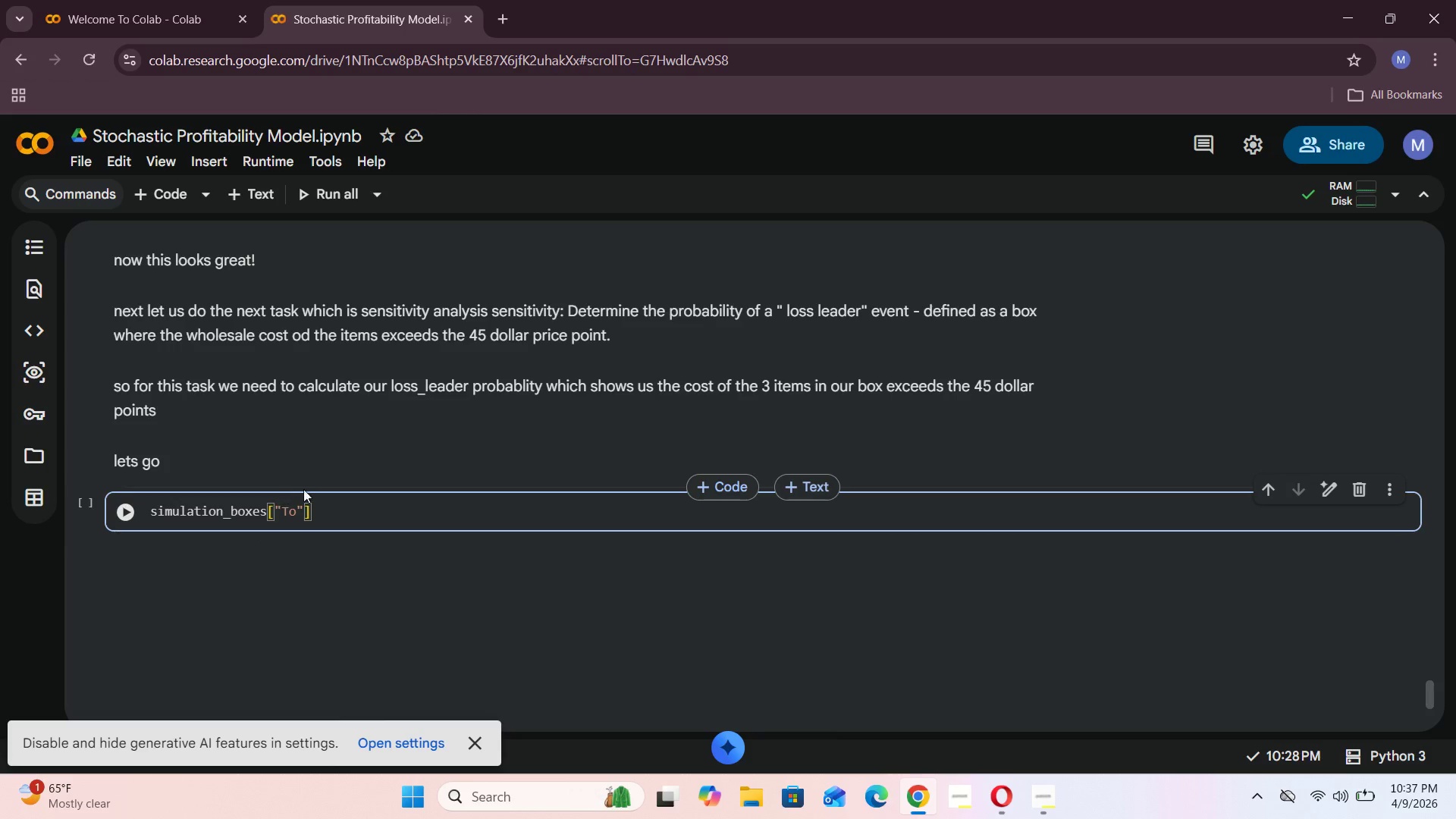 
left_click([475, 745])
 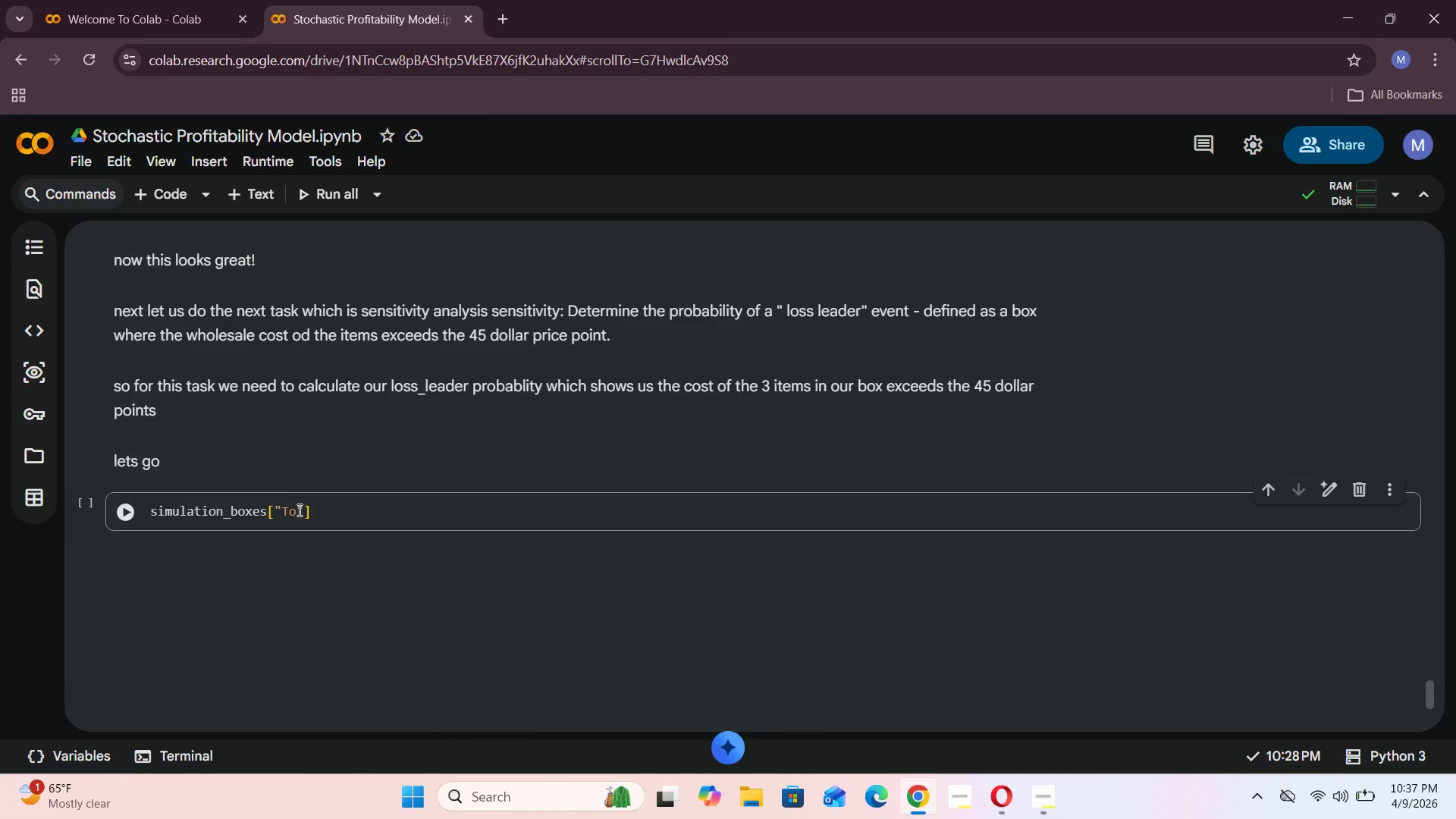 
left_click([298, 510])
 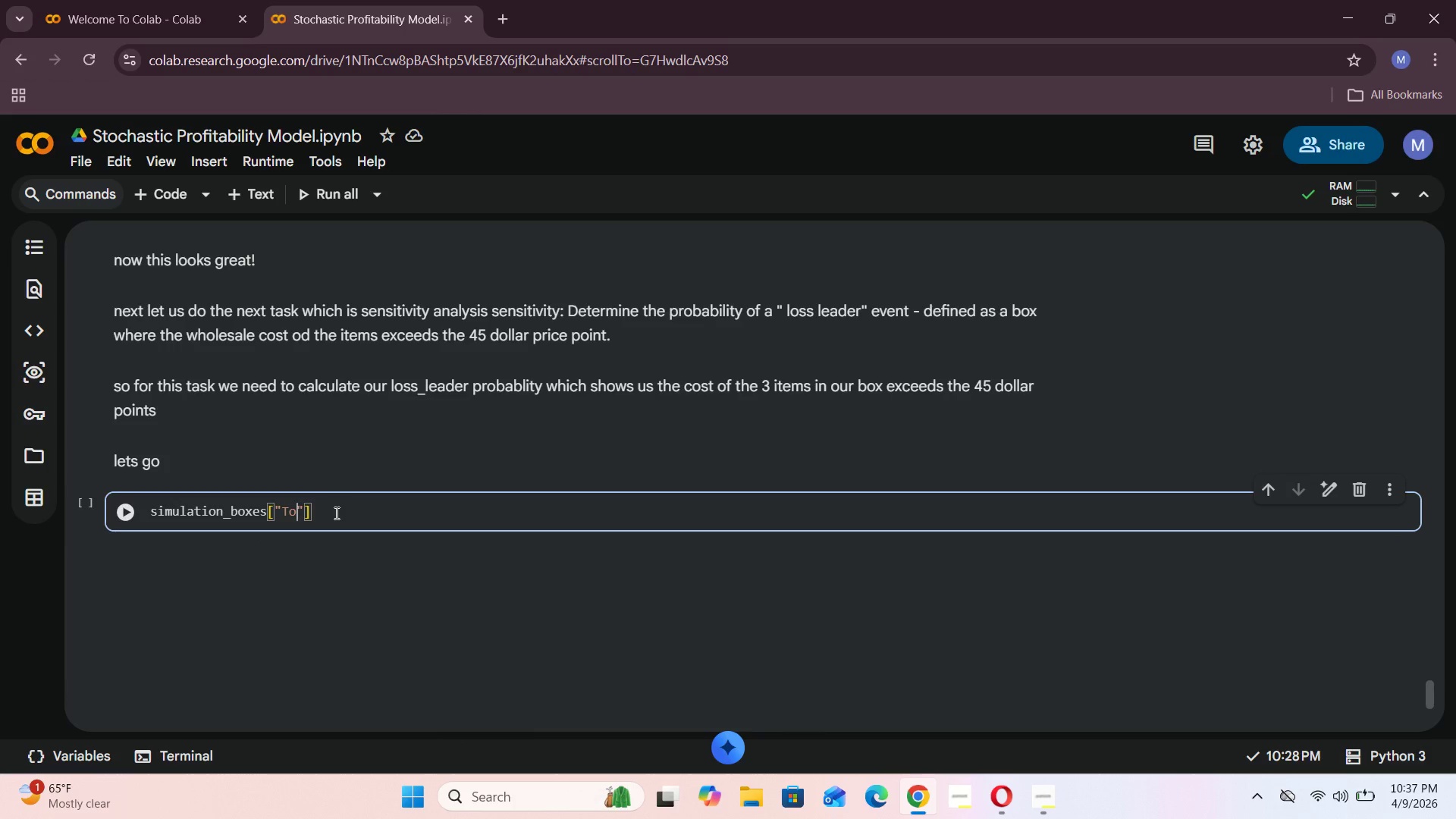 
type(tal)
 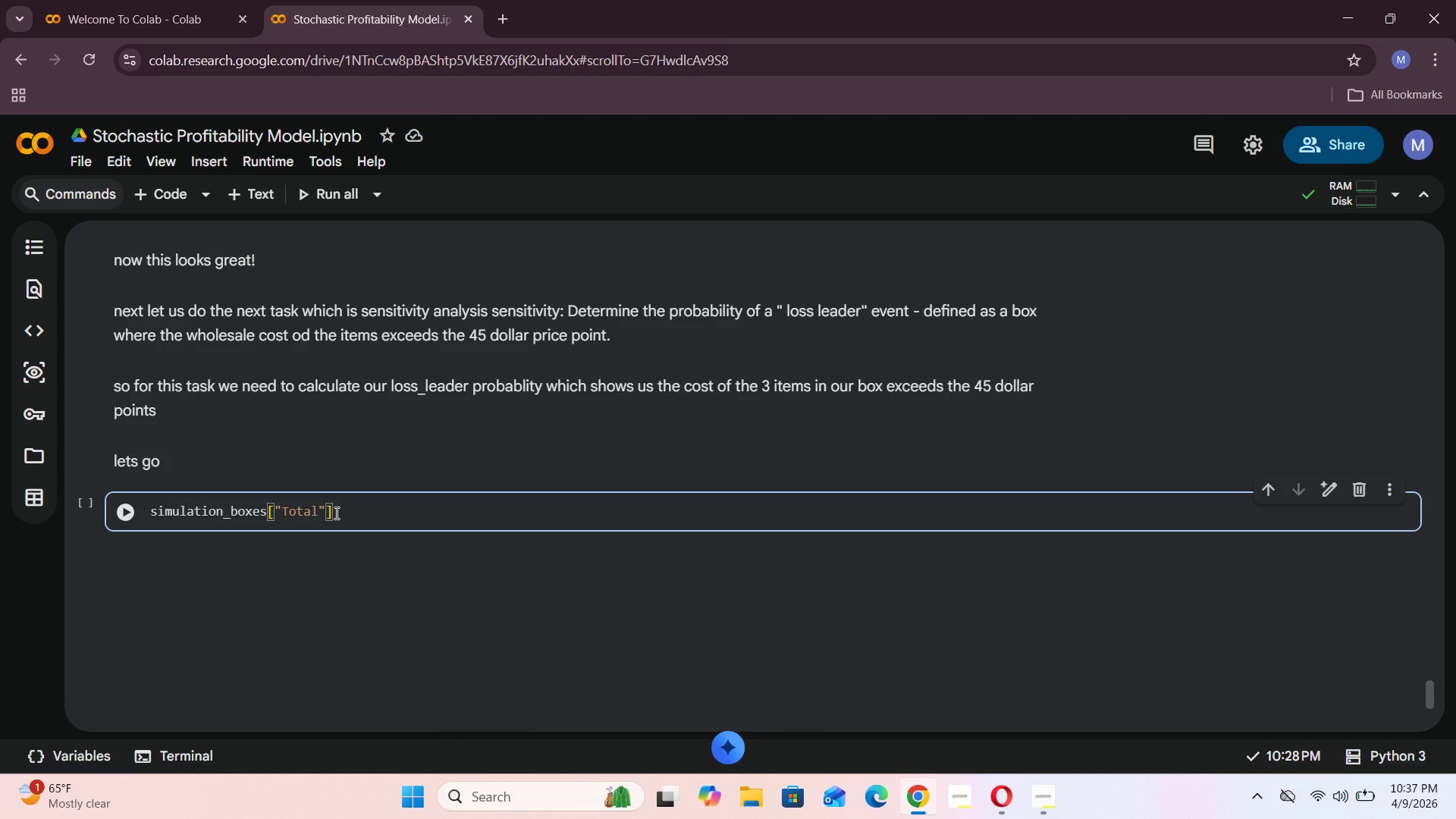 
scroll: coordinate [335, 513], scroll_direction: up, amount: 17.0
 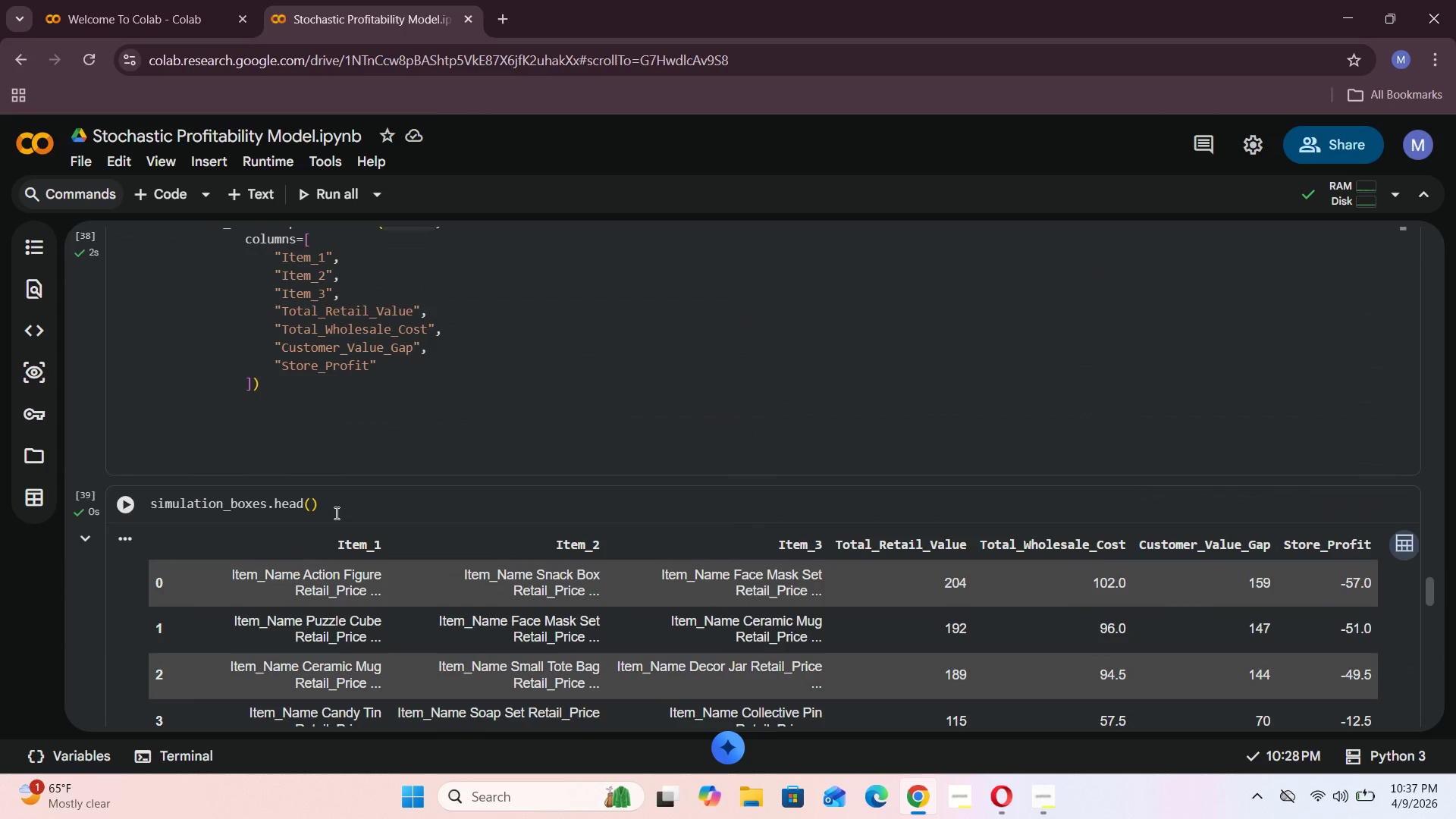 
scroll: coordinate [335, 513], scroll_direction: down, amount: 18.0
 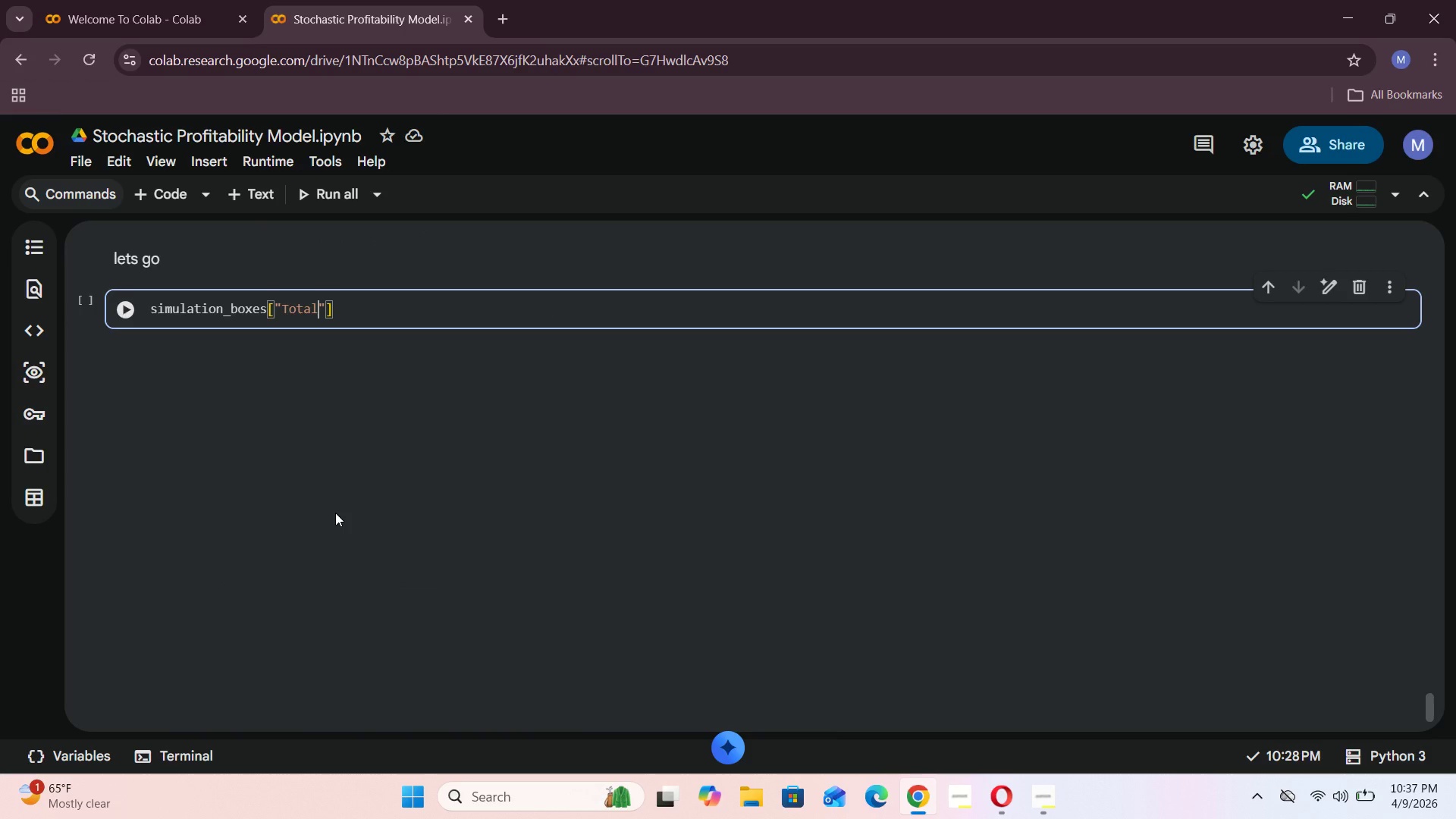 
type(_Whoel)
key(Backspace)
key(Backspace)
type(le_Cost)
 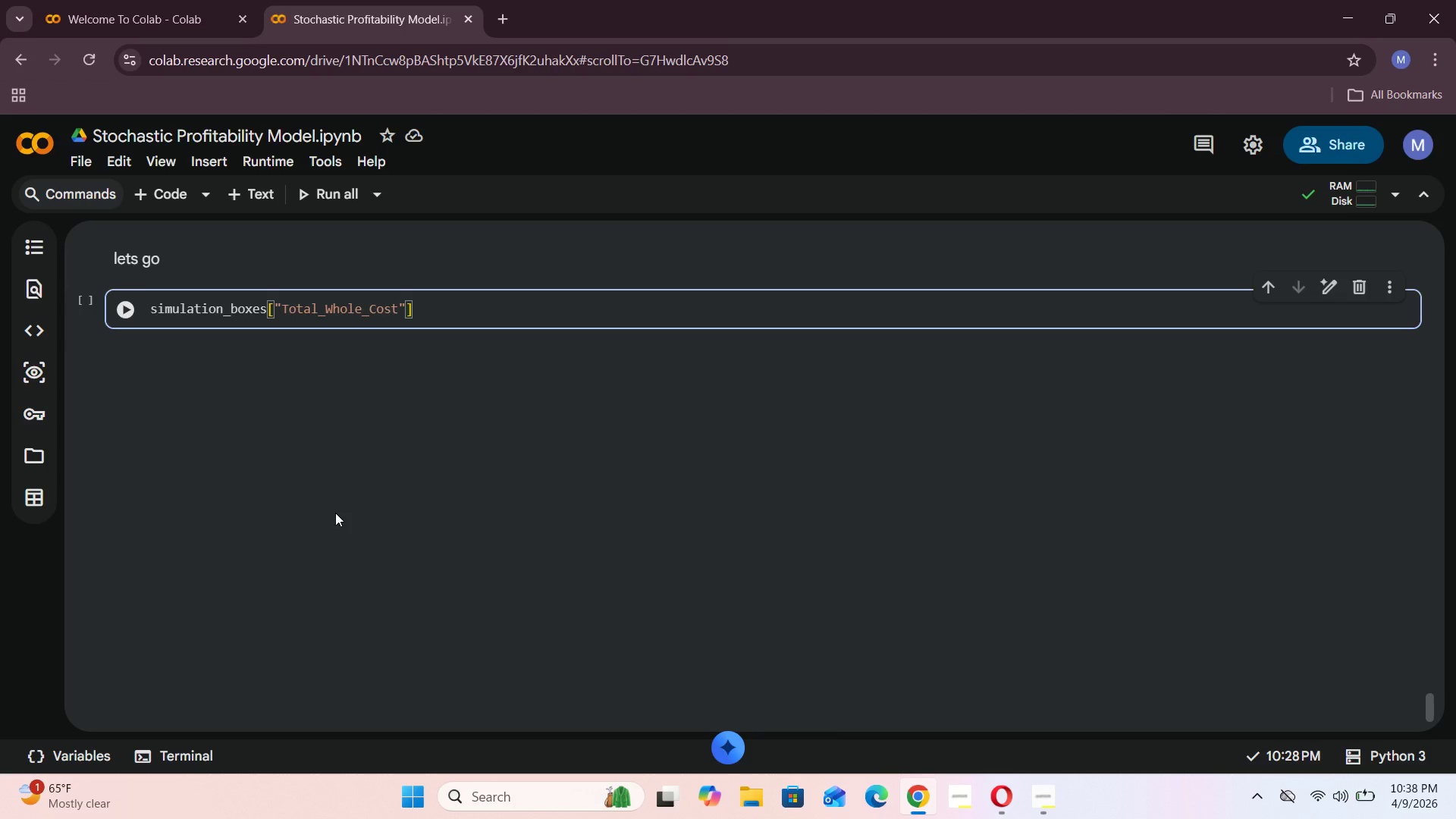 
scroll: coordinate [335, 512], scroll_direction: up, amount: 14.0
 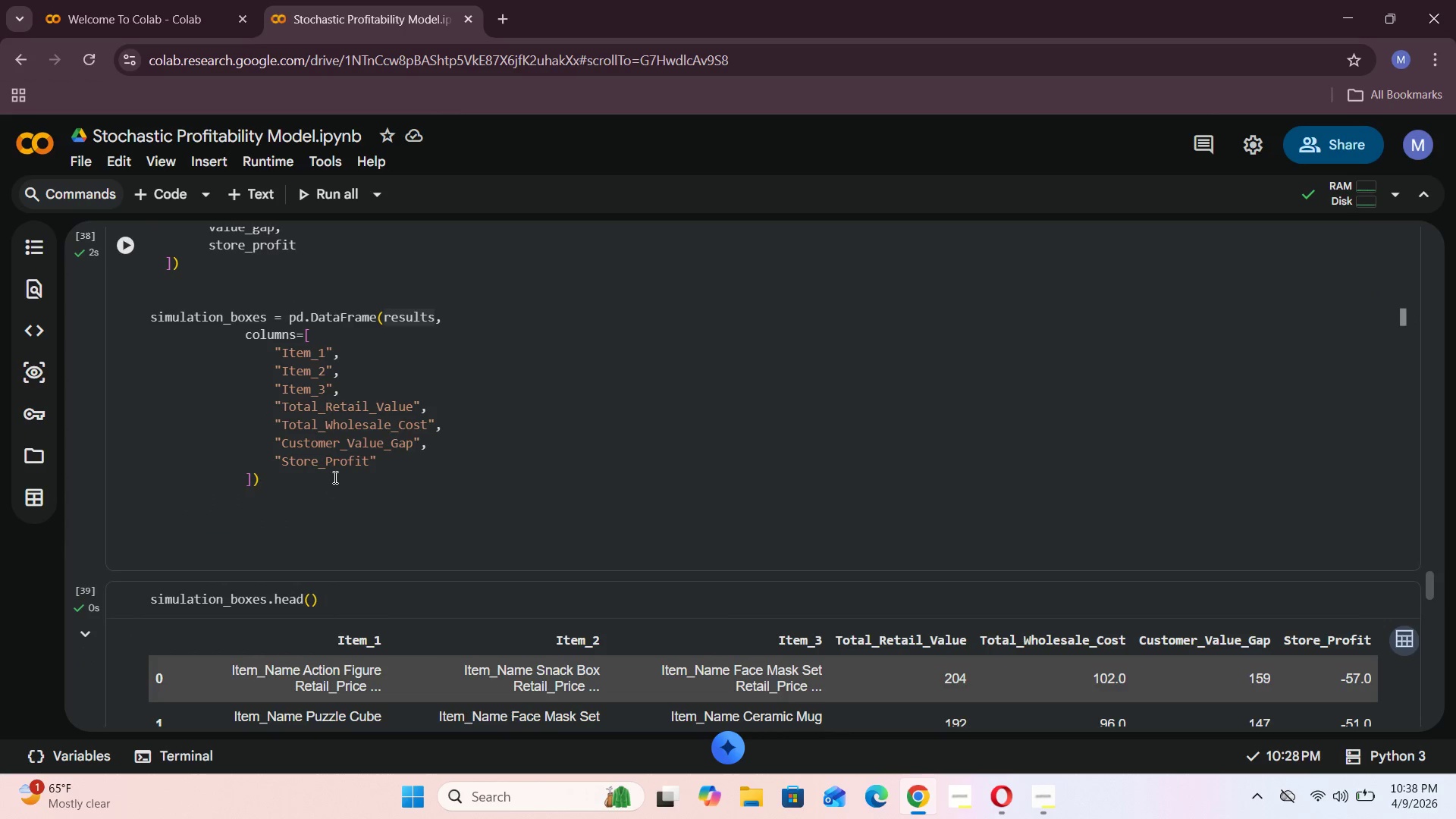 
scroll: coordinate [394, 400], scroll_direction: down, amount: 20.0
 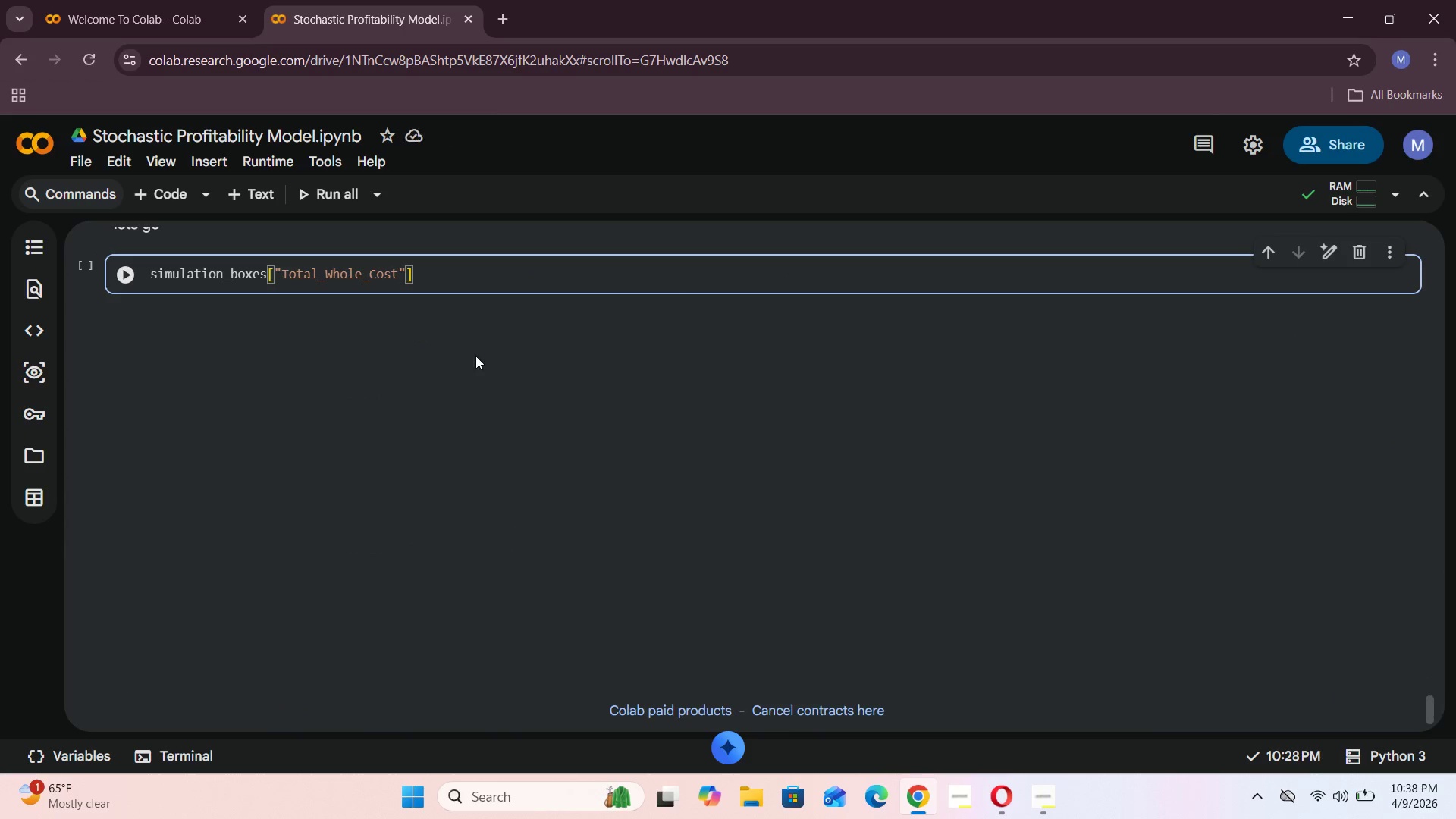 
left_click([463, 280])
 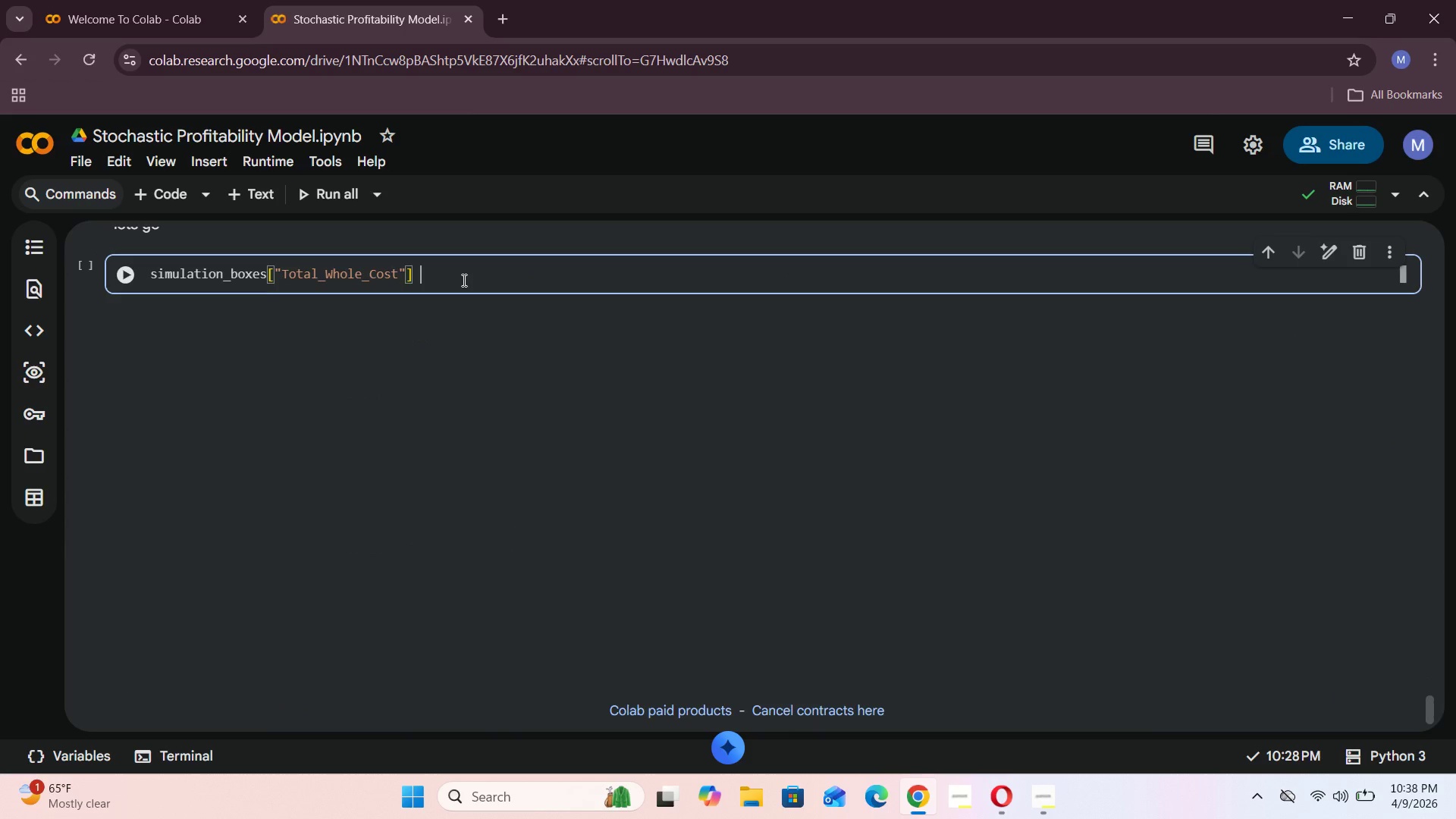 
type( > 45)
 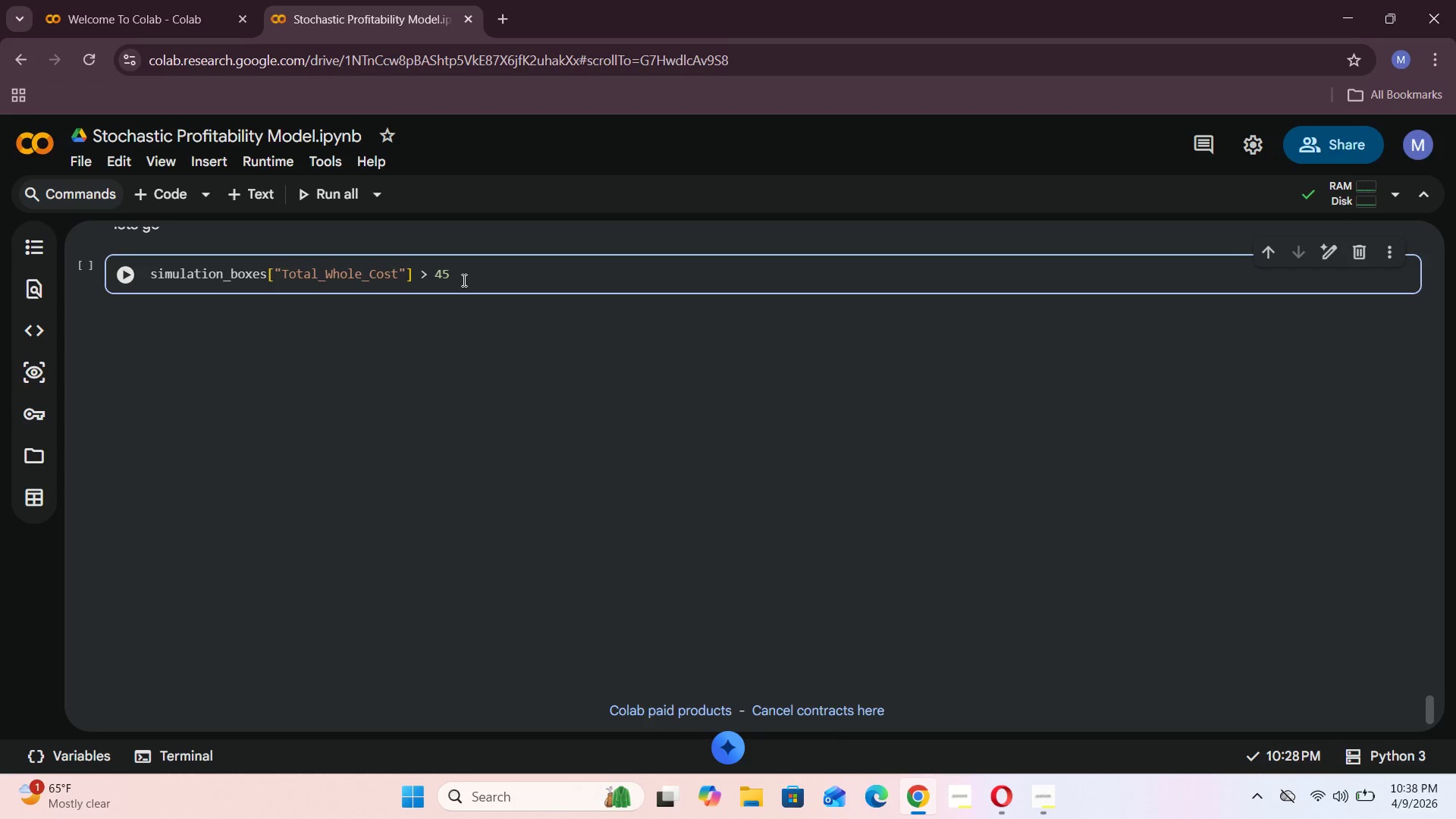 
hold_key(key=ArrowLeft, duration=1.5)
 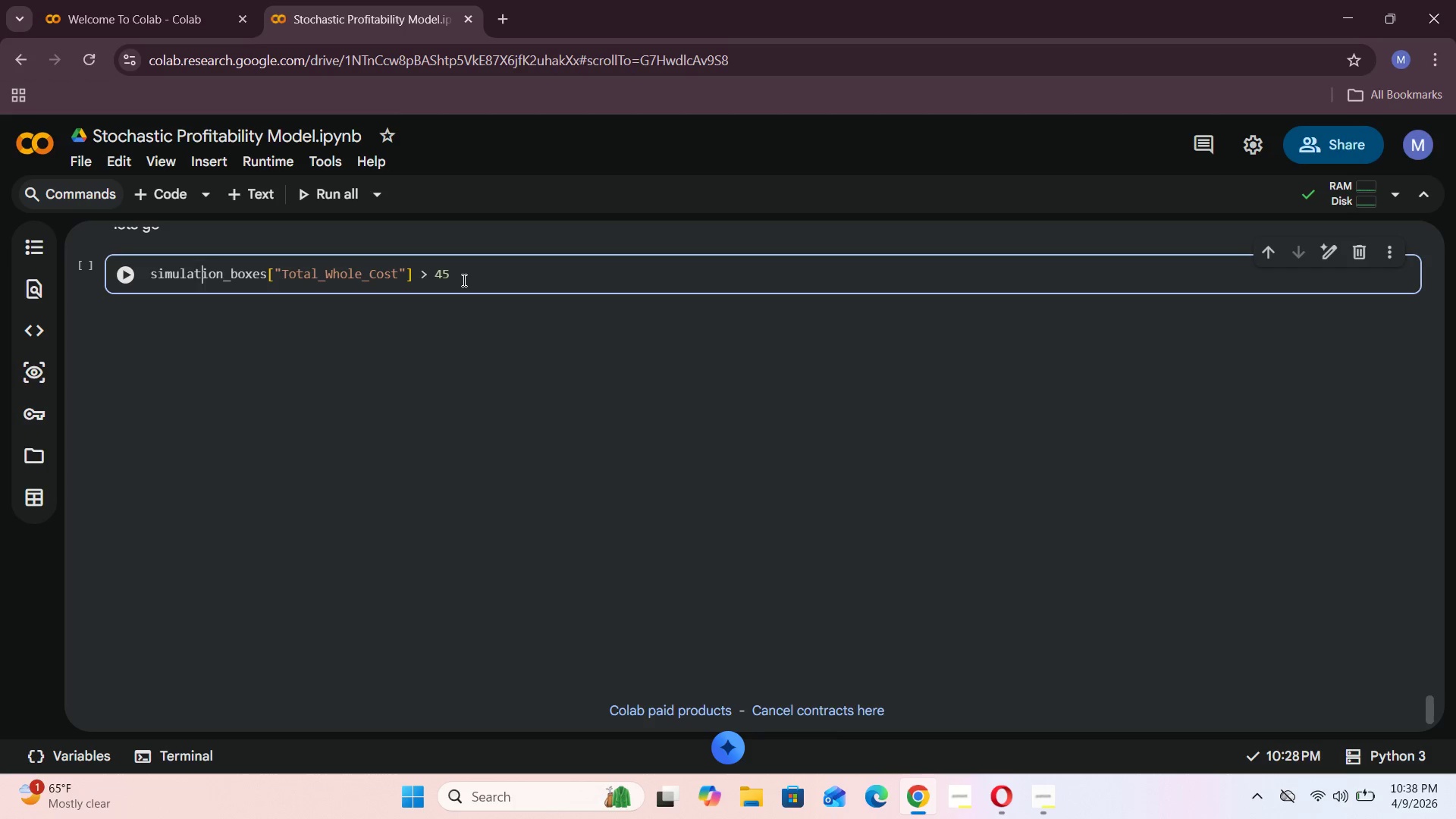 
key(ArrowLeft)
 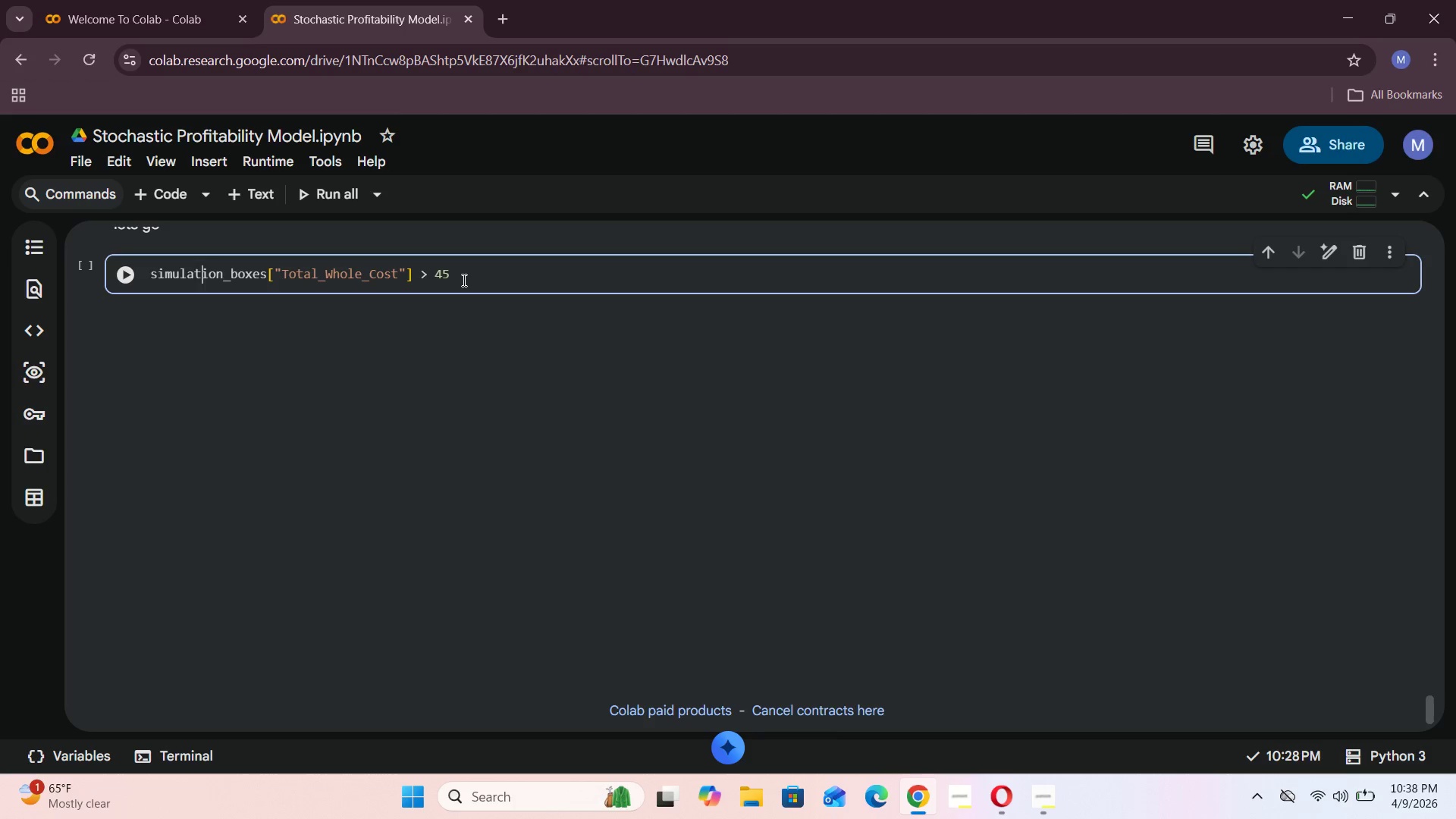 
key(ArrowLeft)
 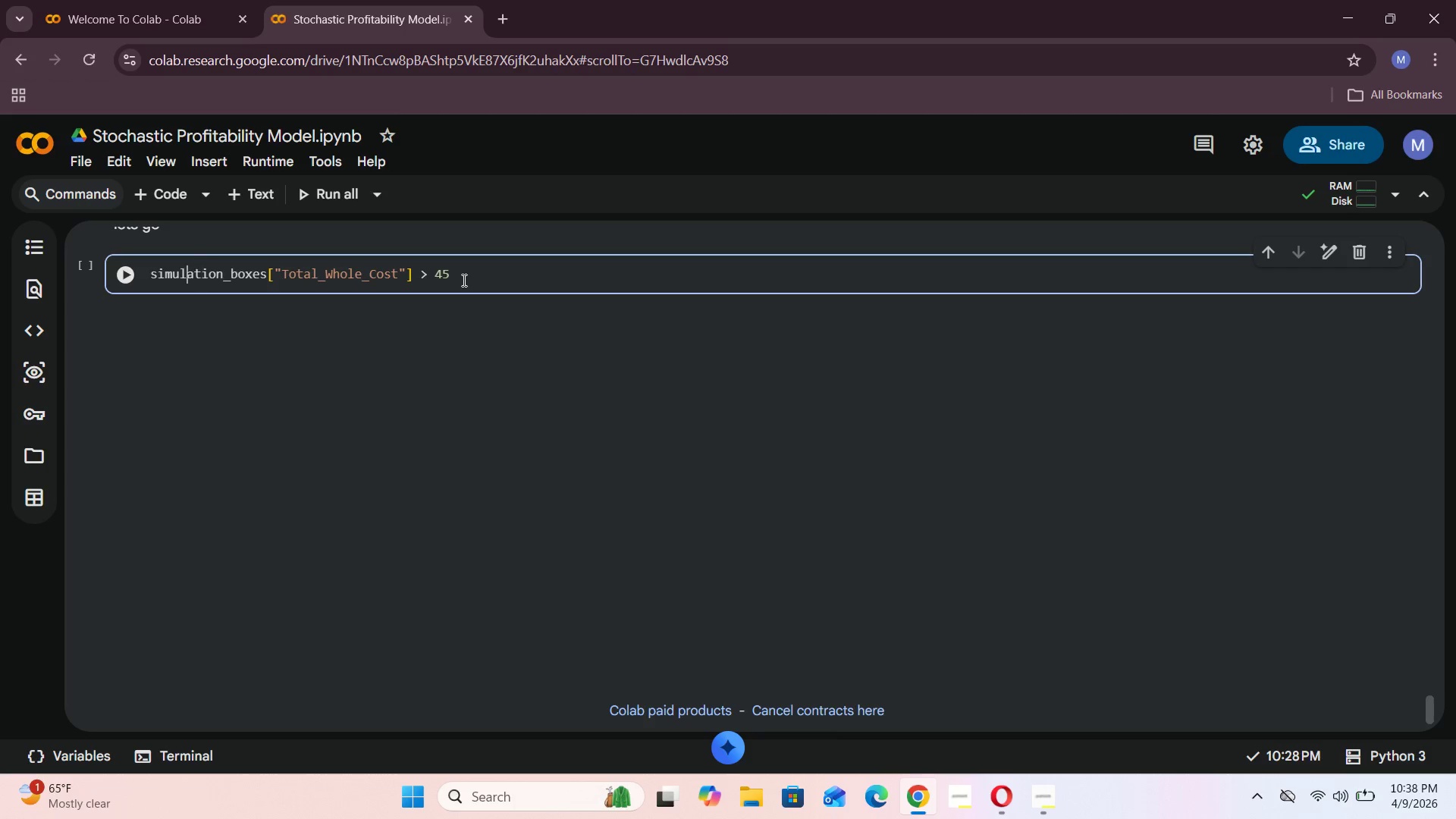 
key(ArrowLeft)
 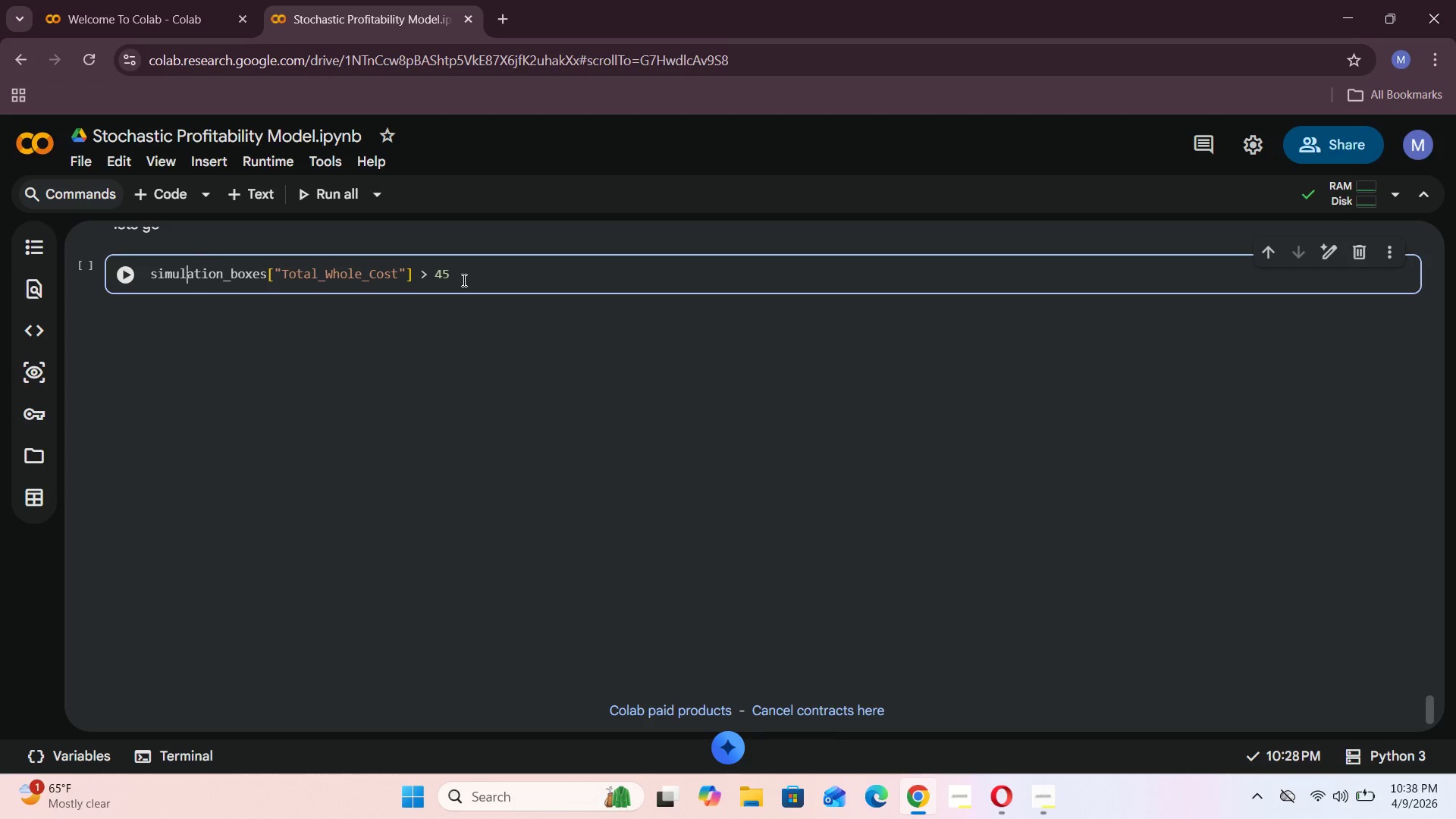 
key(ArrowLeft)
 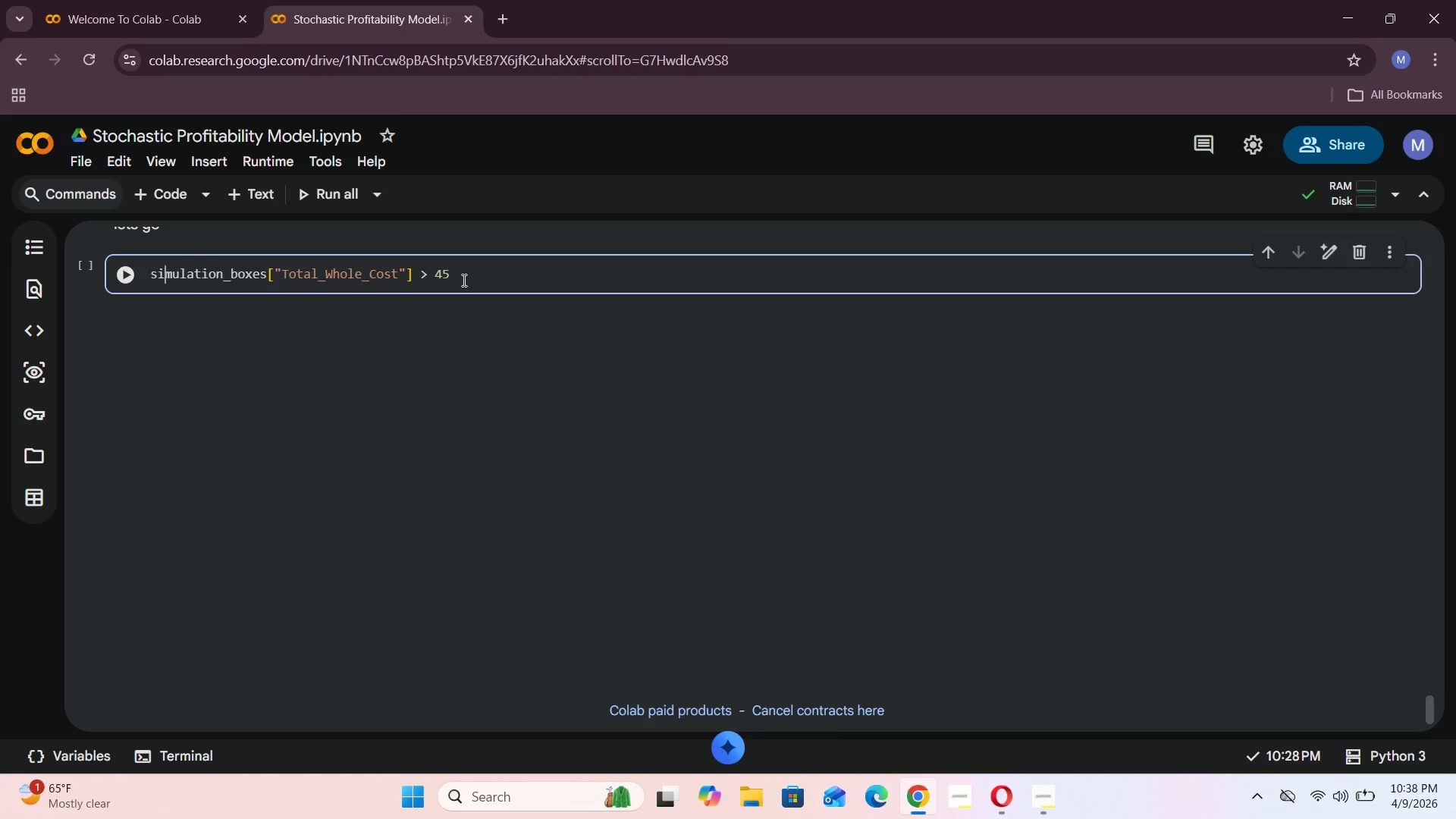 
key(ArrowLeft)
 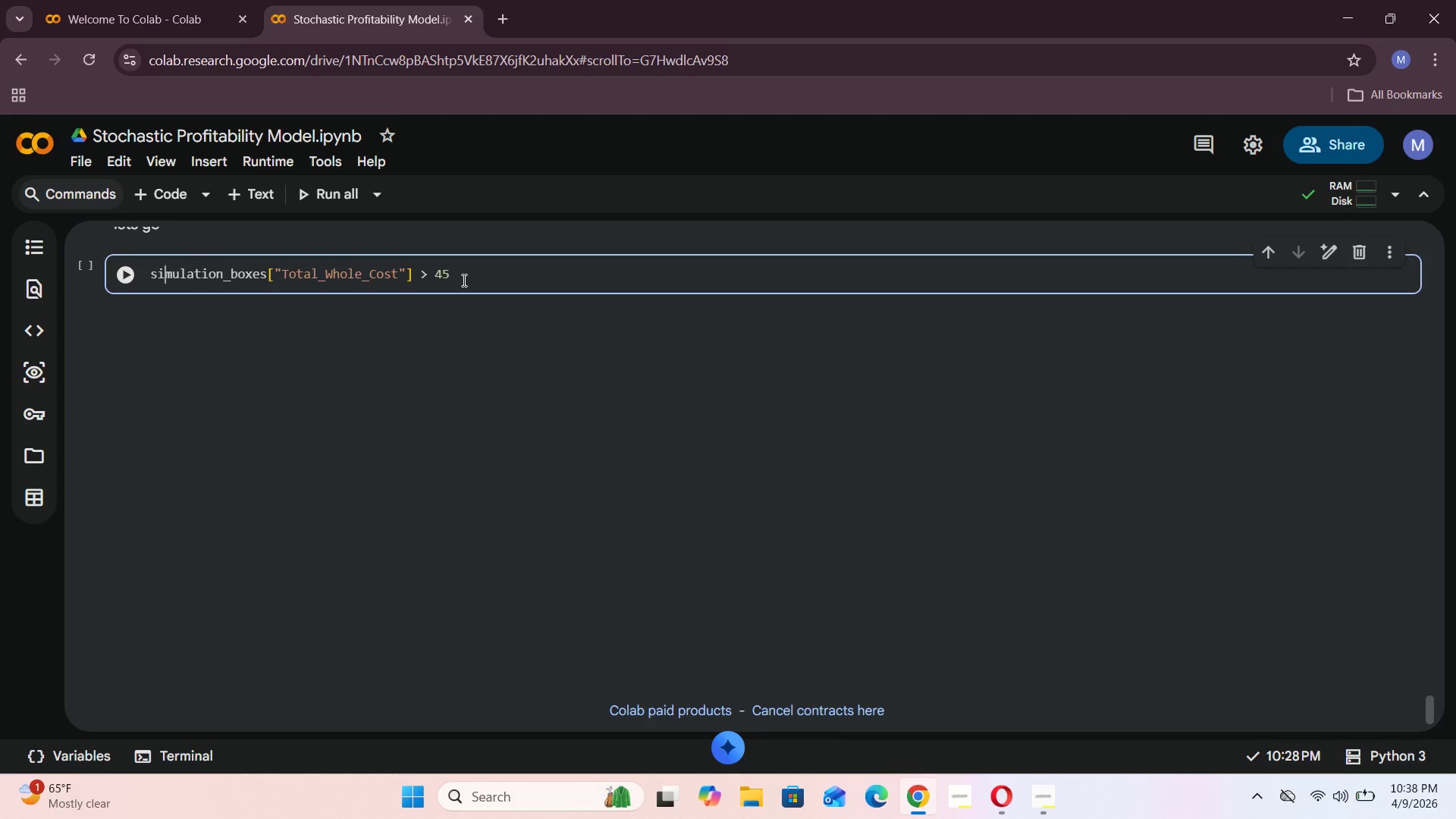 
key(ArrowLeft)
 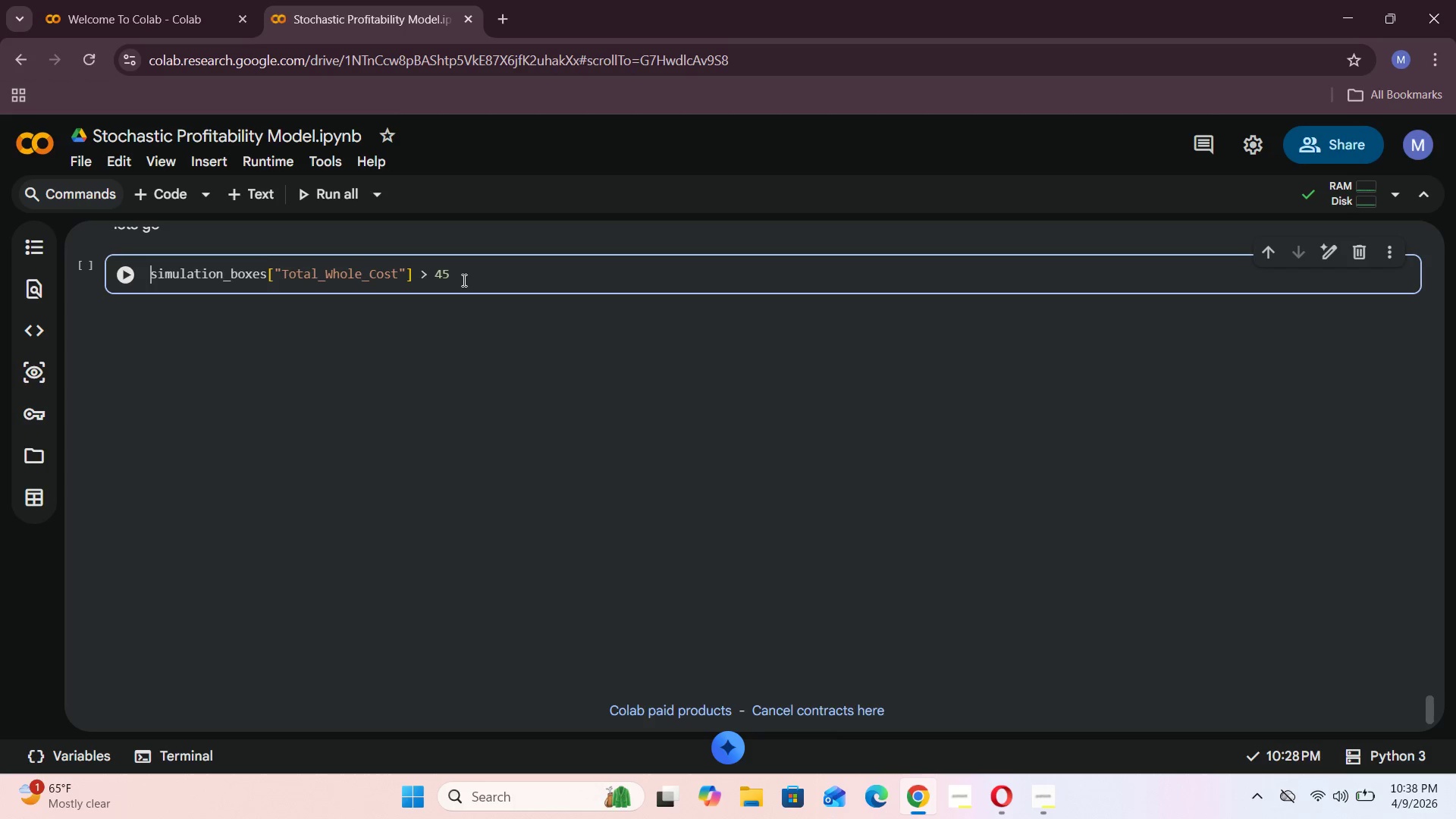 
key(ArrowLeft)
 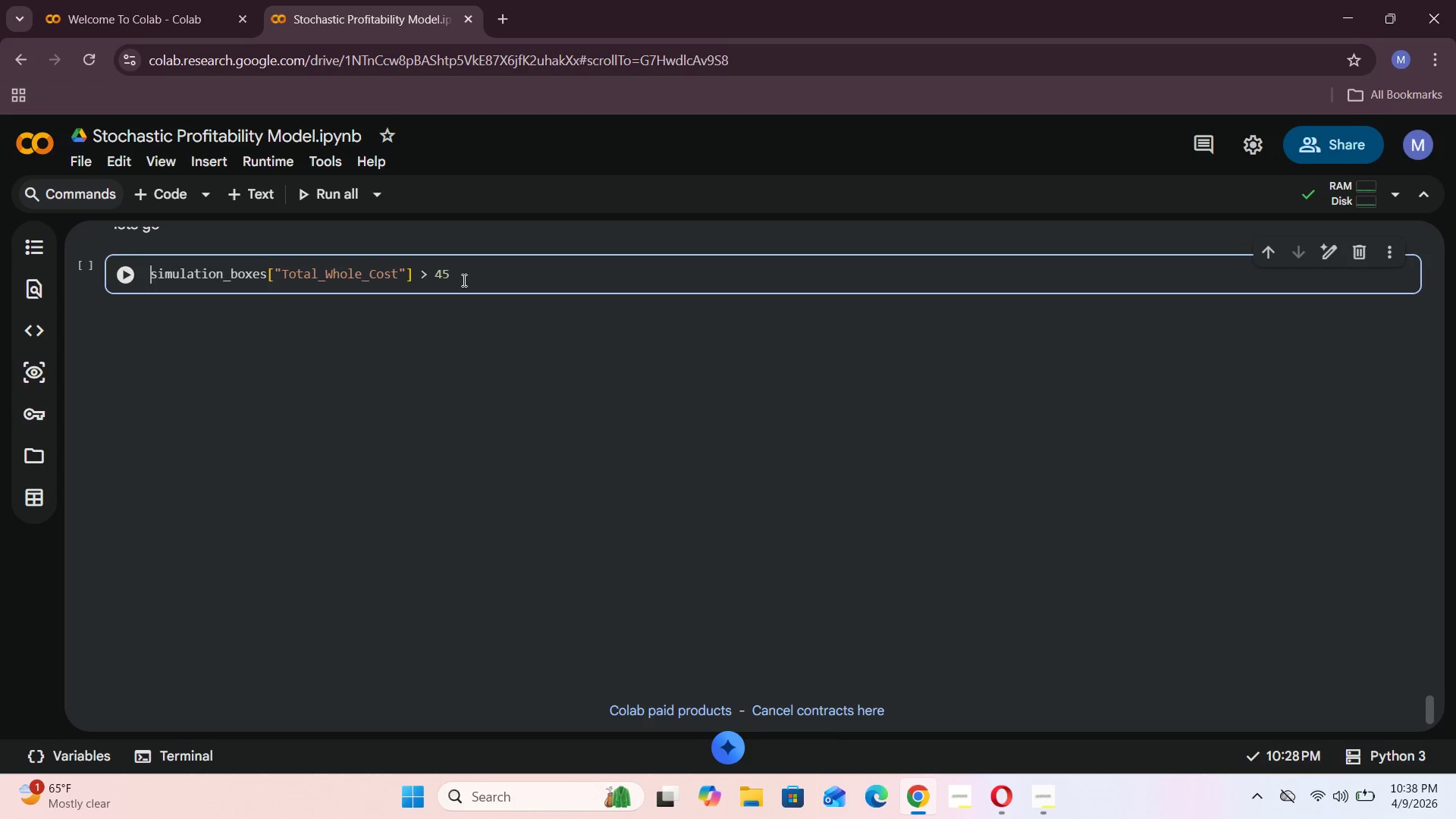 
key(ArrowLeft)
 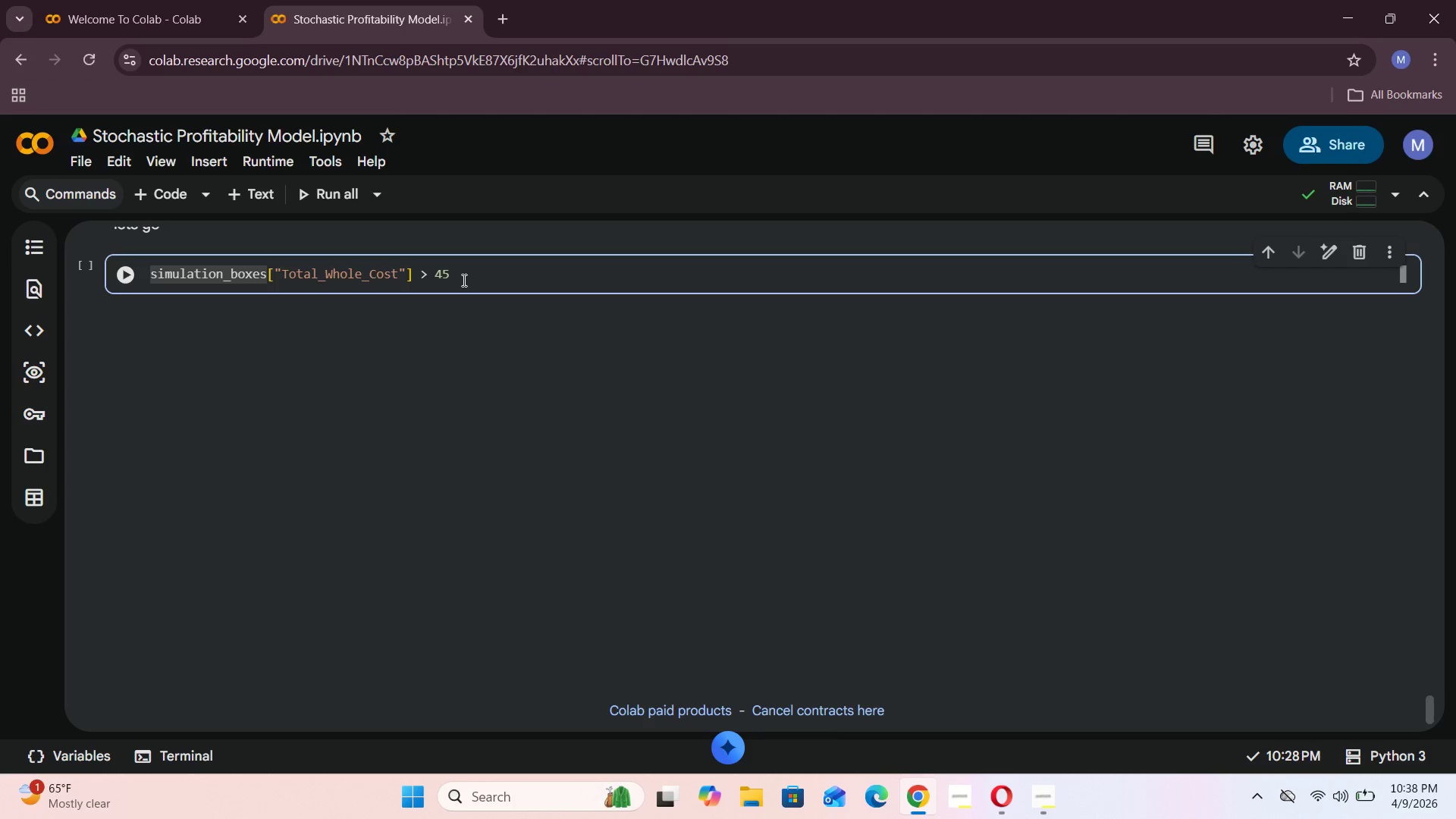 
type(simula)
 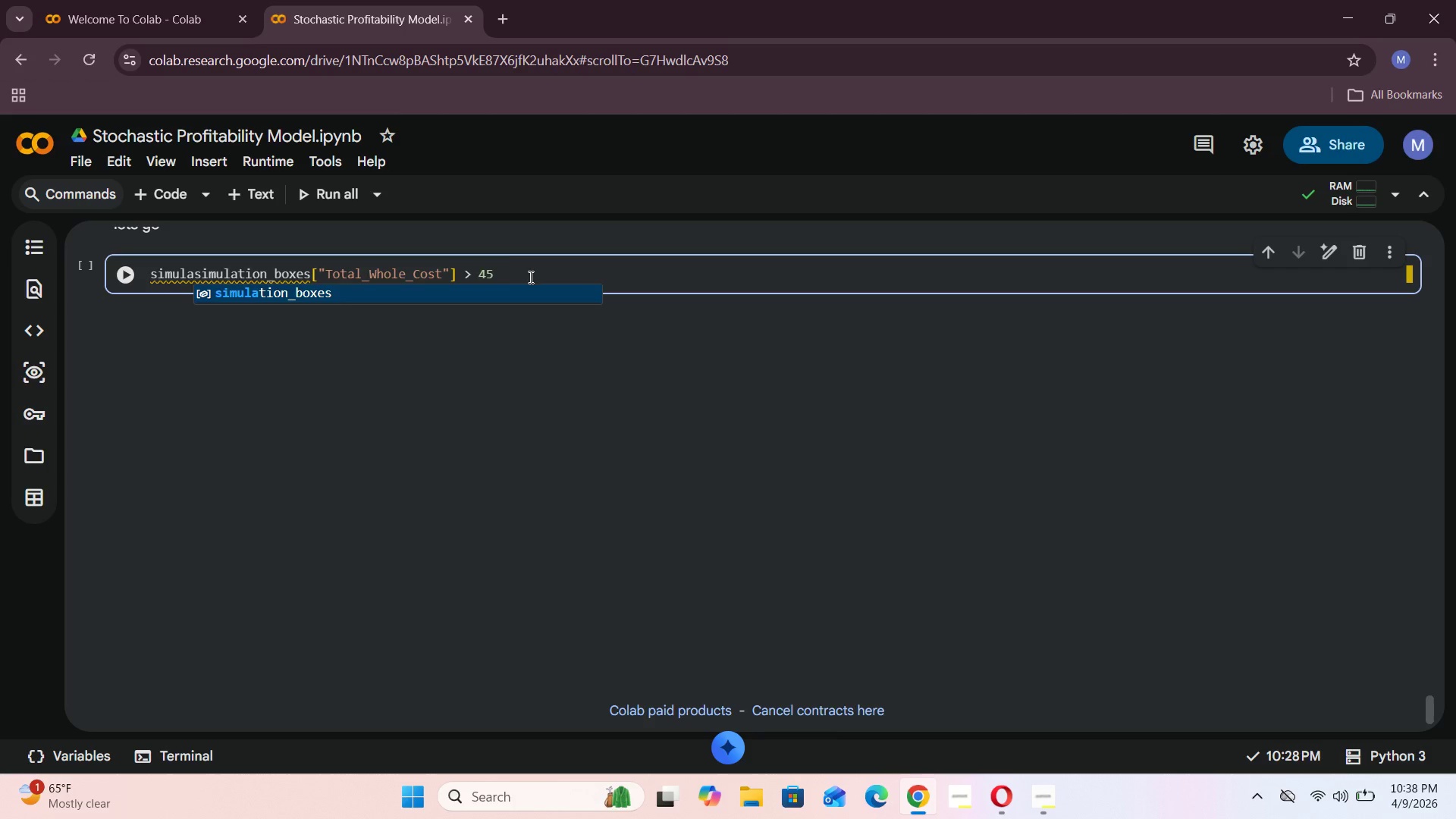 
left_click([435, 291])
 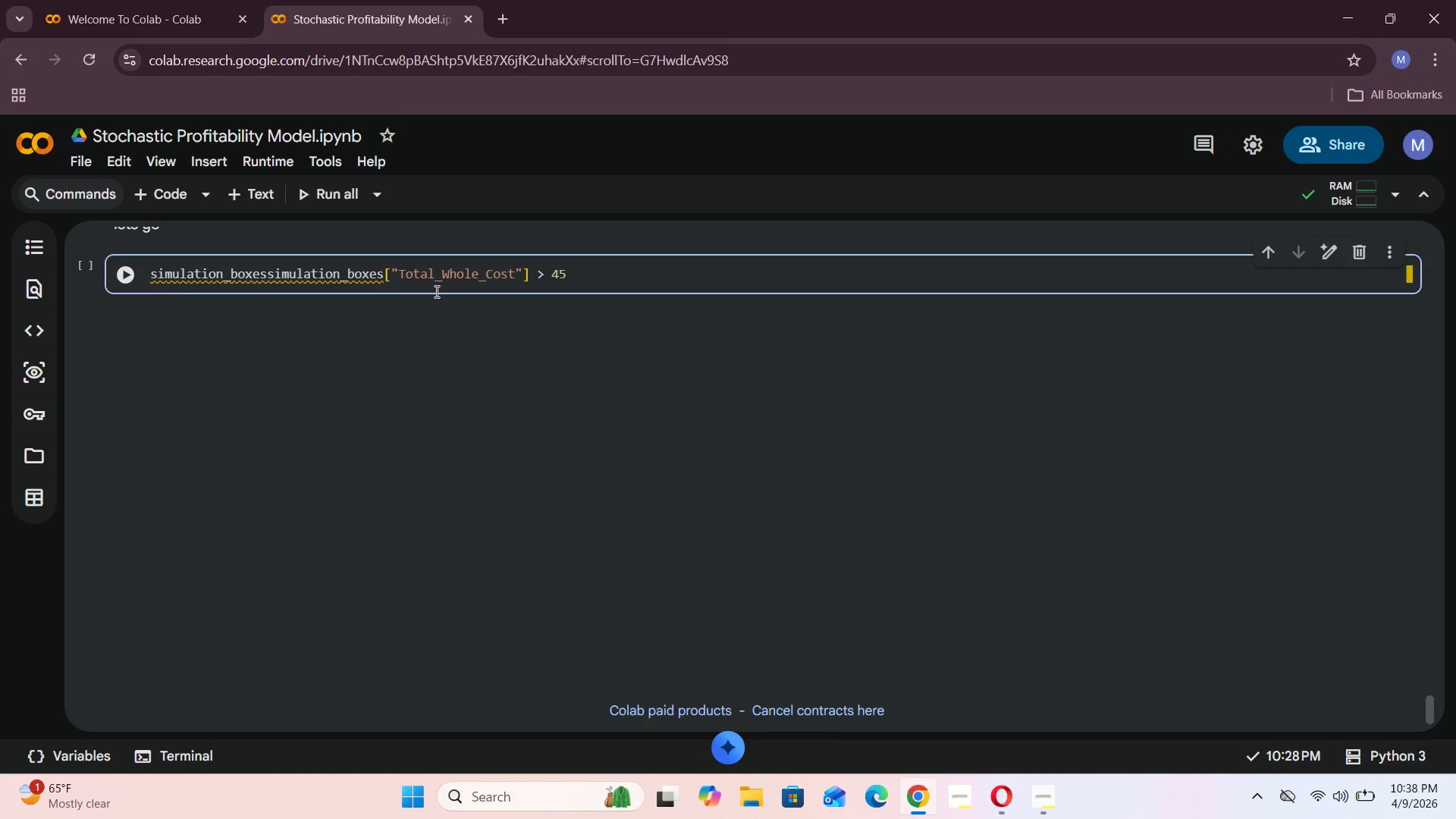 
key(BracketLeft)
 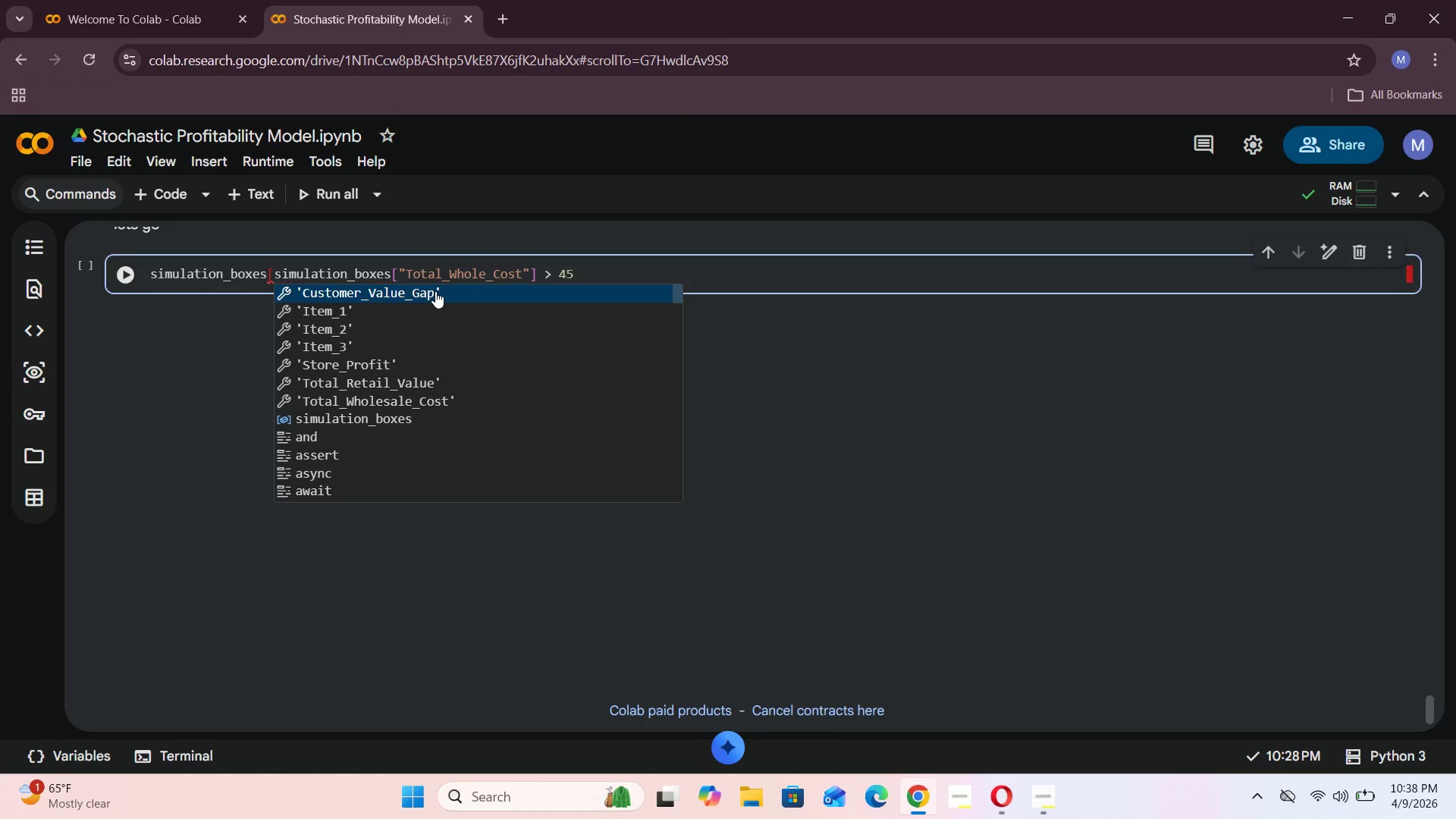 
key(BracketRight)
 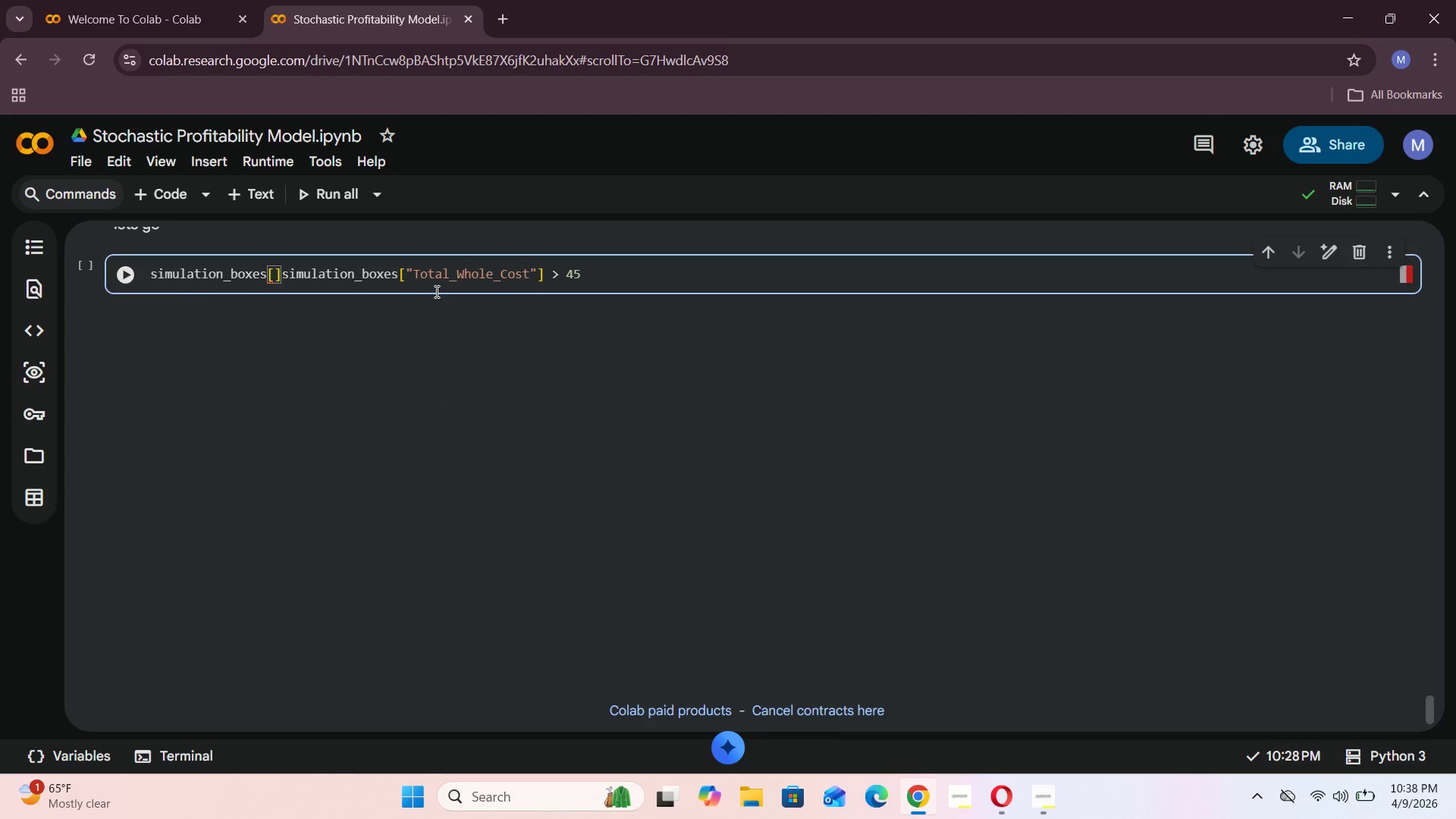 
key(ArrowLeft)
 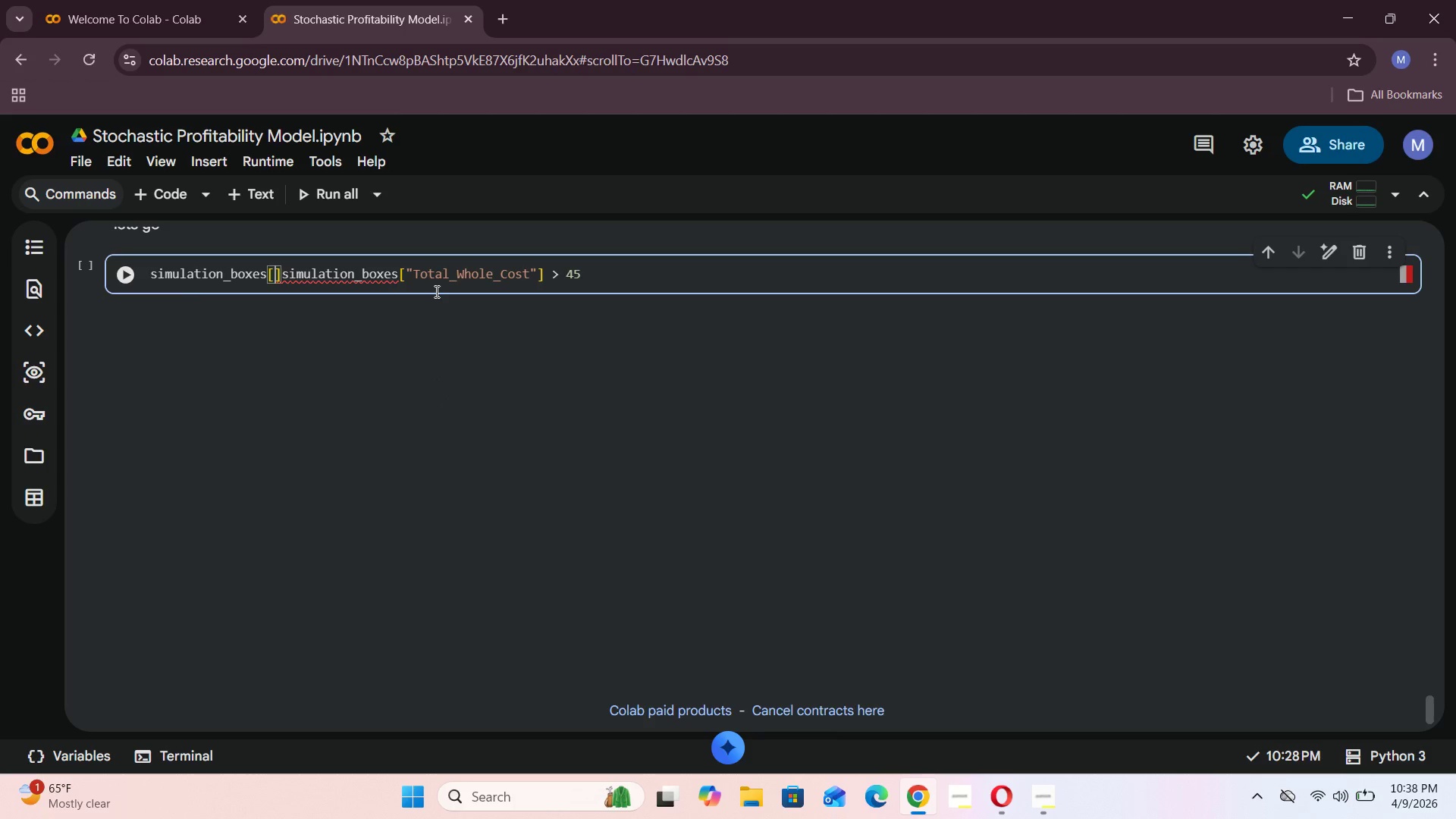 
type("Loss_Leader)
 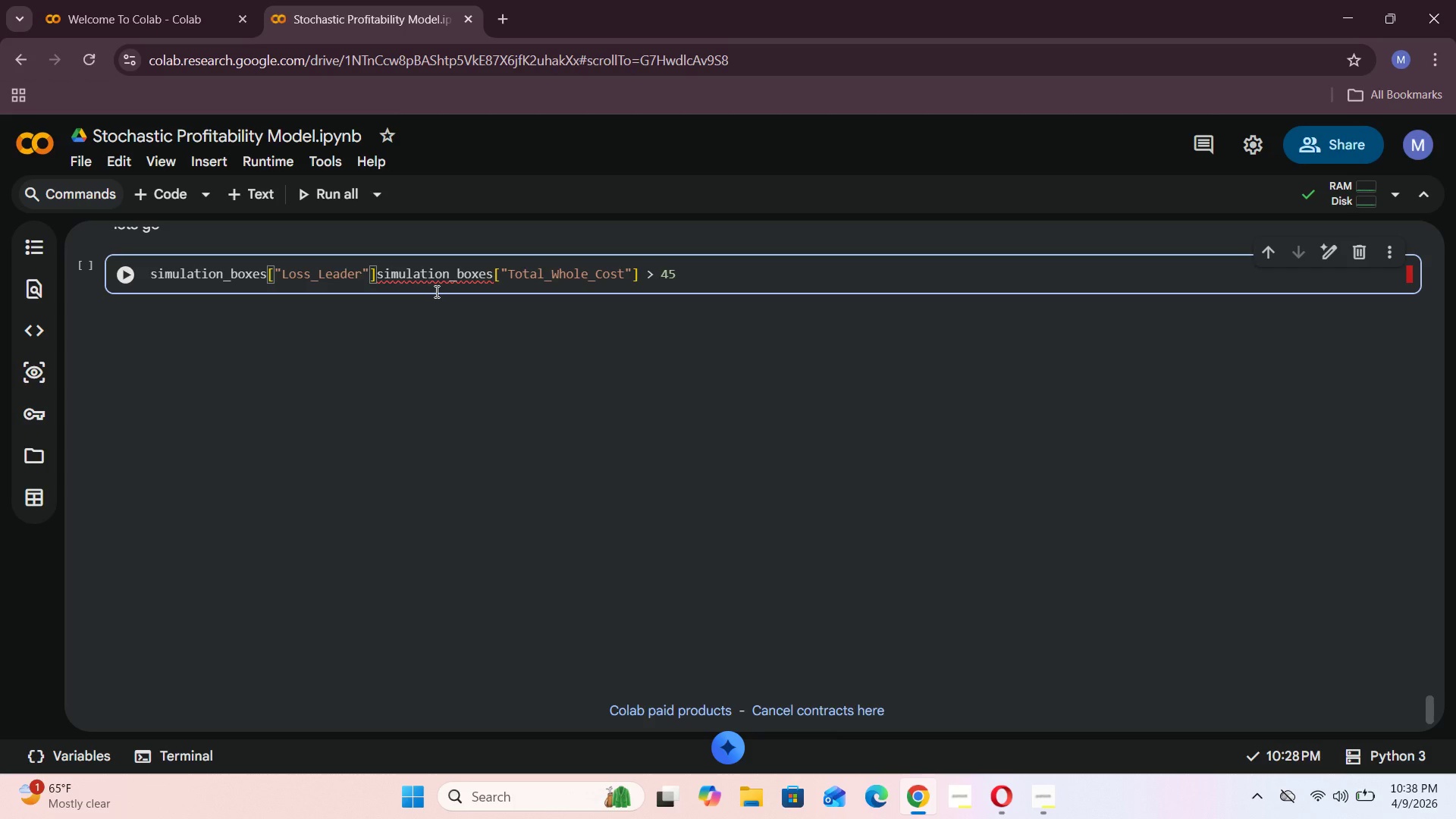 
key(ArrowRight)
 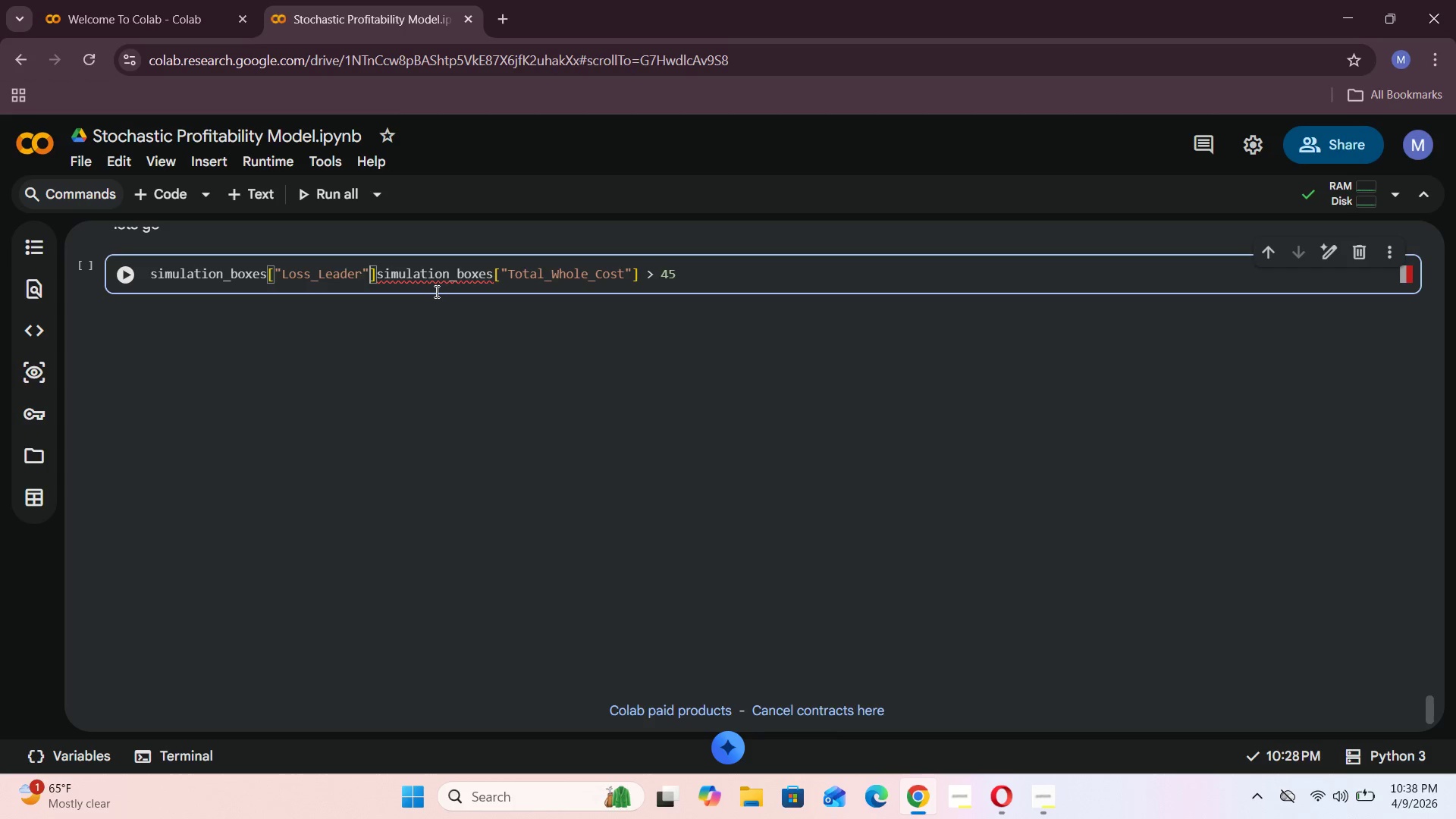 
key(ArrowRight)
 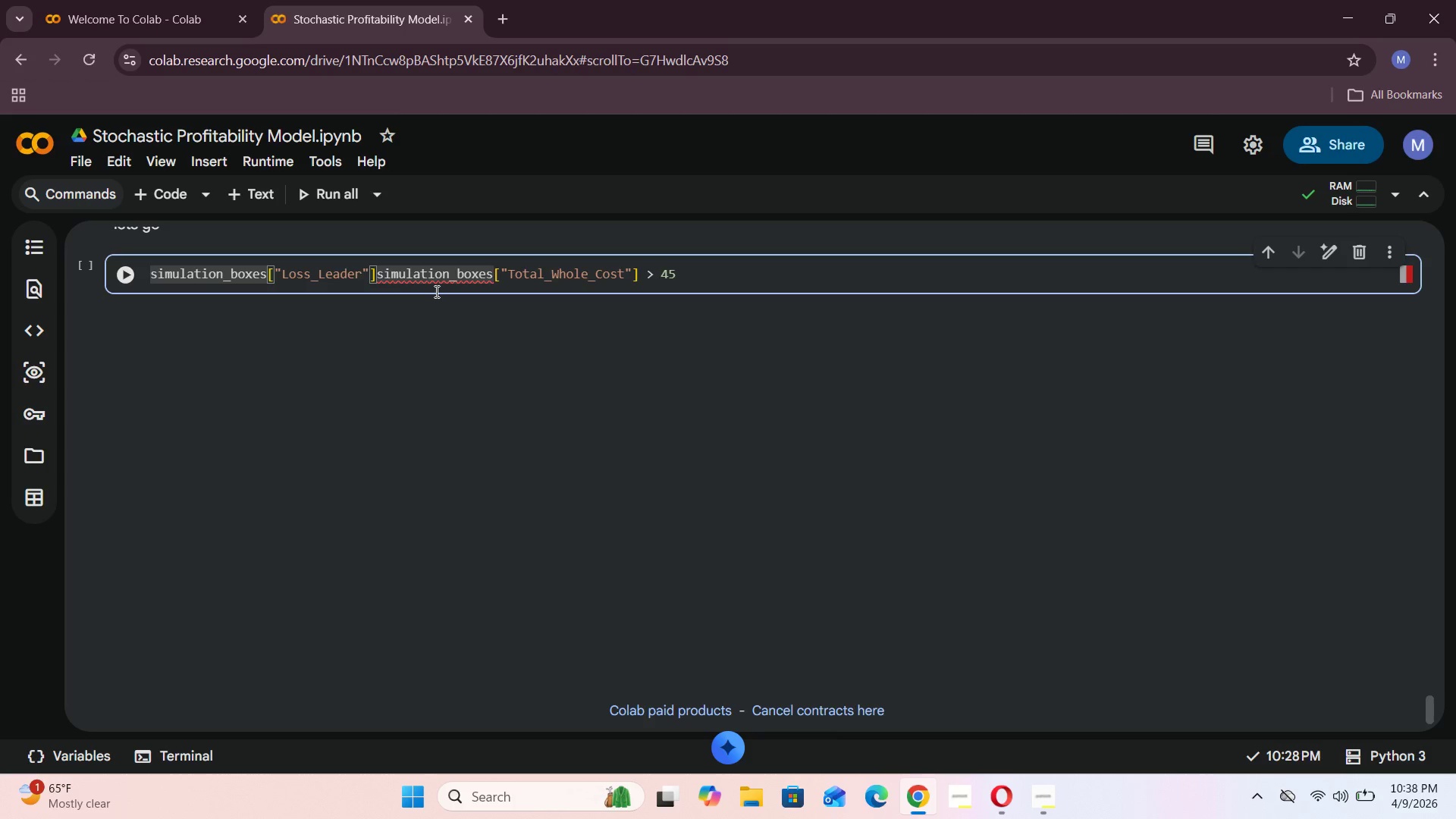 
key(Space)
 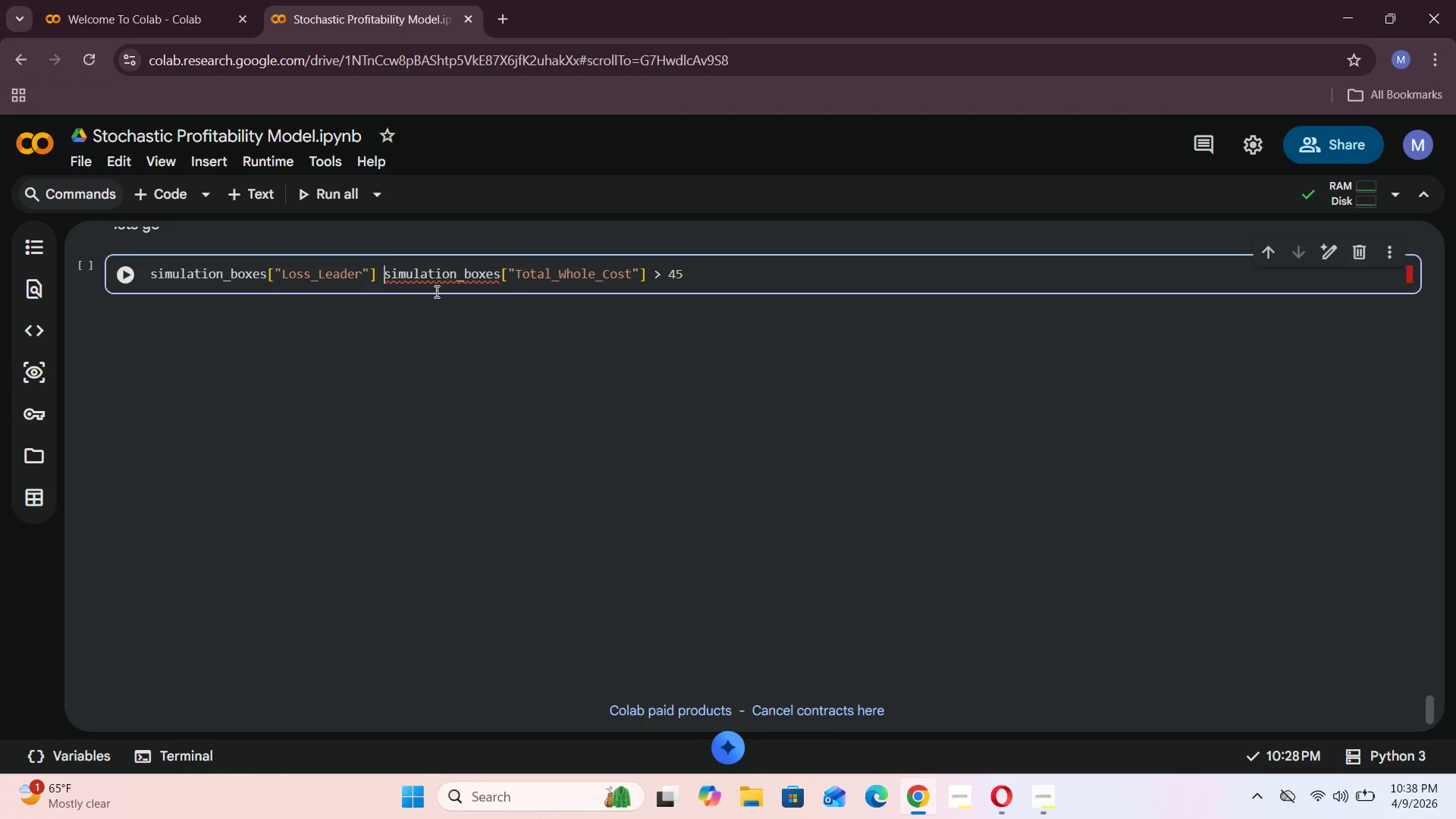 
key(Equal)
 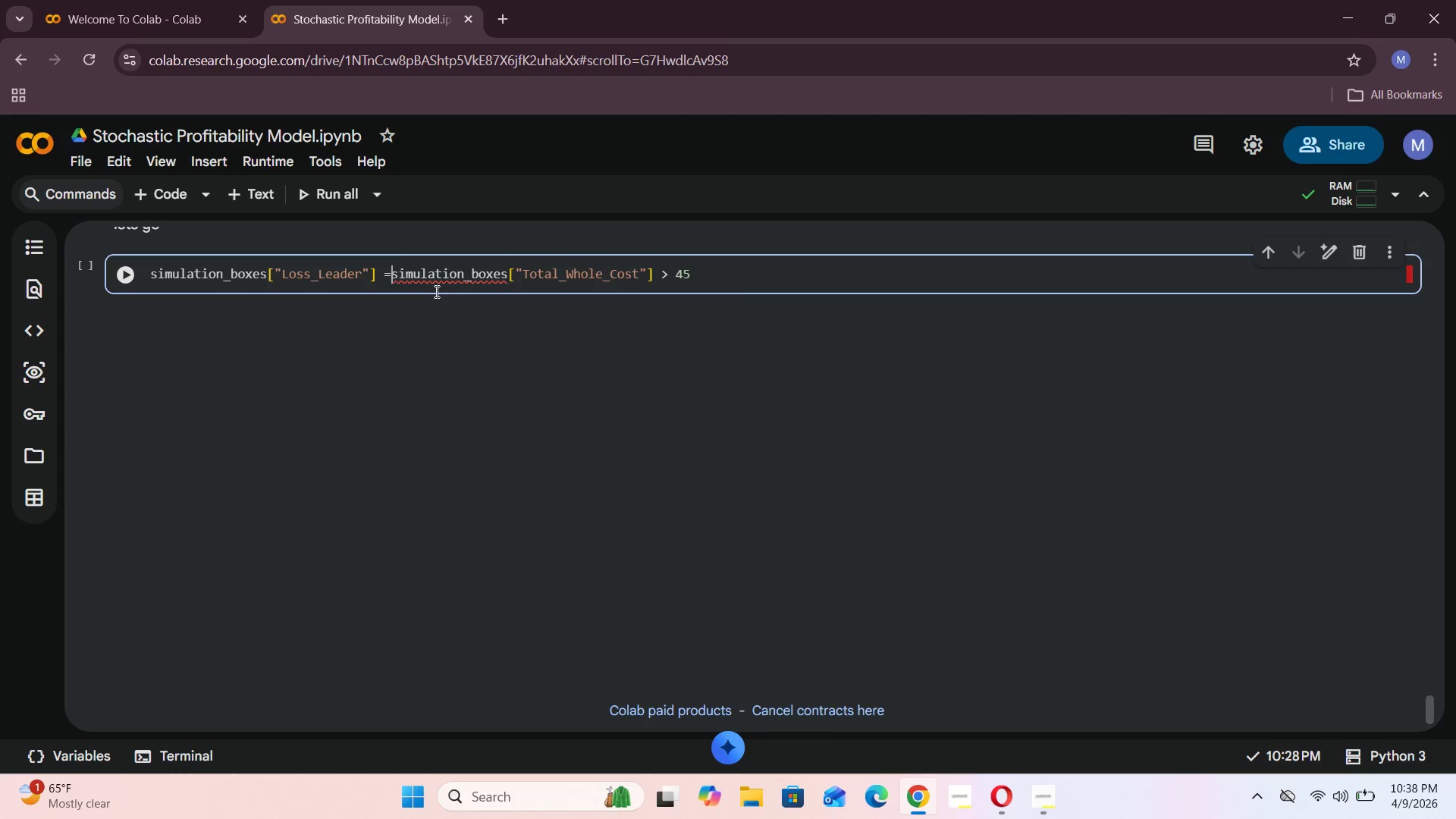 
key(Space)
 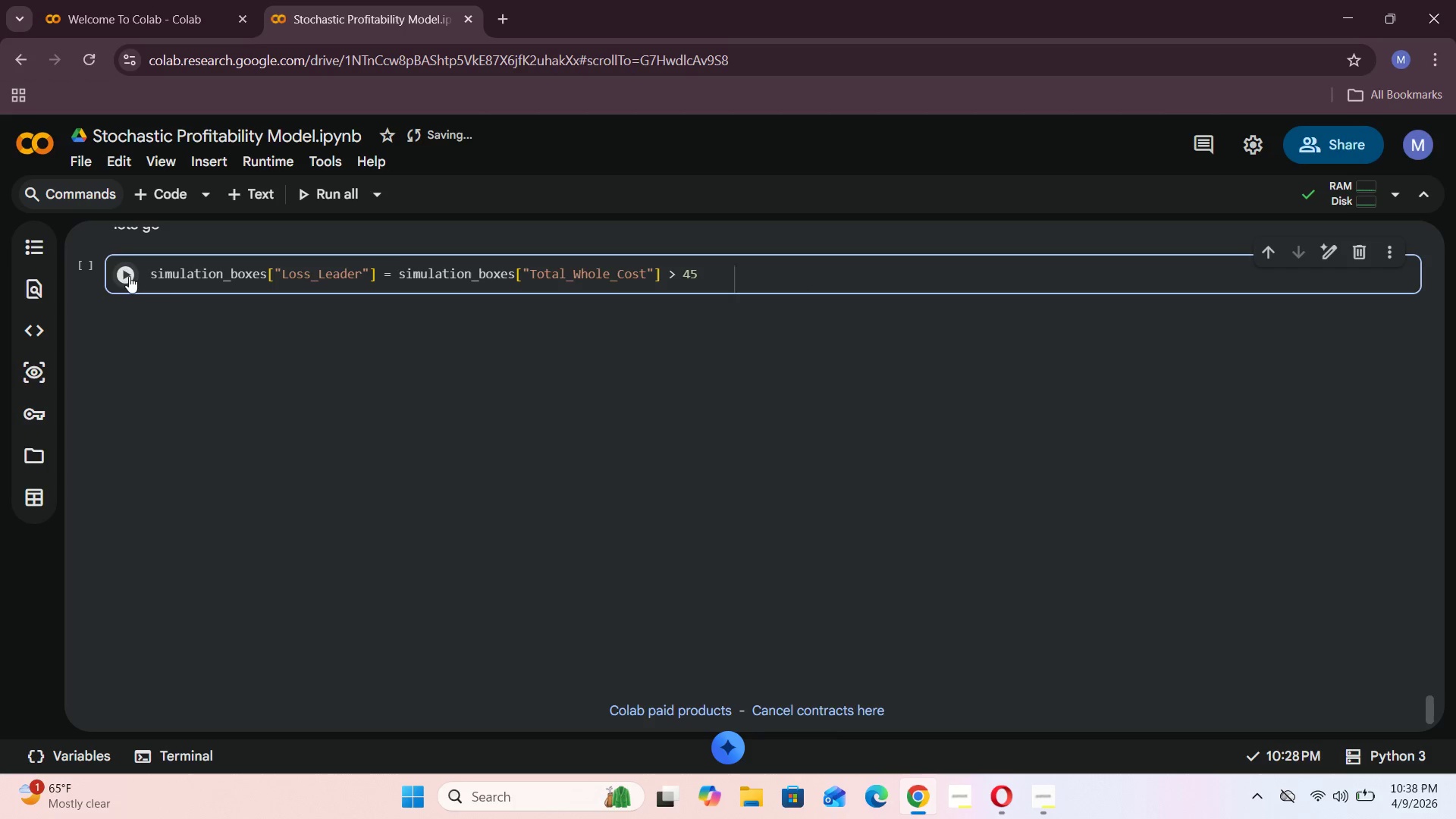 
wait(6.61)
 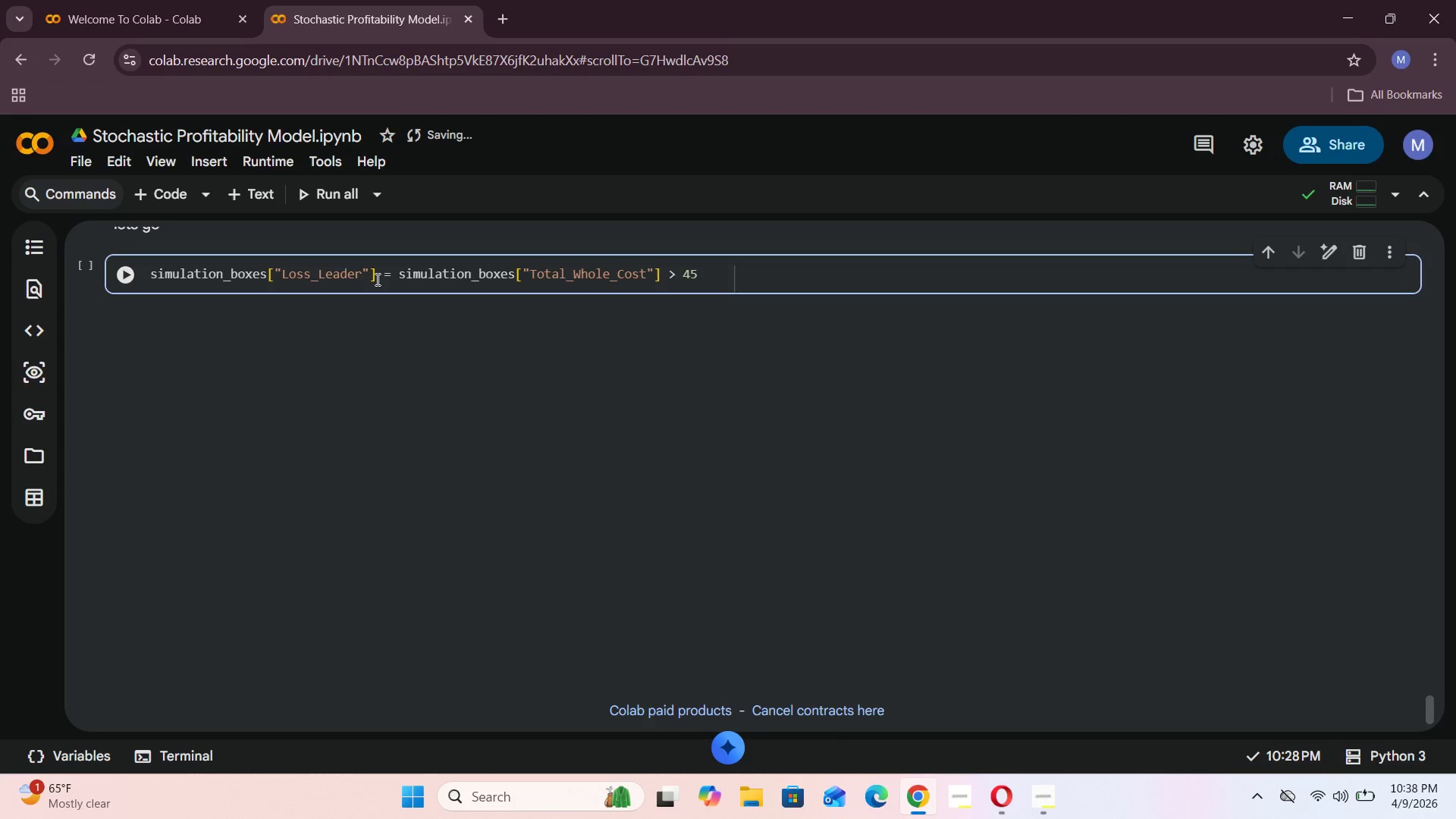 
left_click([129, 276])
 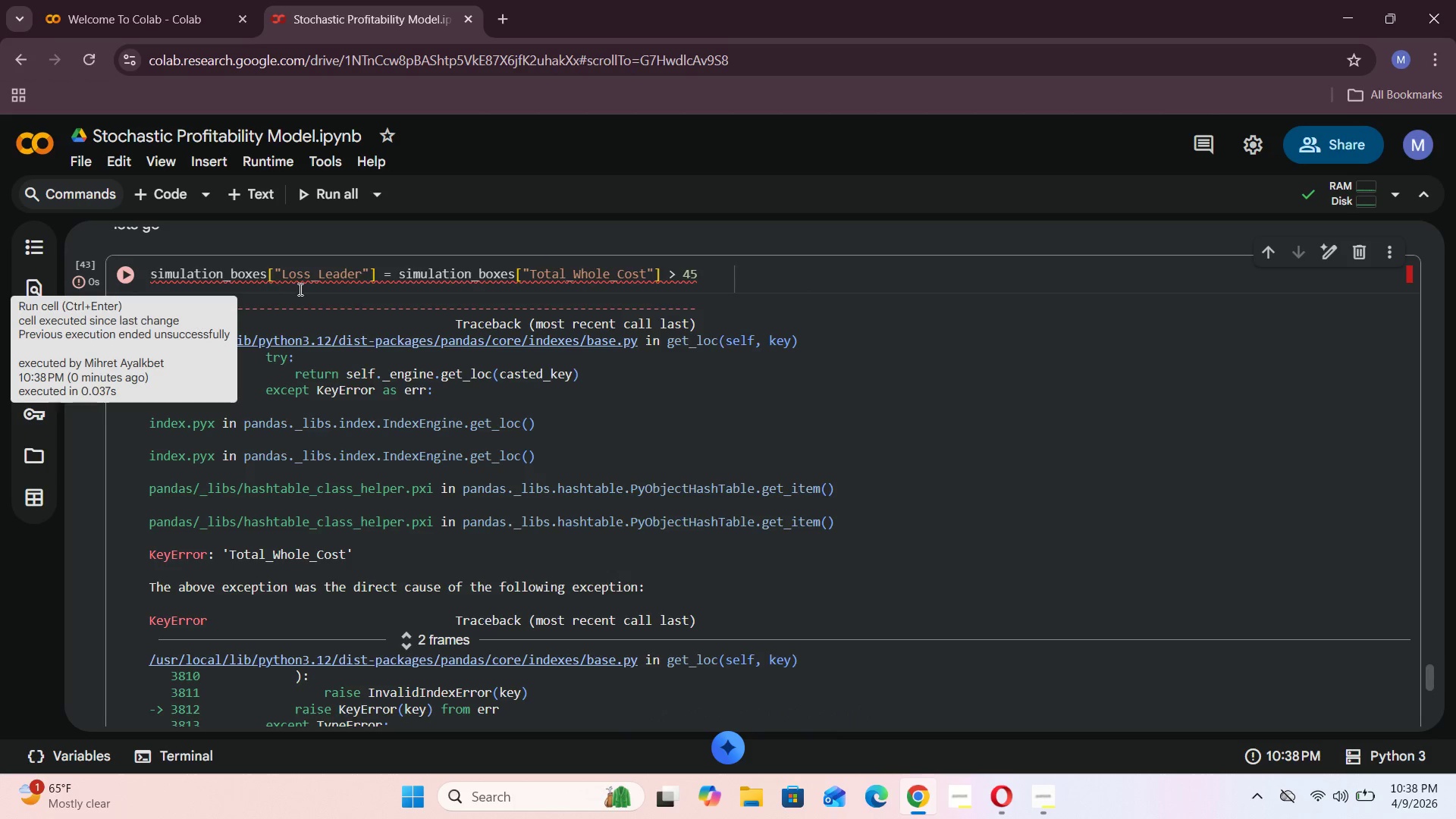 
scroll: coordinate [346, 306], scroll_direction: down, amount: 5.0
 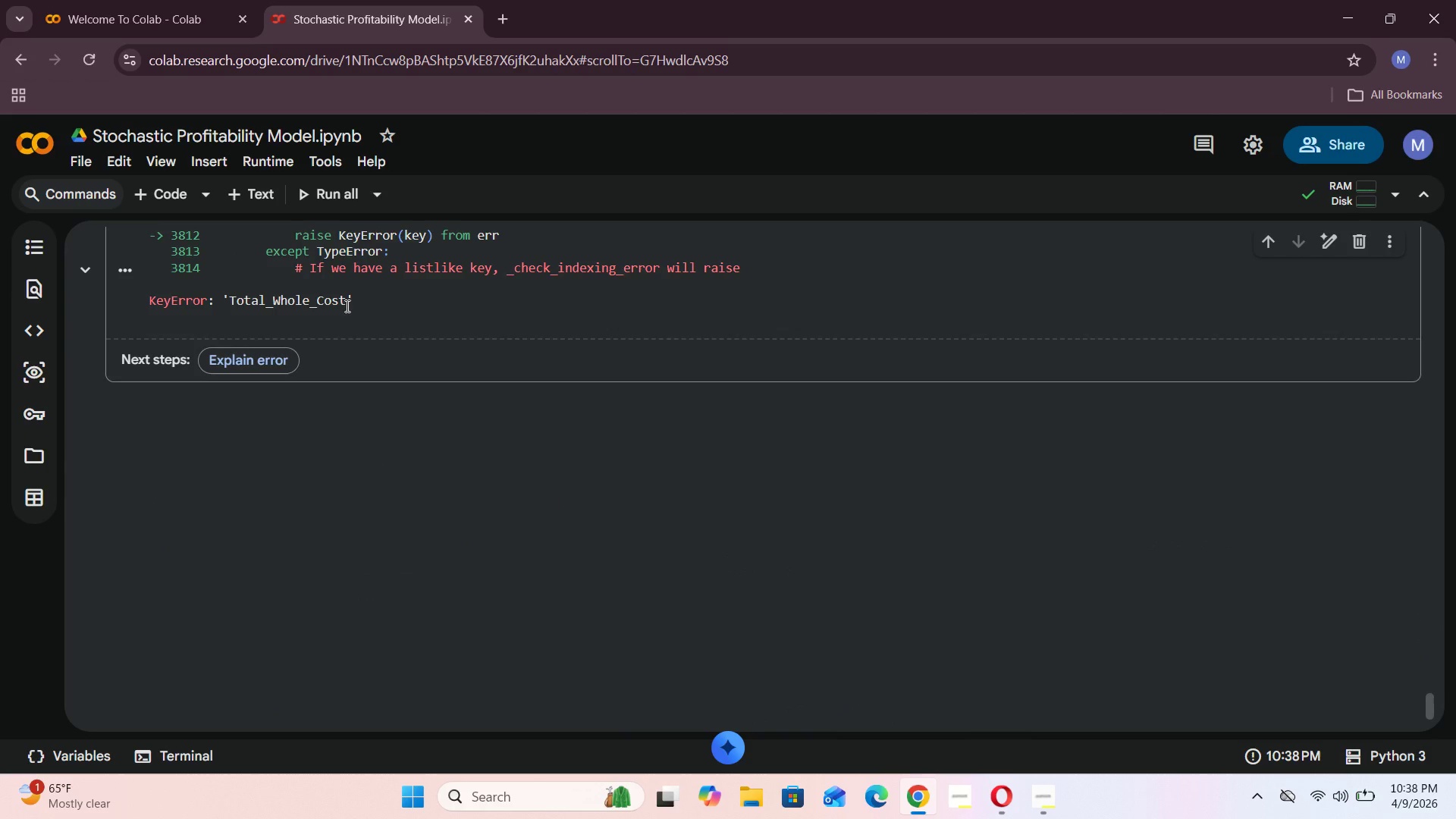 
scroll: coordinate [346, 306], scroll_direction: up, amount: 2.0
 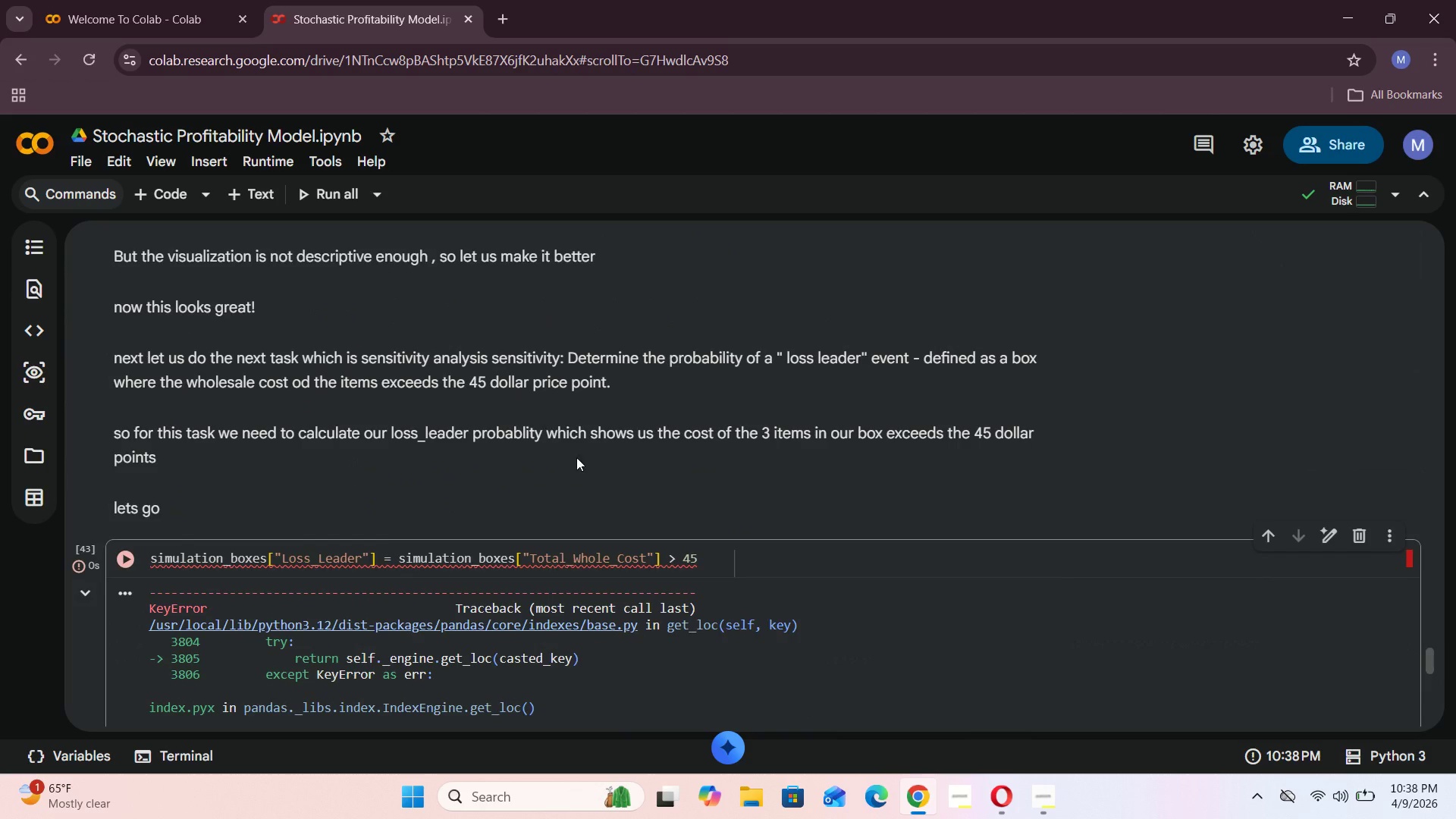 
left_click([608, 559])
 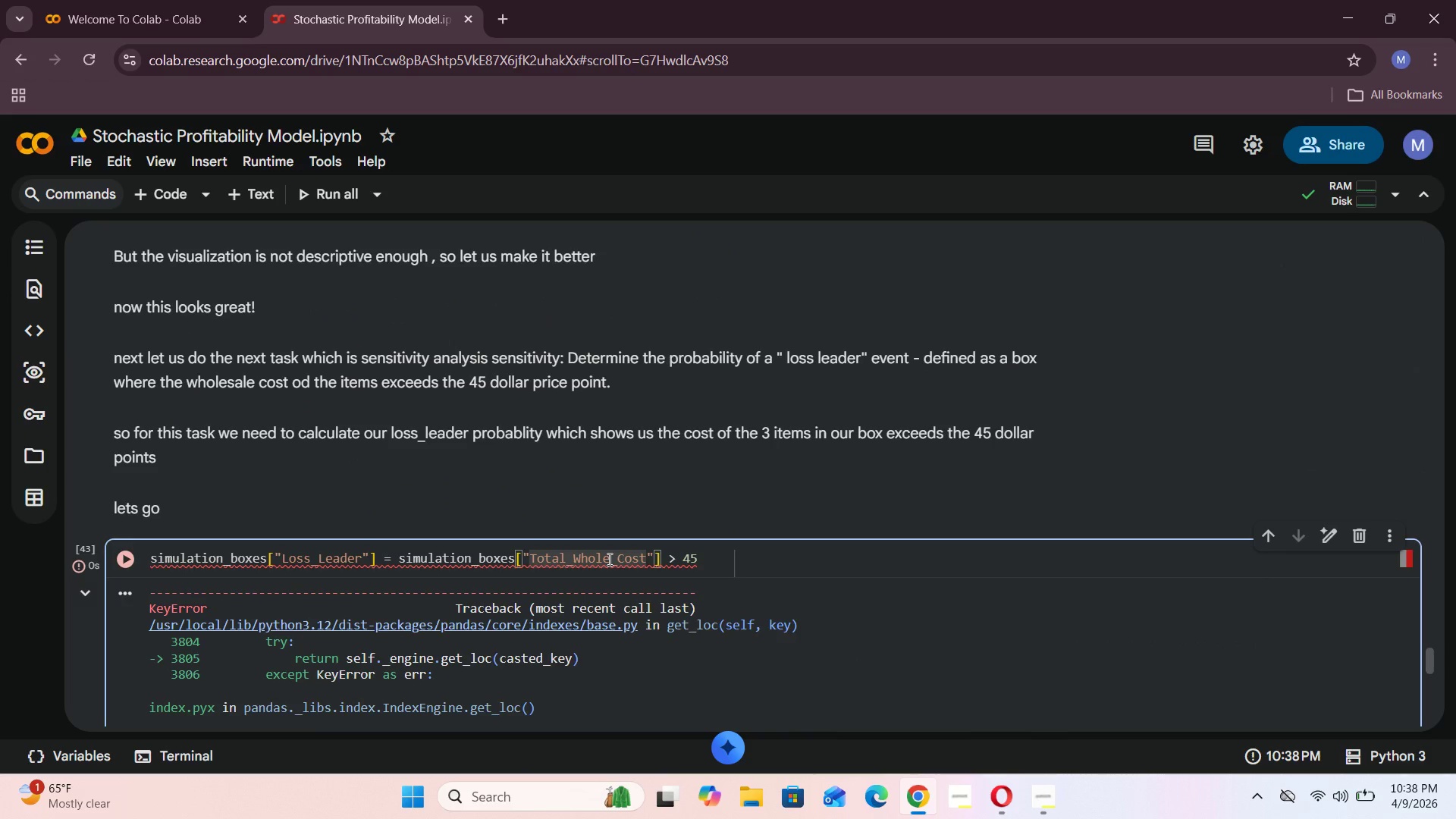 
type(sale)
 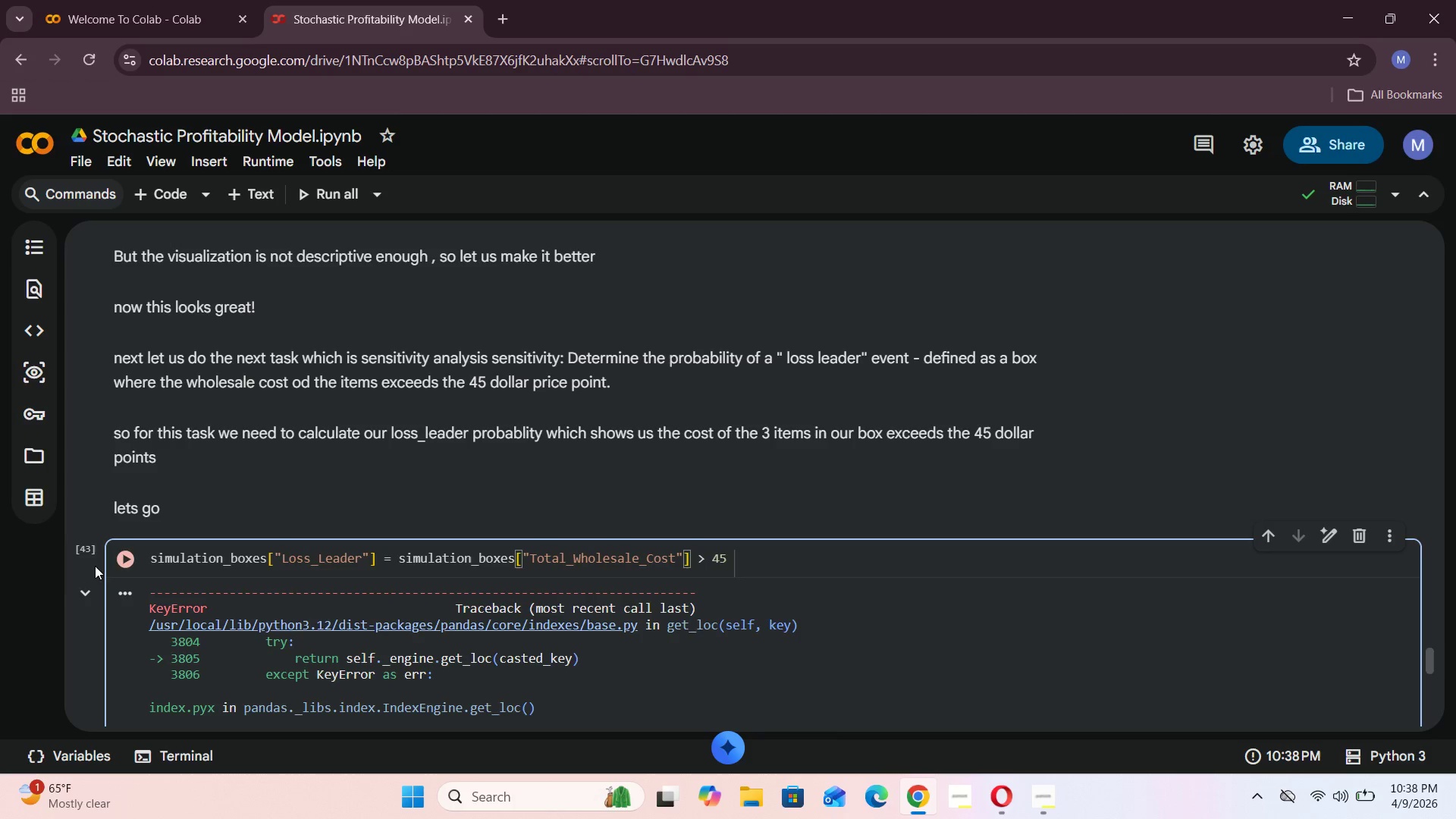 
left_click([131, 559])
 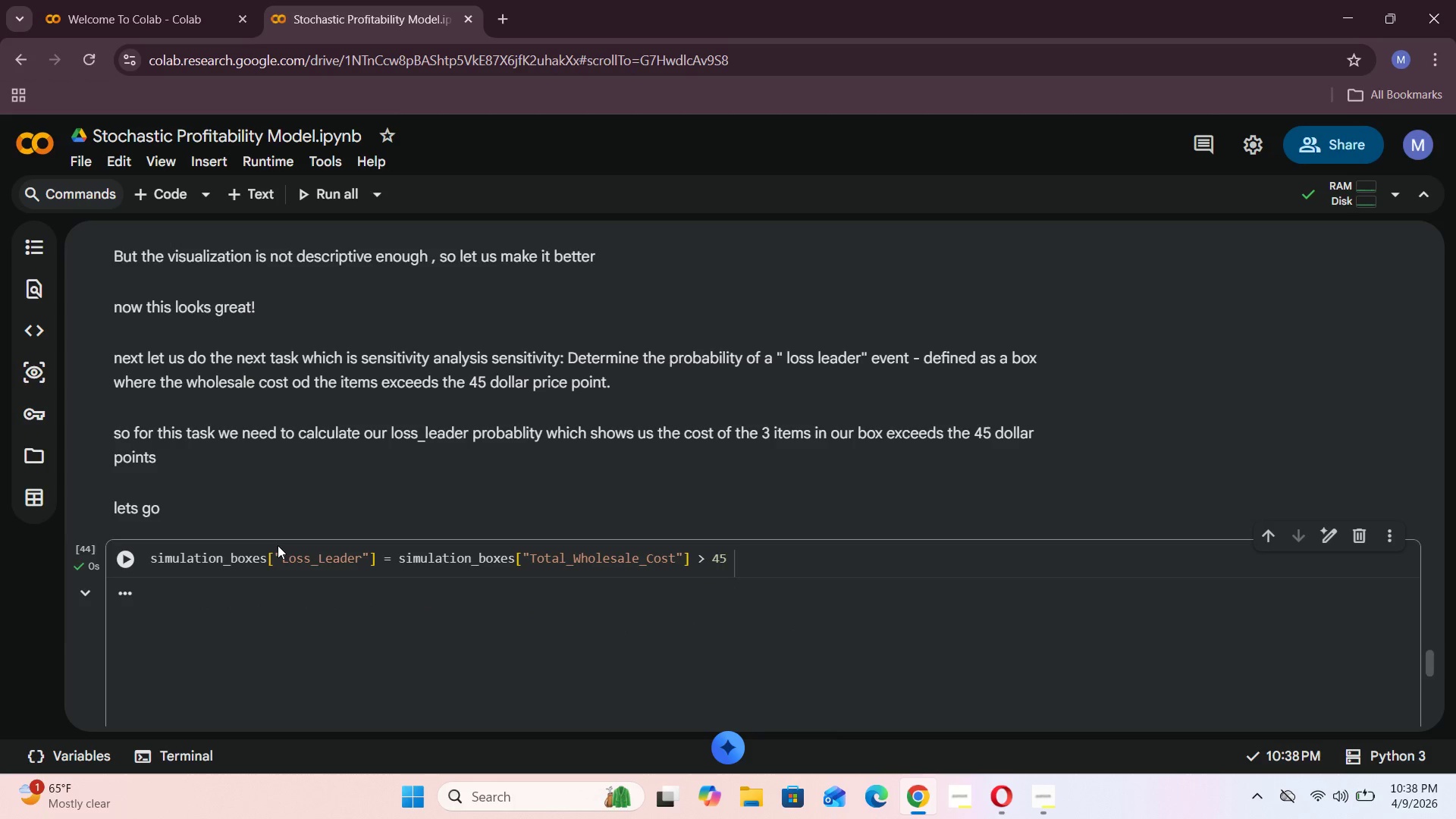 
scroll: coordinate [278, 545], scroll_direction: down, amount: 2.0
 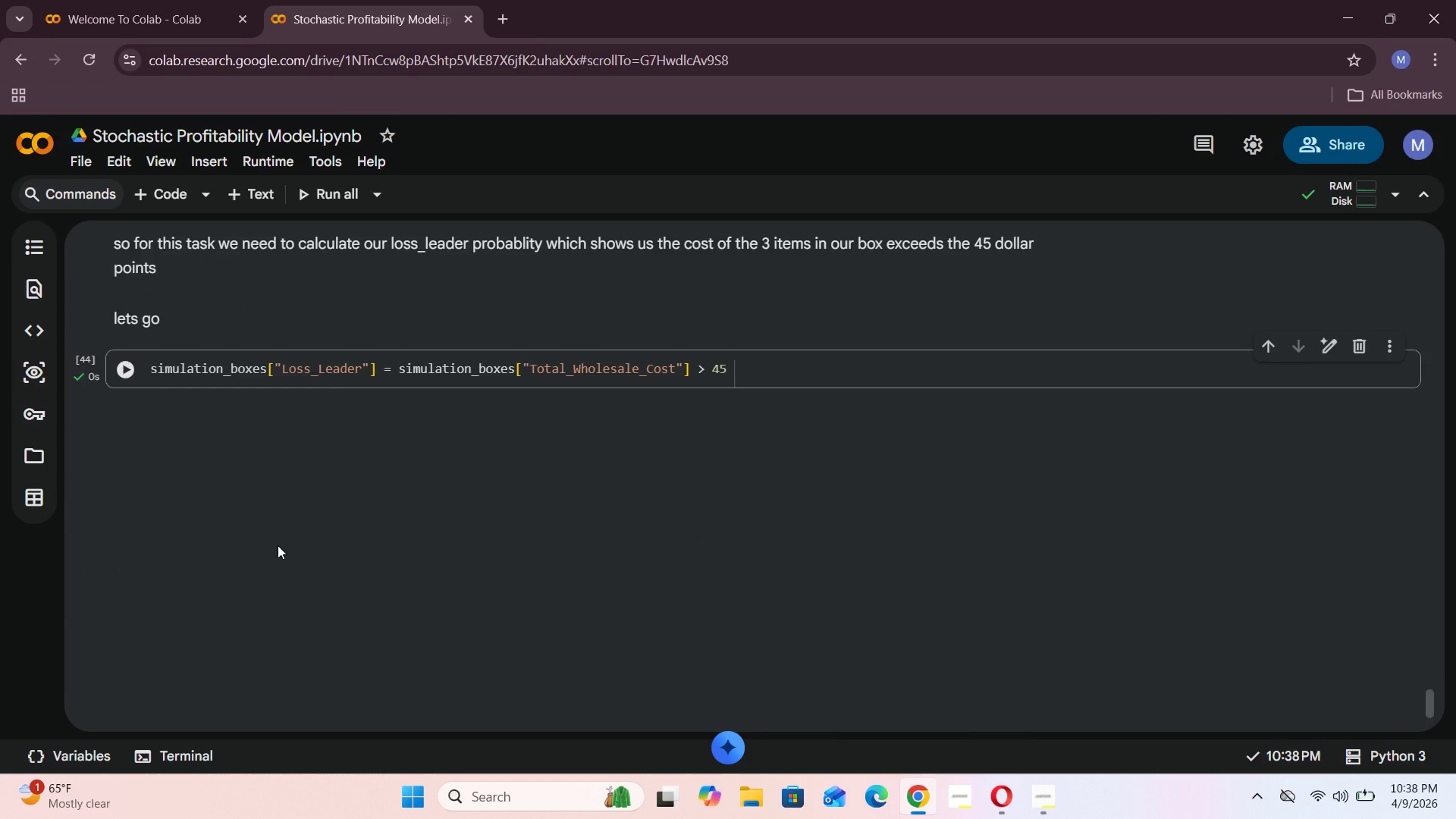 
scroll: coordinate [278, 545], scroll_direction: up, amount: 6.0
 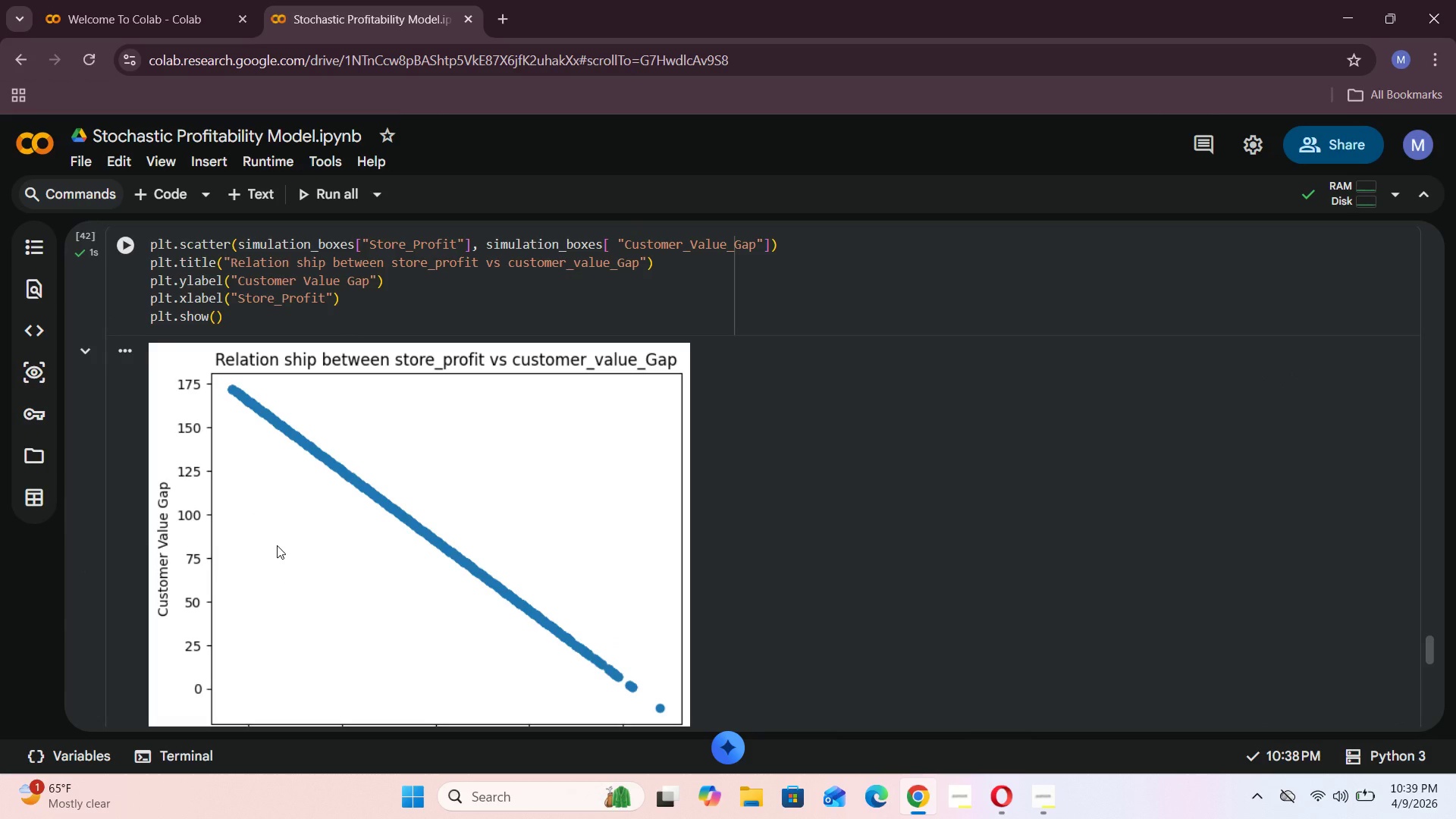 
scroll: coordinate [277, 545], scroll_direction: down, amount: 6.0
 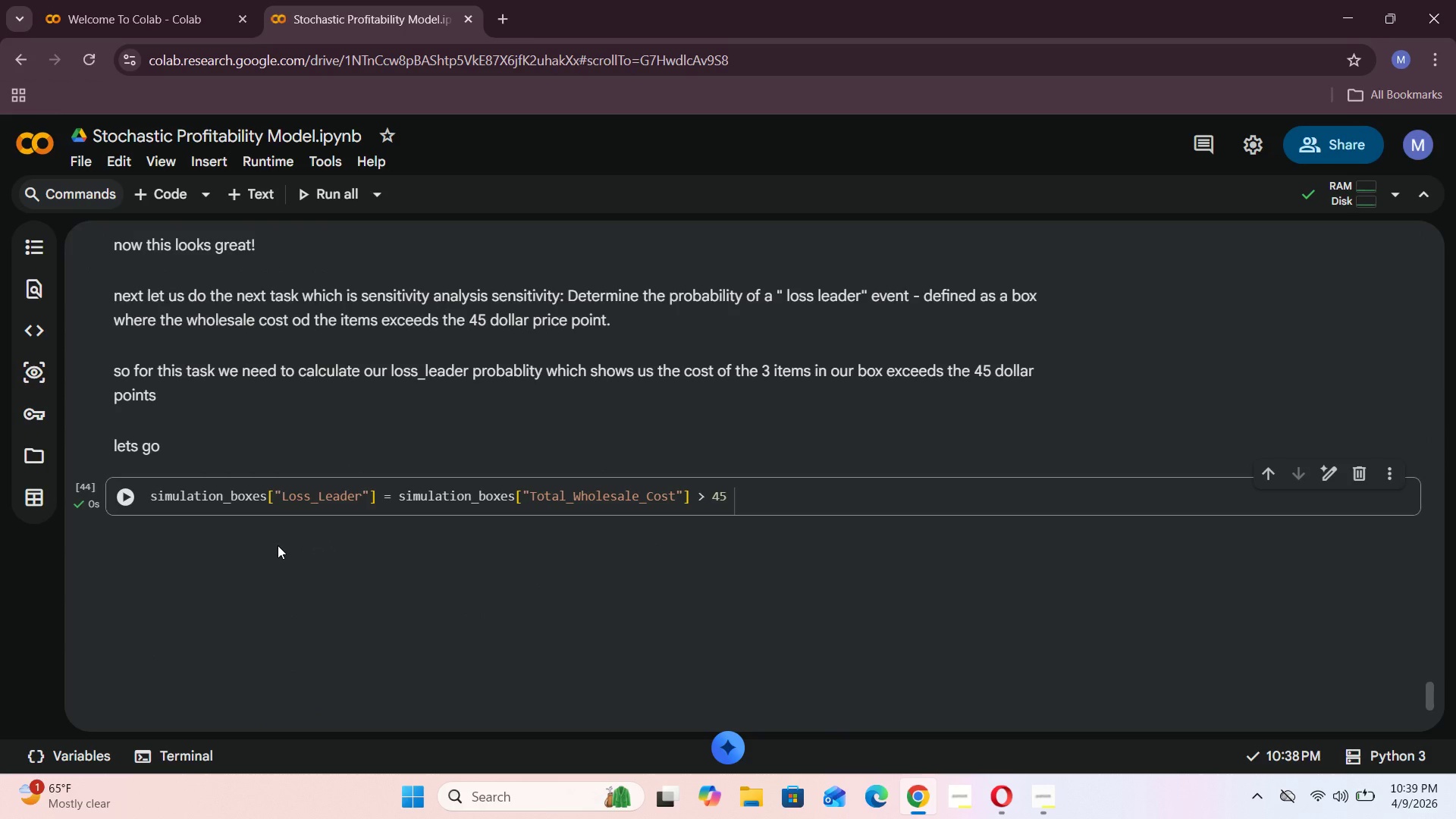 
wait(6.18)
 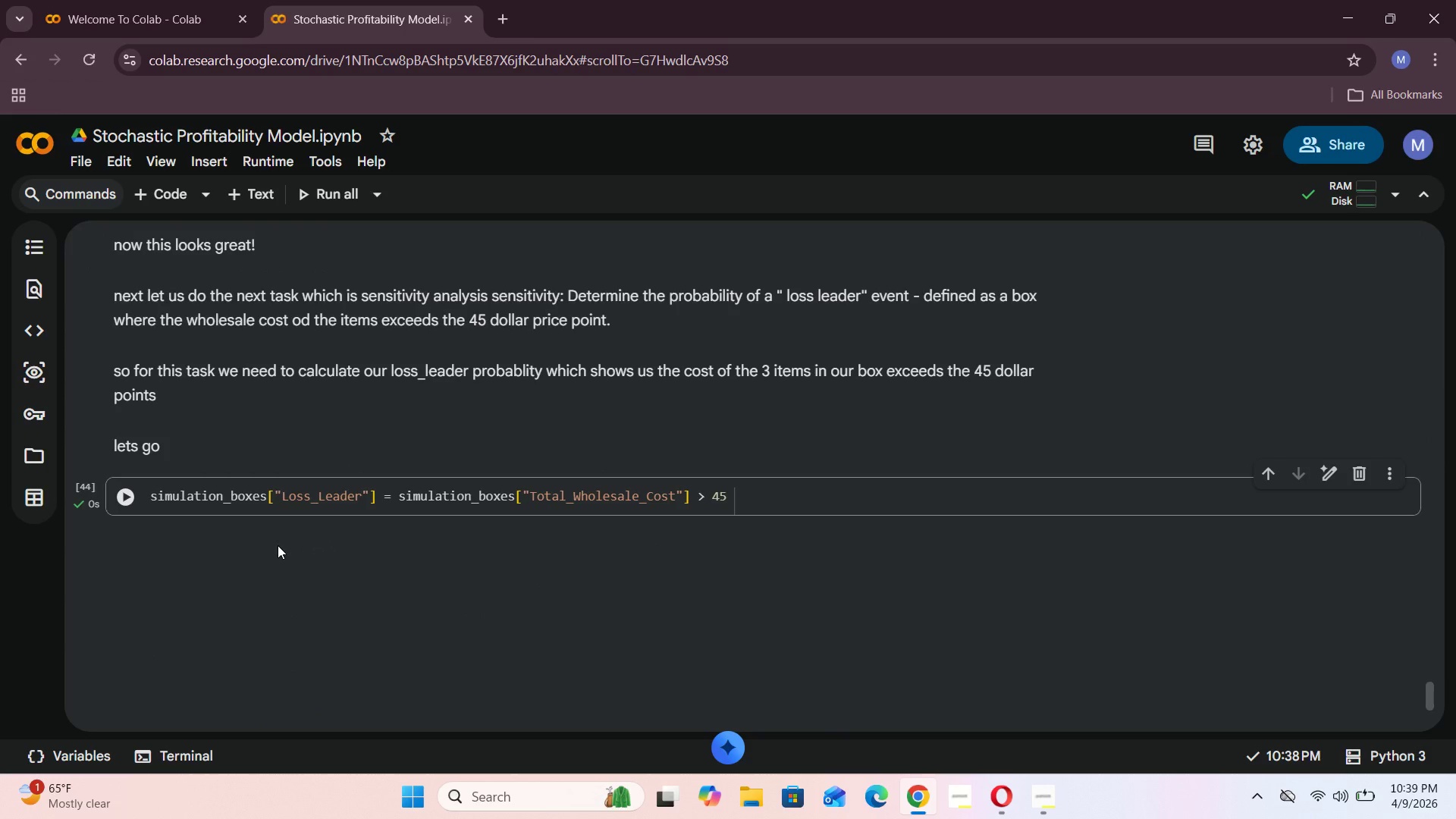 
left_click([229, 503])
 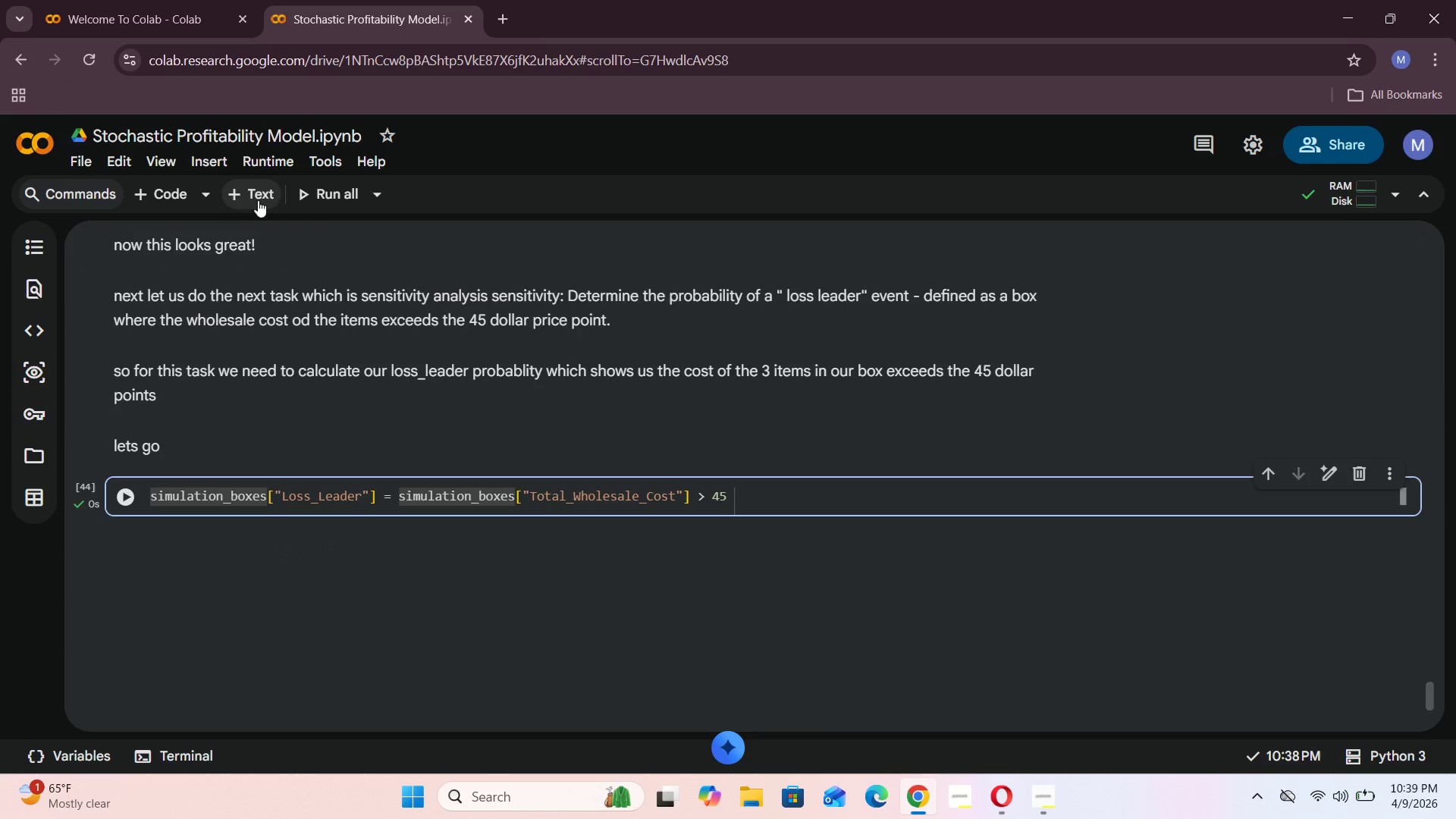 
left_click([271, 175])
 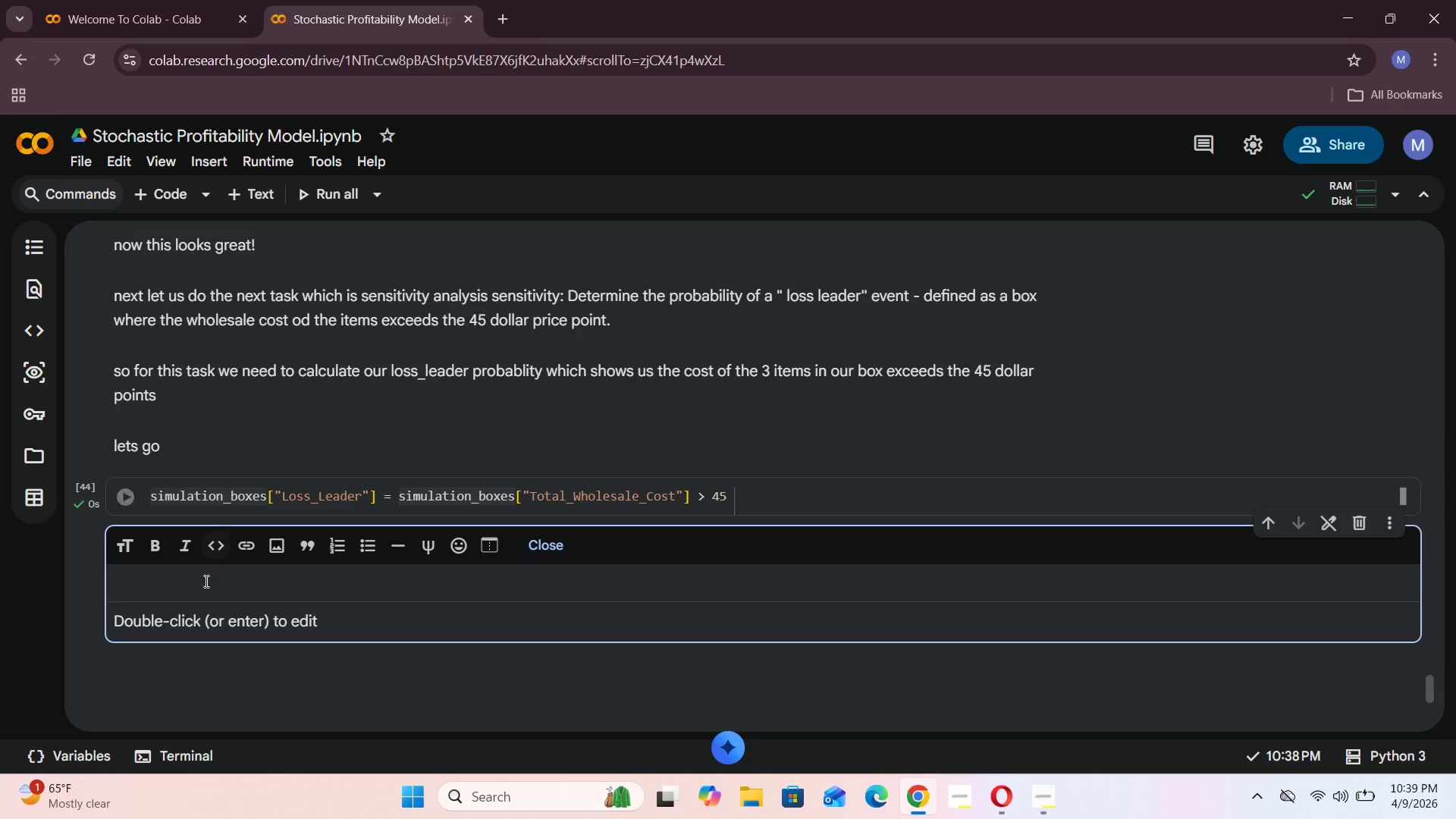 
left_click([198, 599])
 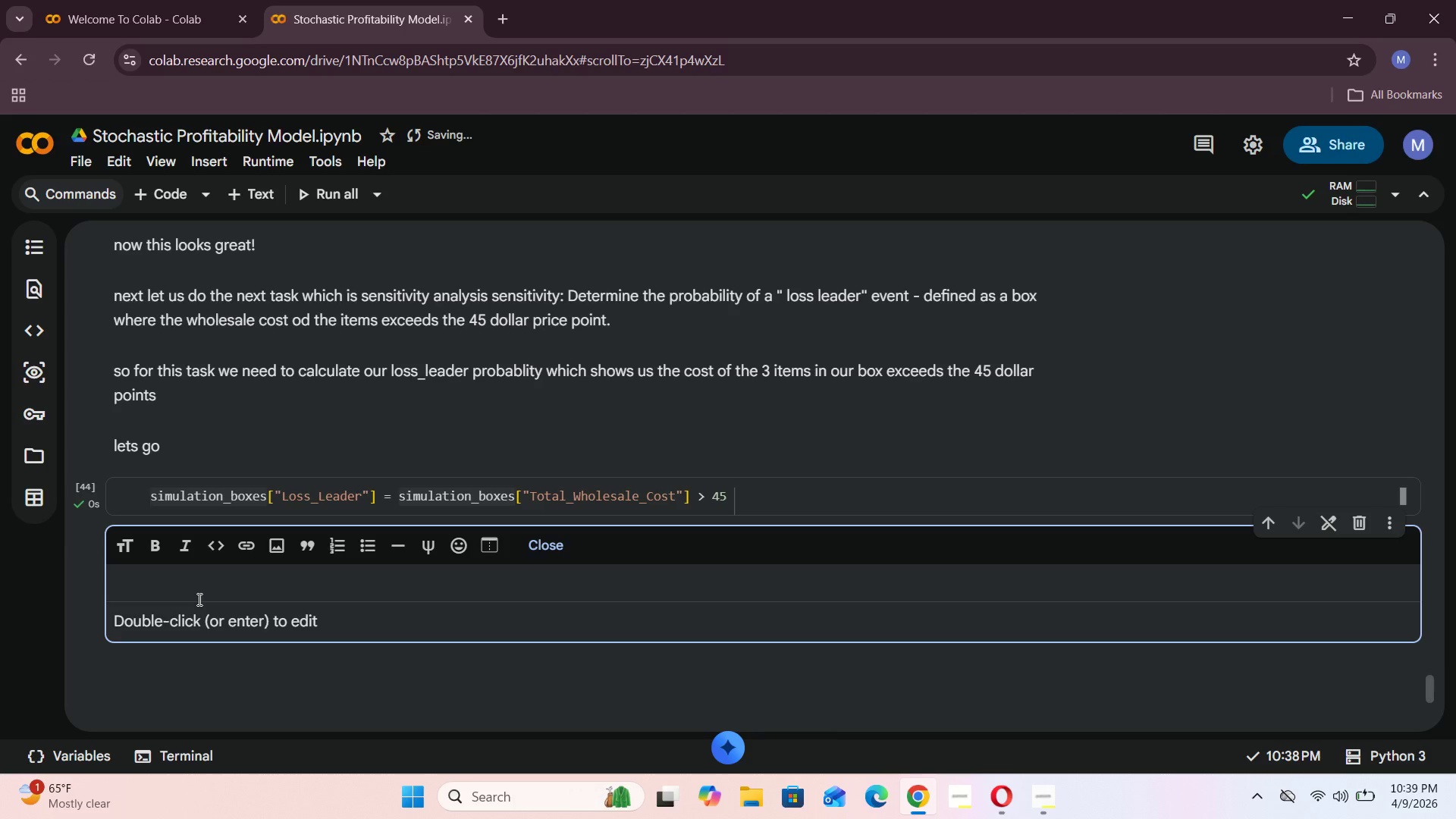 
type(let us check the )
 